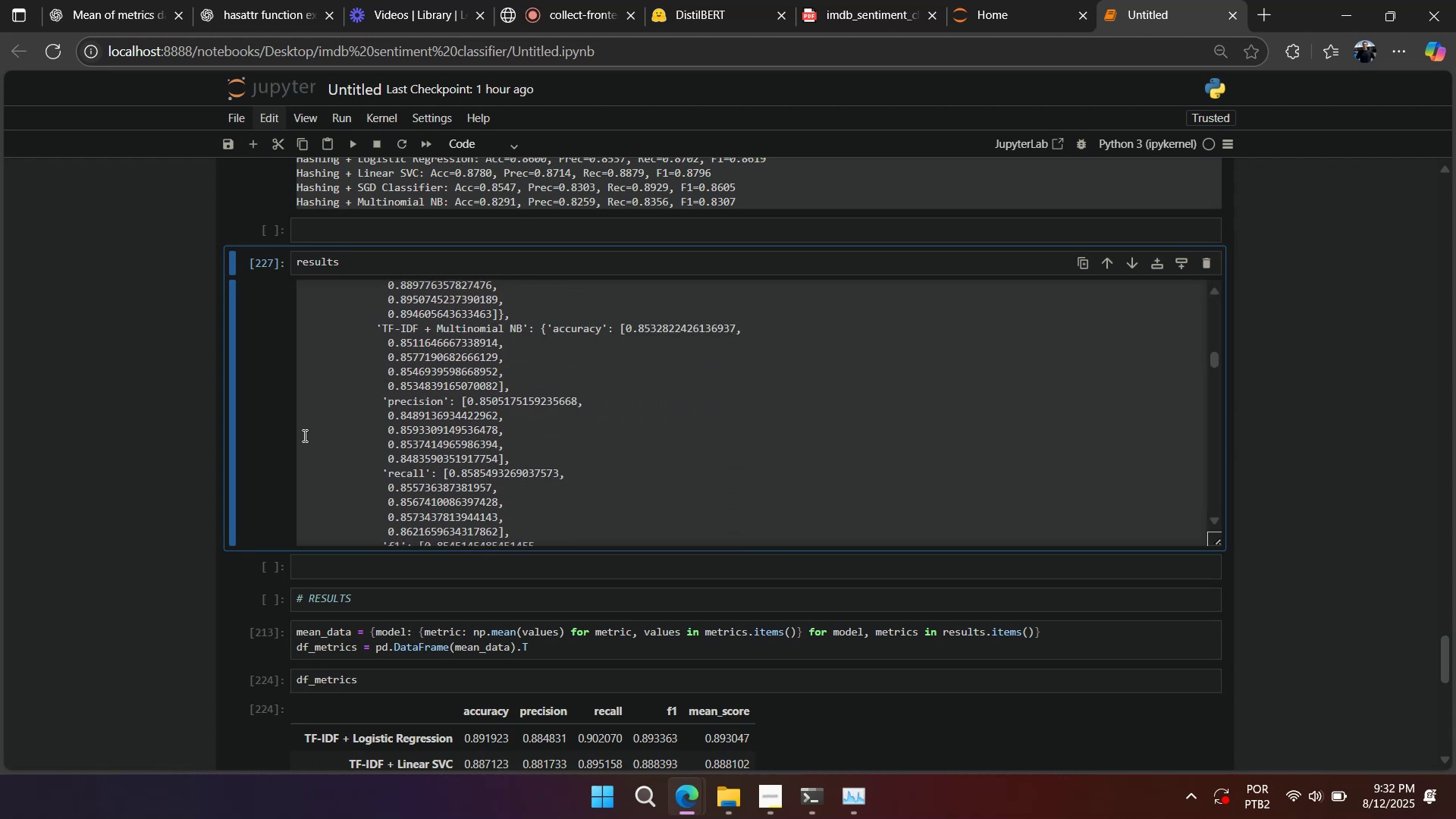 
wait(9.44)
 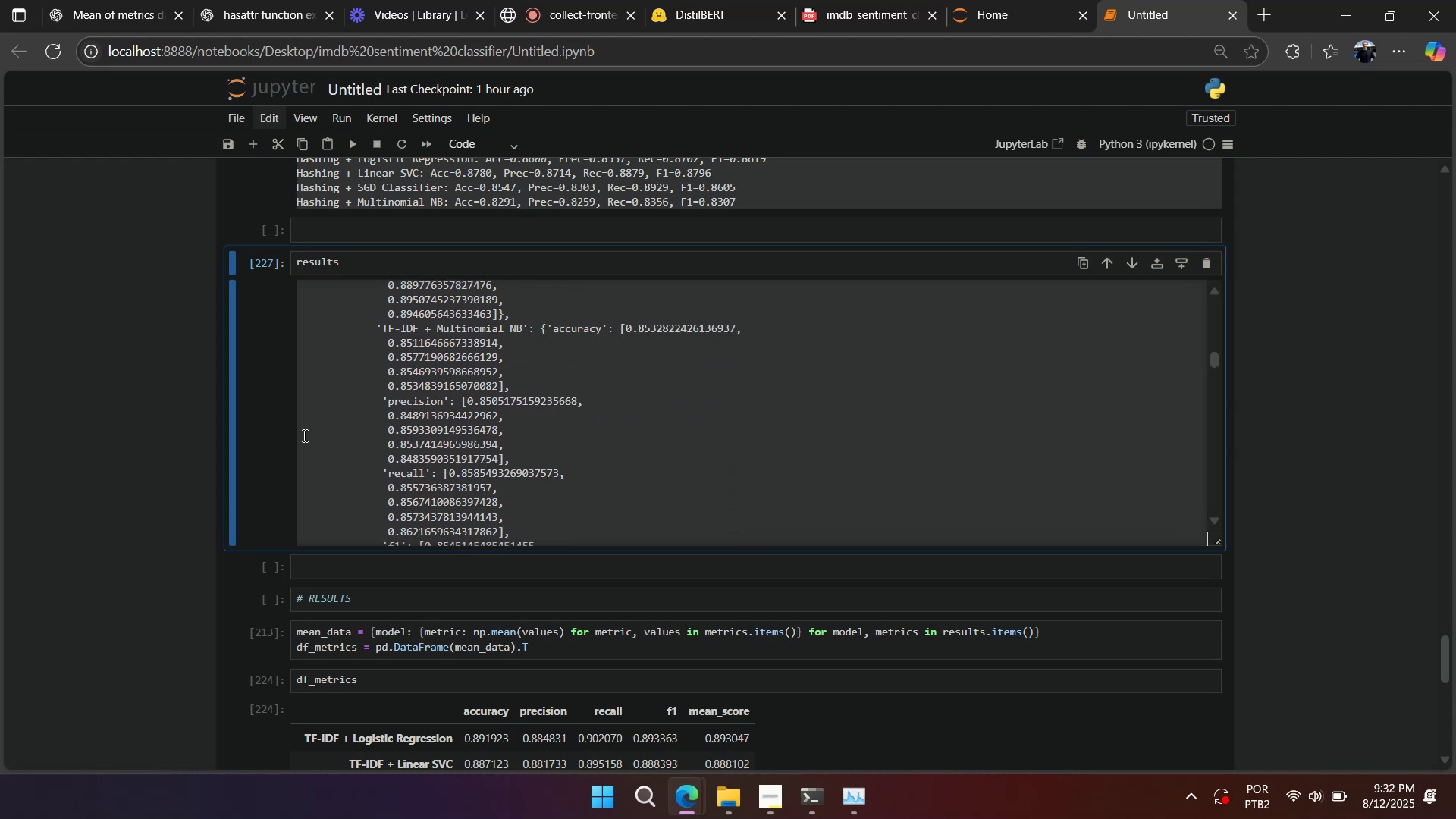 
type(dddd)
 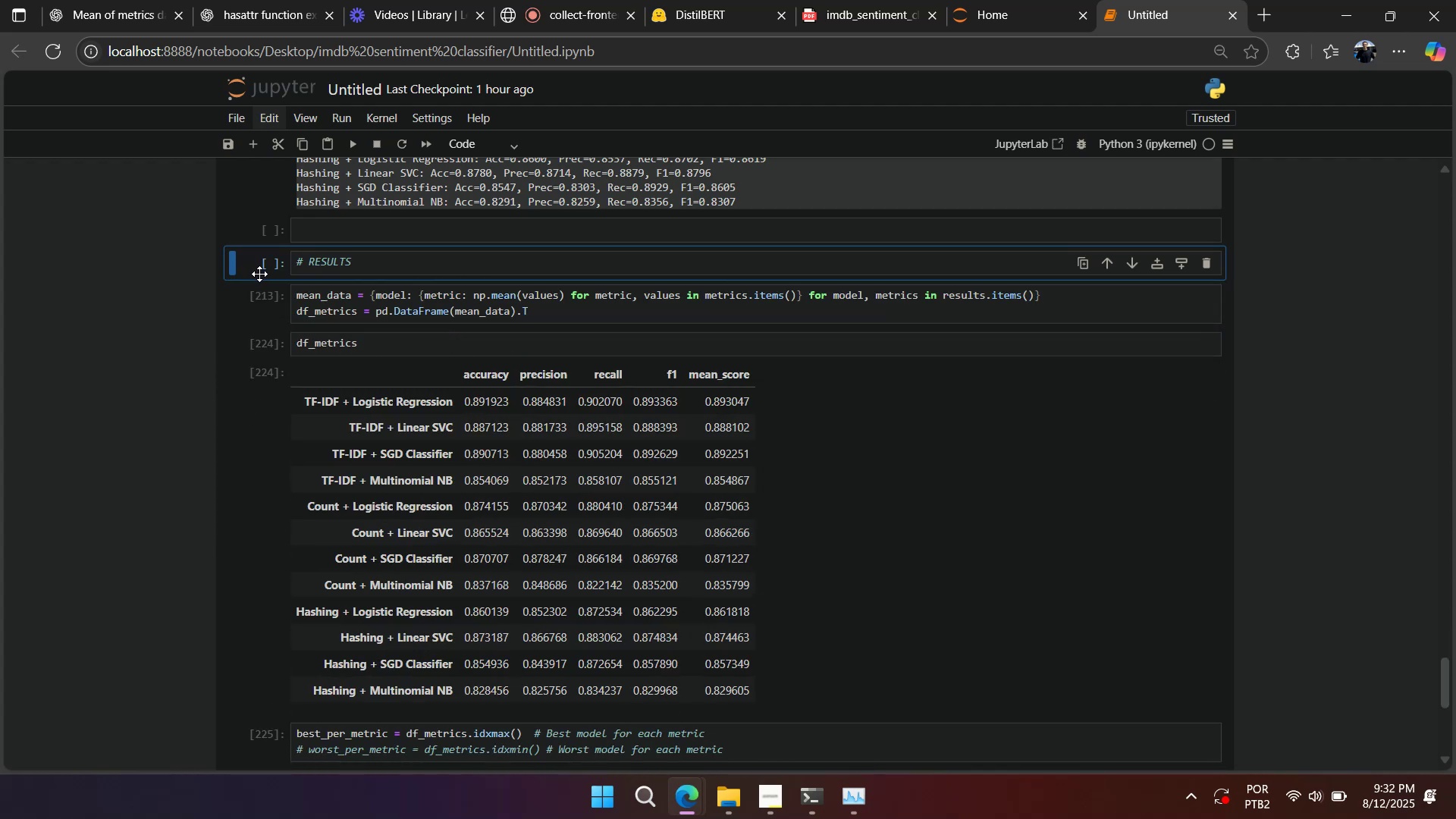 
left_click([260, 273])
 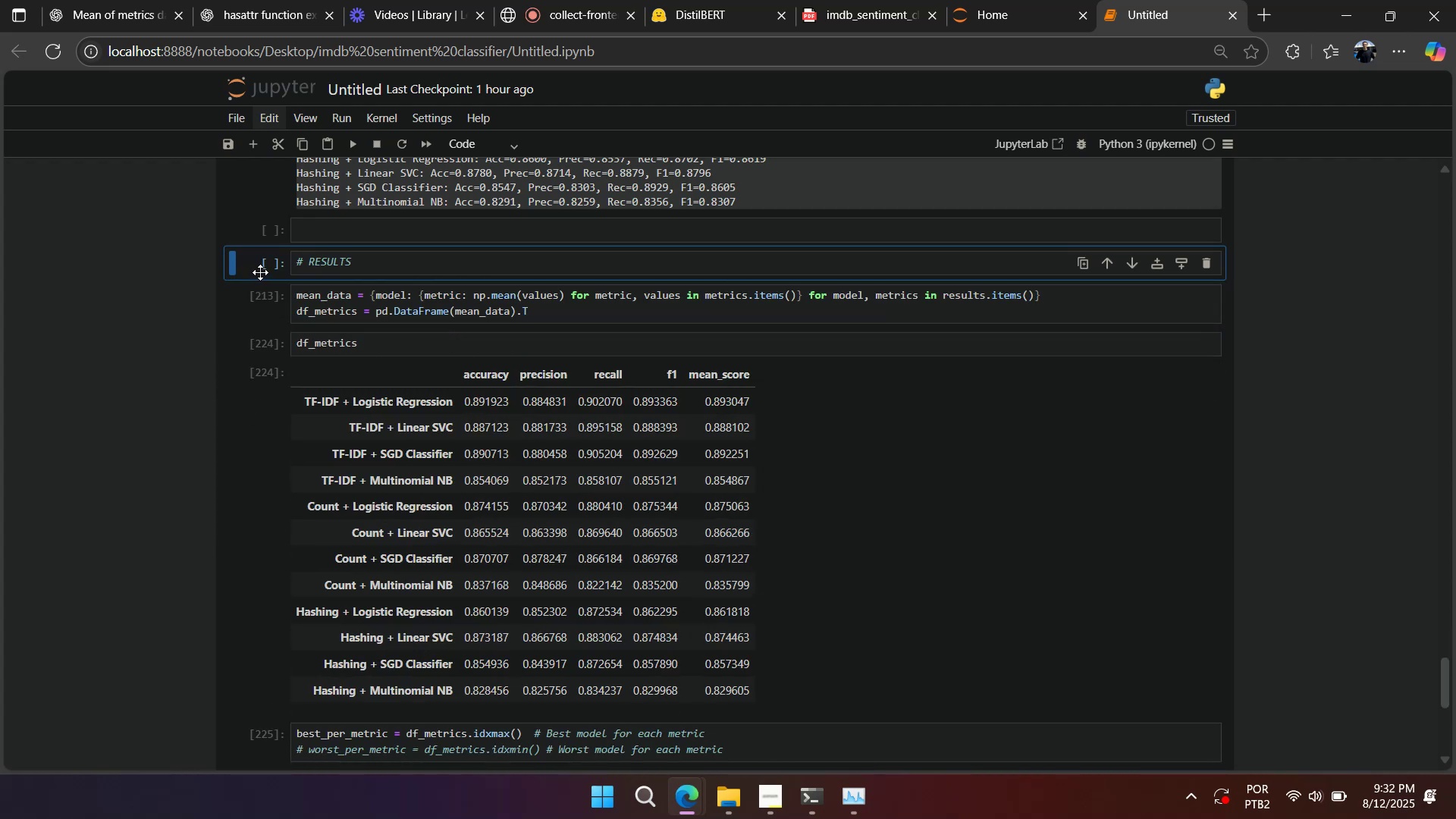 
type(aaa)
 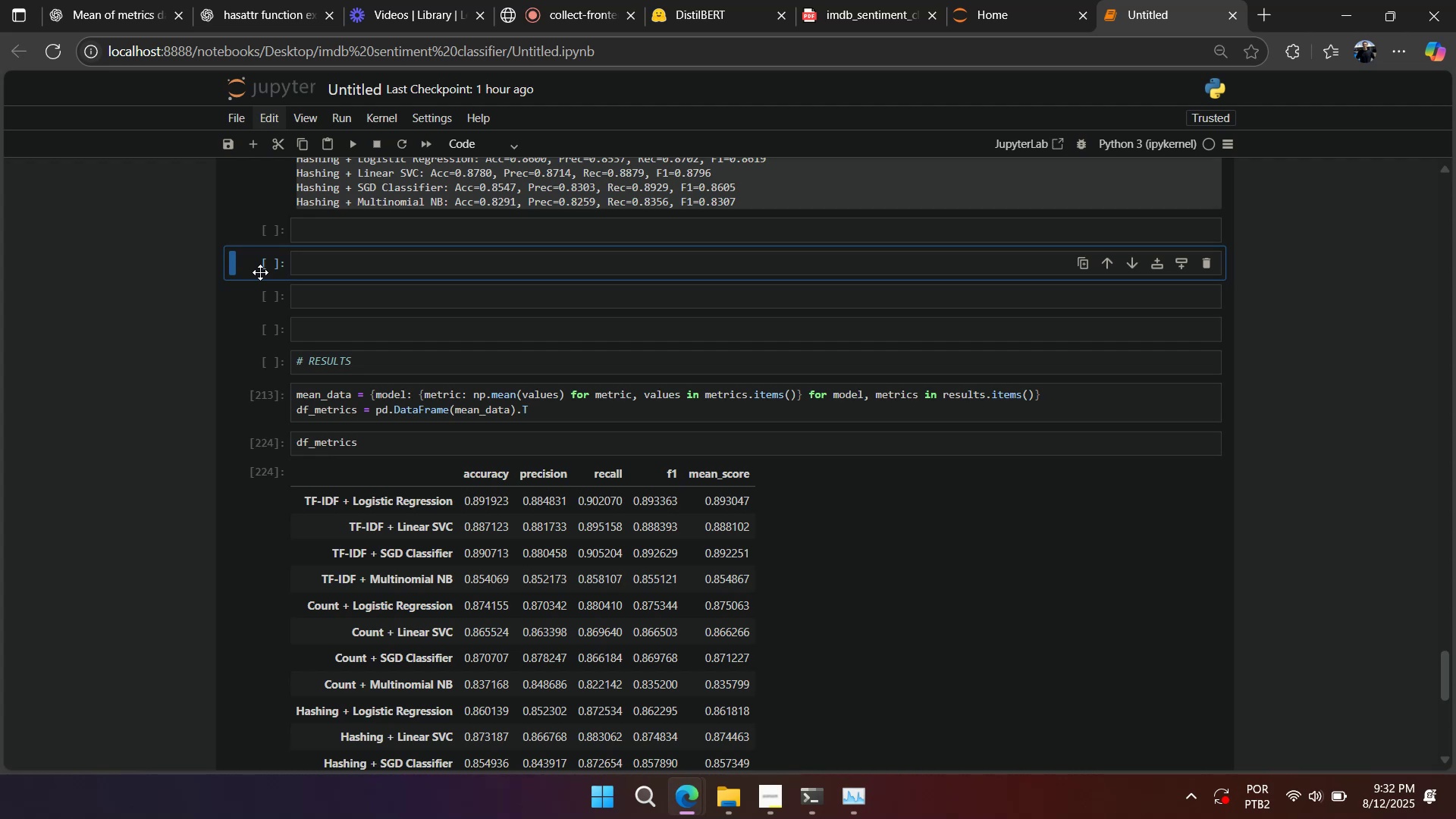 
wait(5.14)
 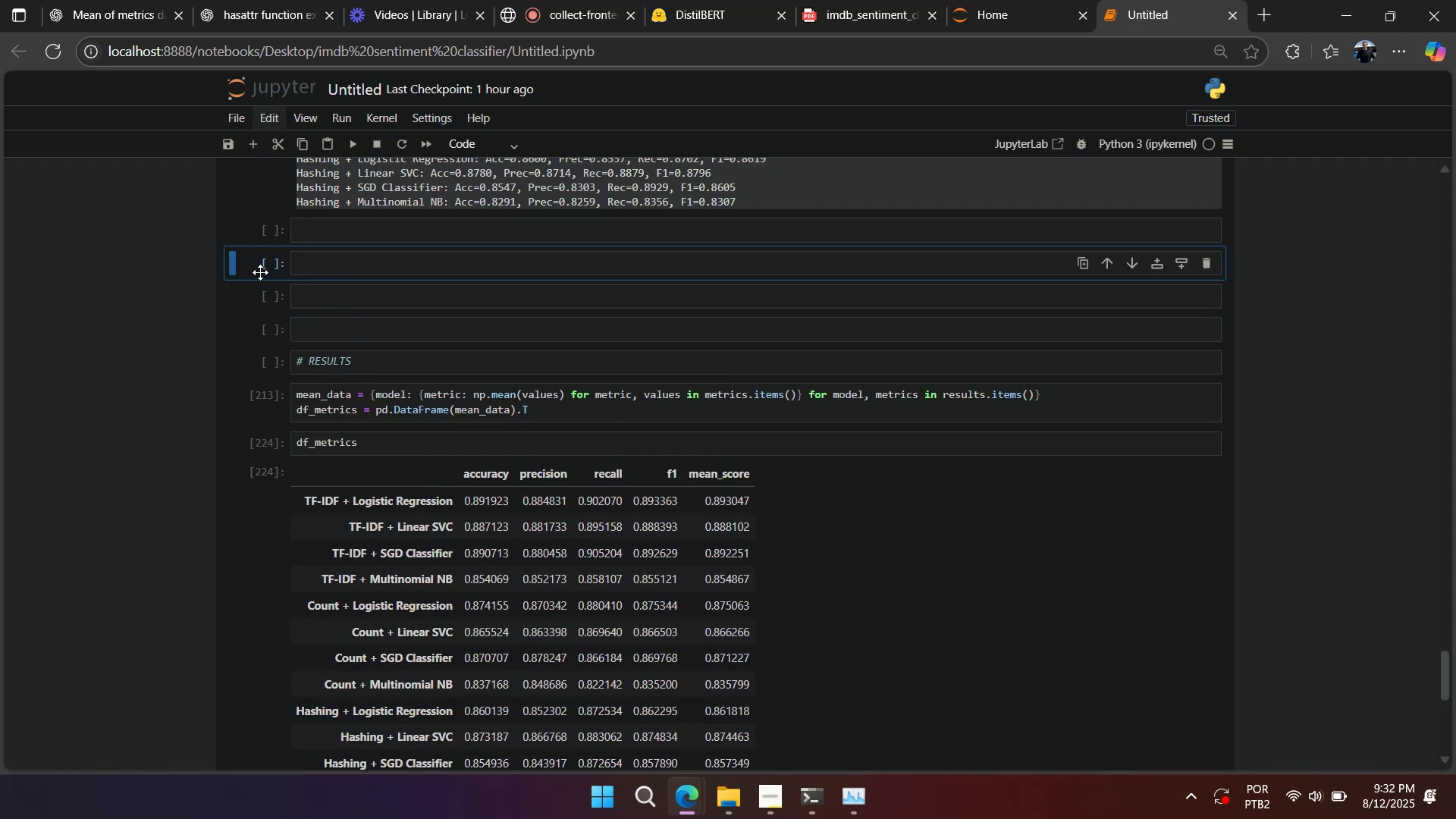 
scroll: coordinate [260, 272], scroll_direction: none, amount: 0.0
 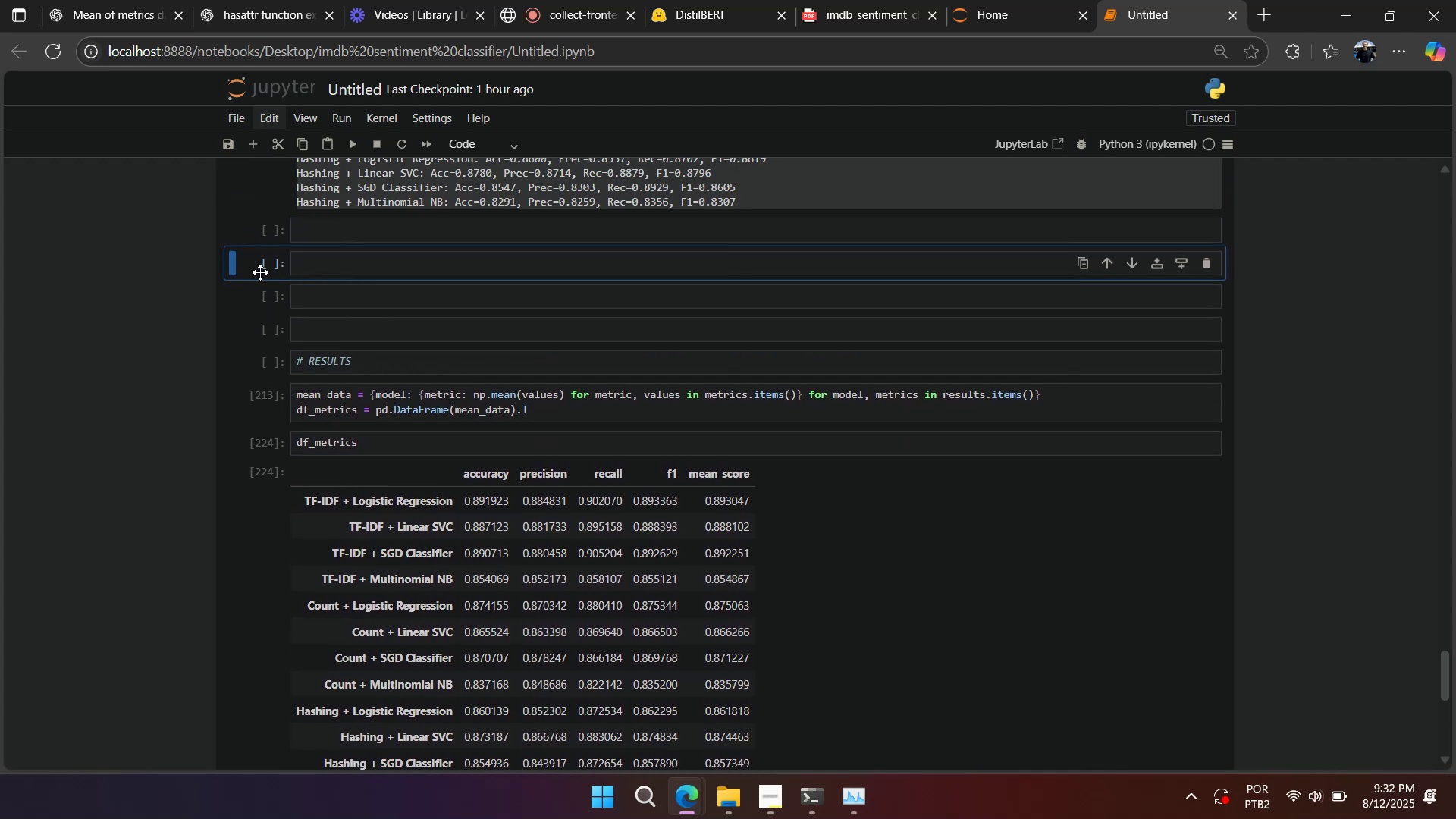 
left_click([260, 272])
 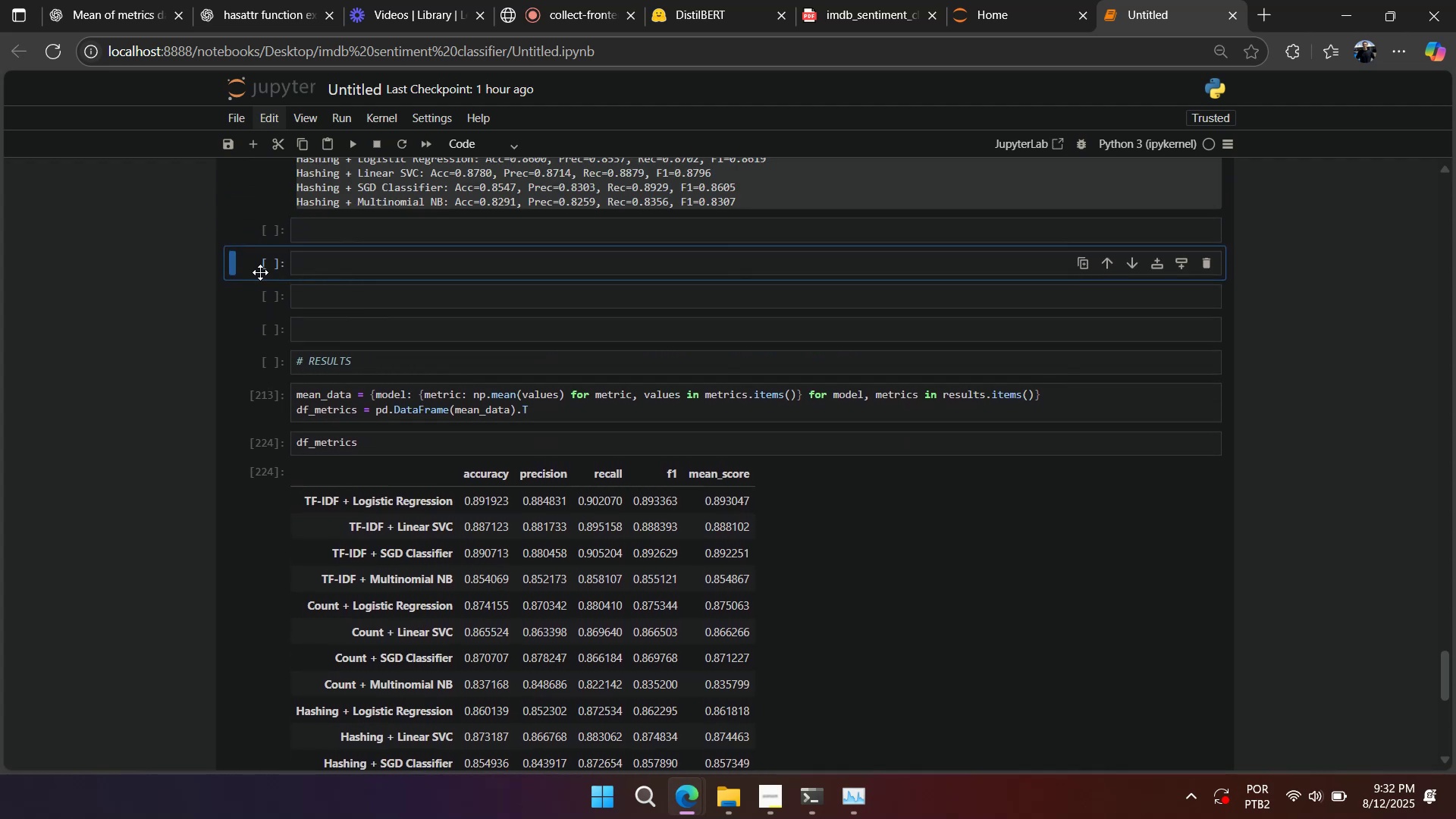 
type(dddddd)
 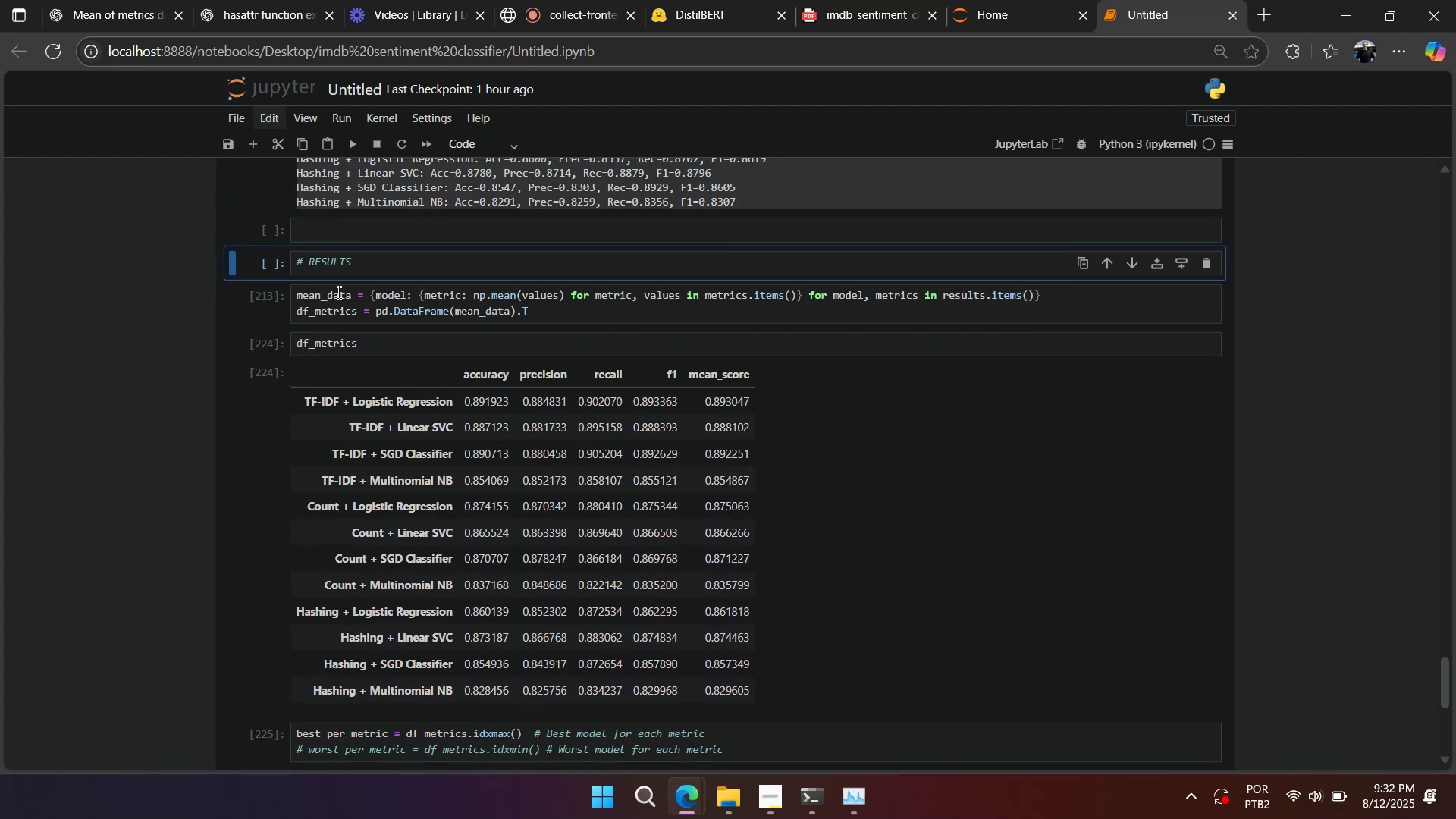 
scroll: coordinate [353, 336], scroll_direction: down, amount: 2.0
 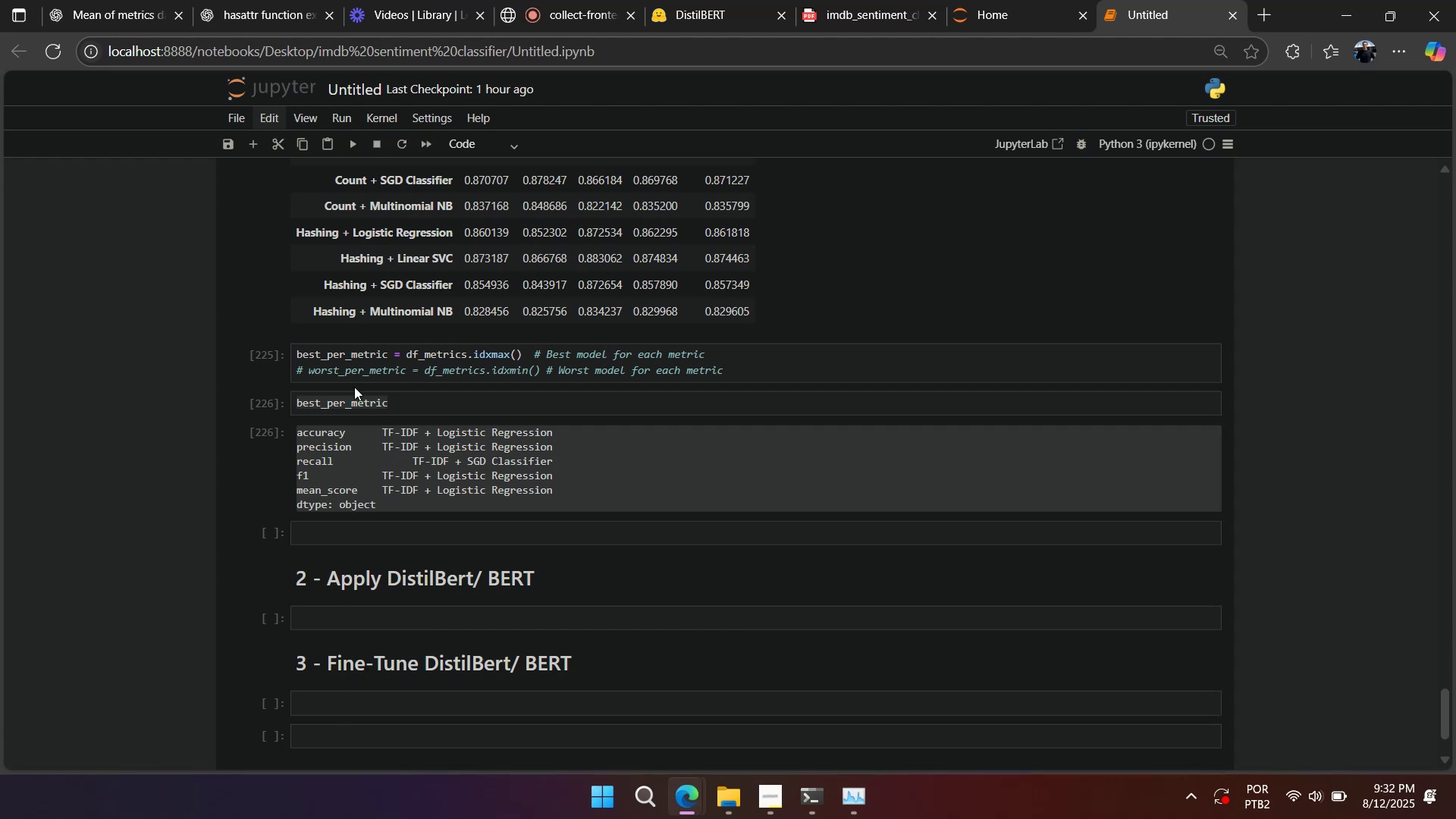 
double_click([391, 362])
 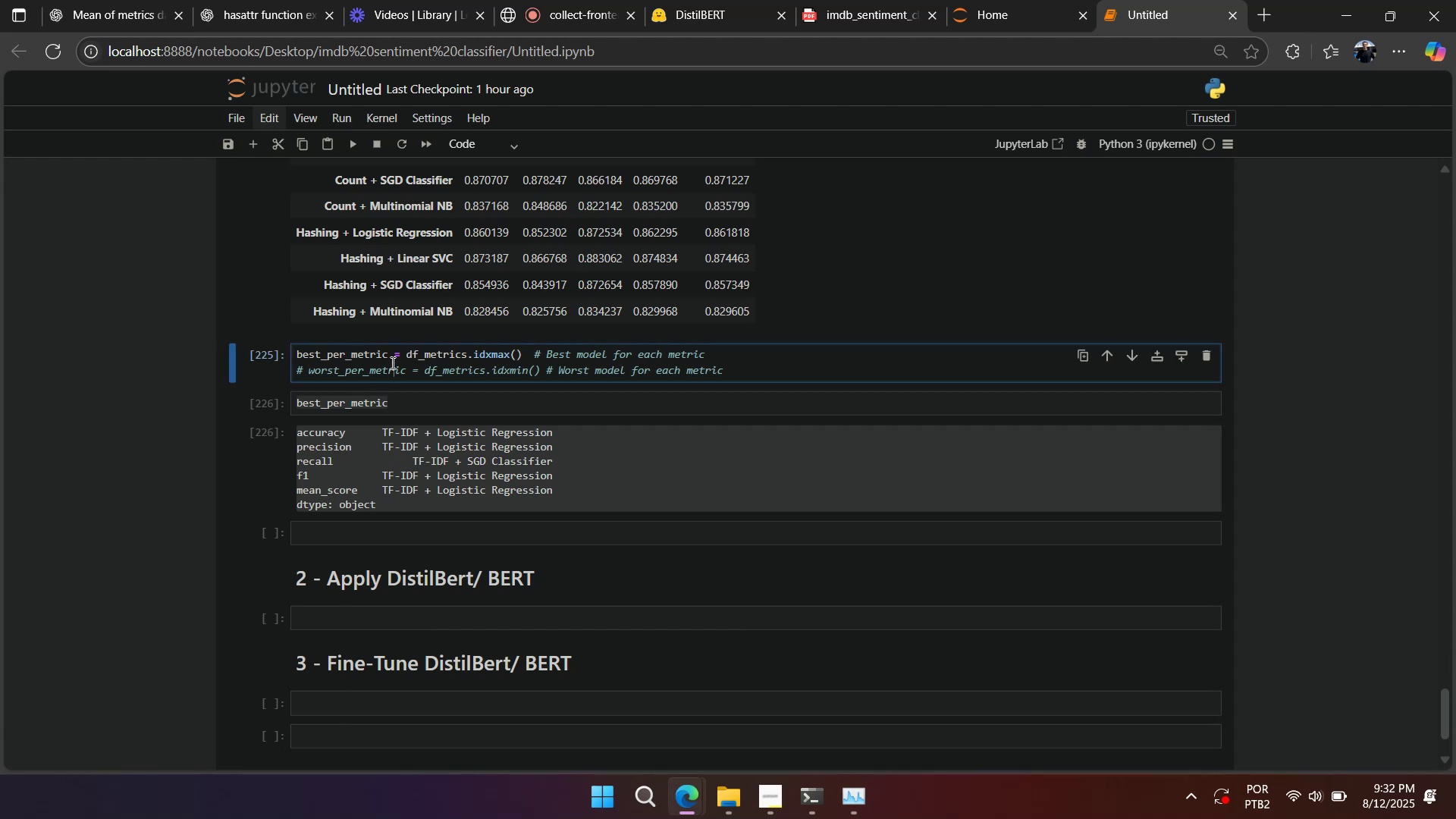 
triple_click([391, 362])
 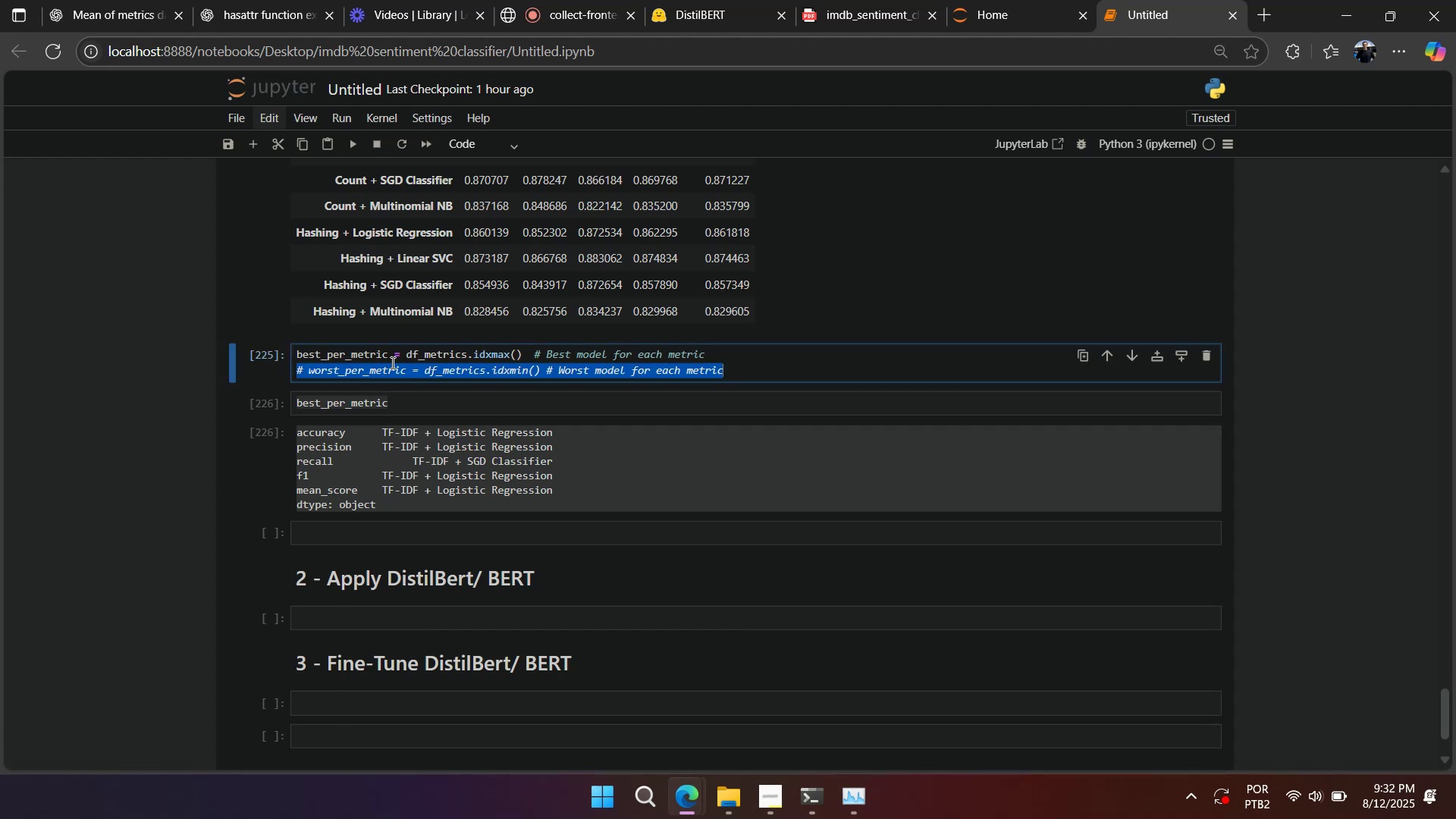 
triple_click([391, 362])
 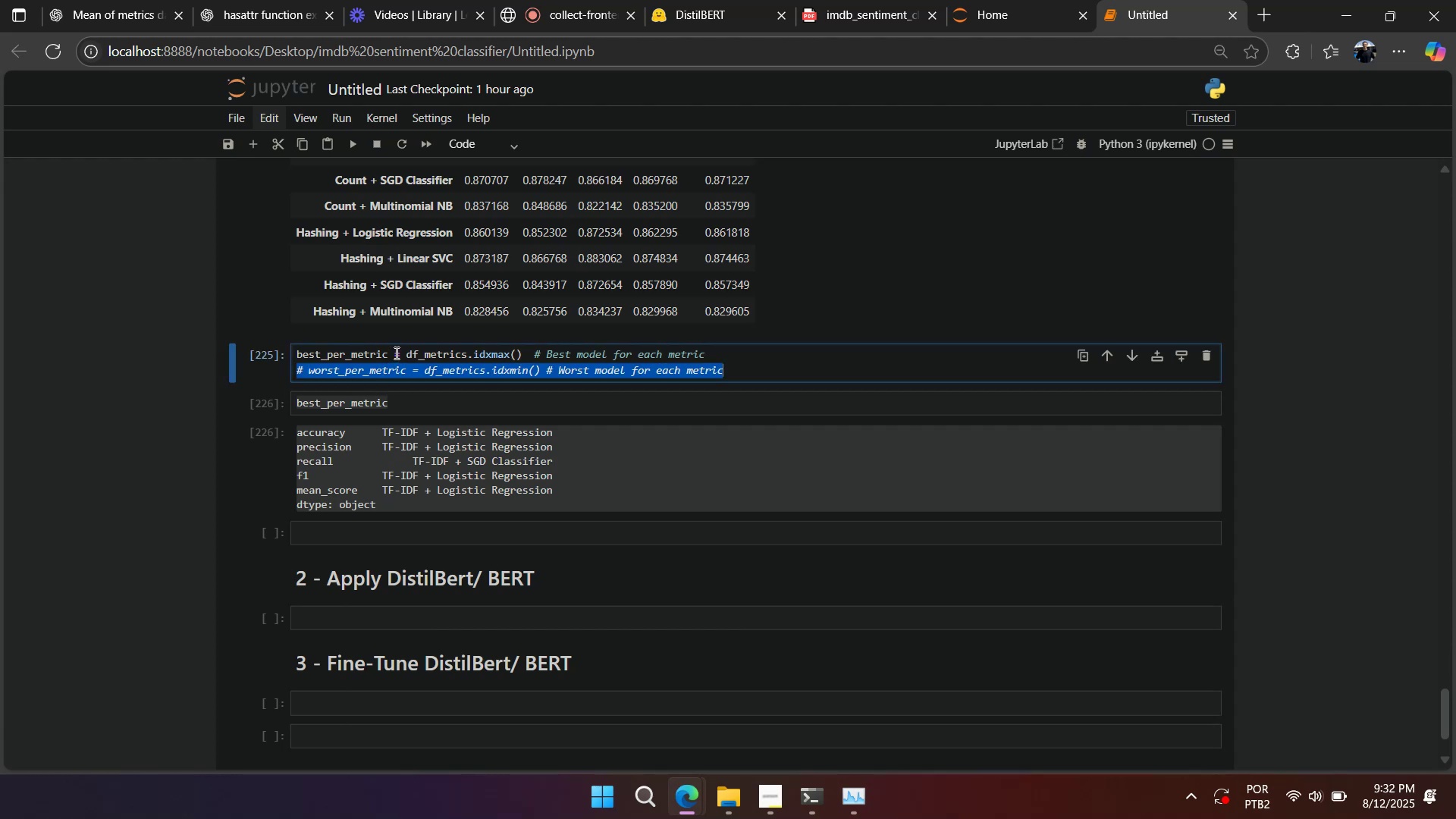 
double_click([395, 353])
 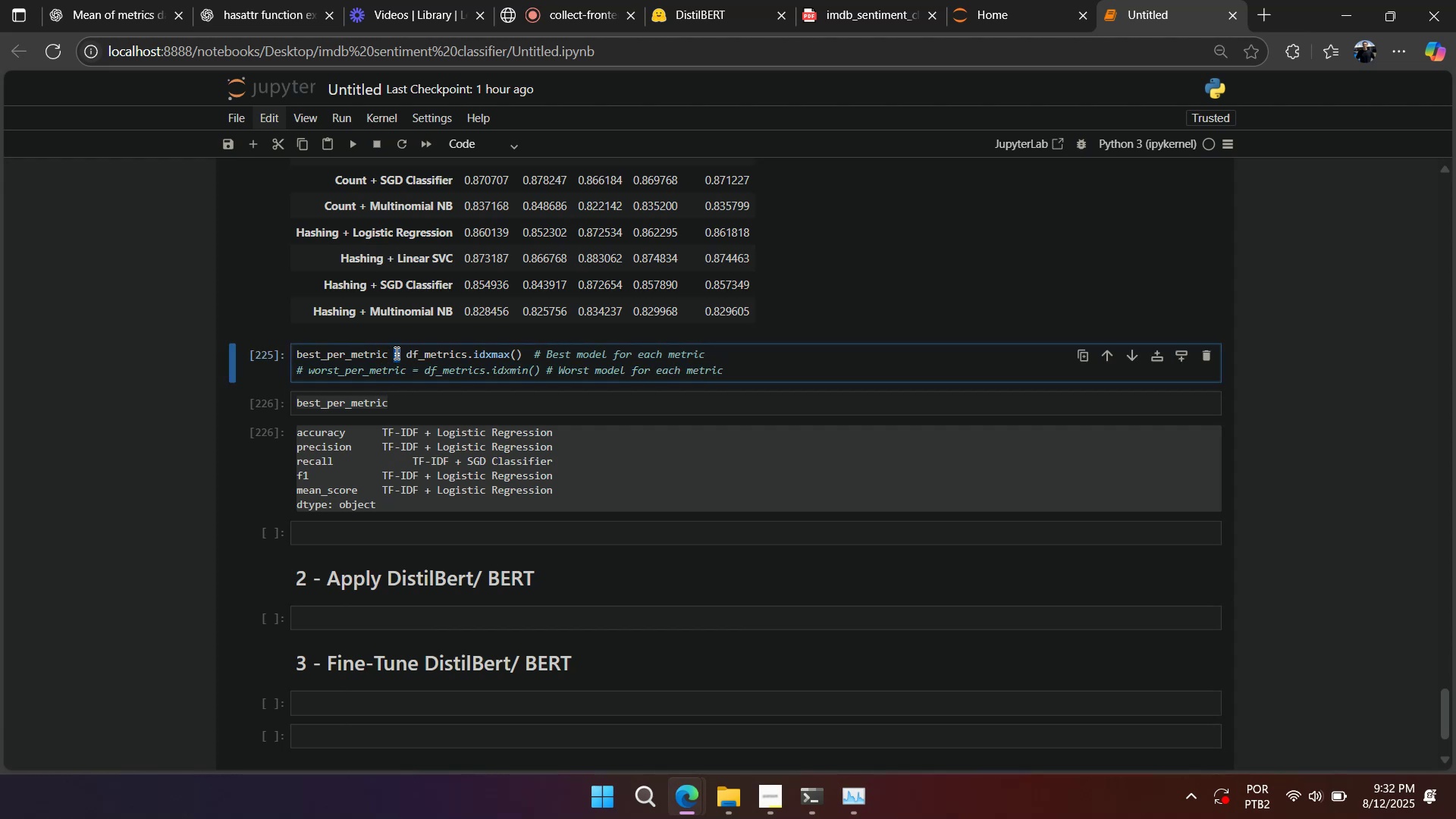 
triple_click([395, 353])
 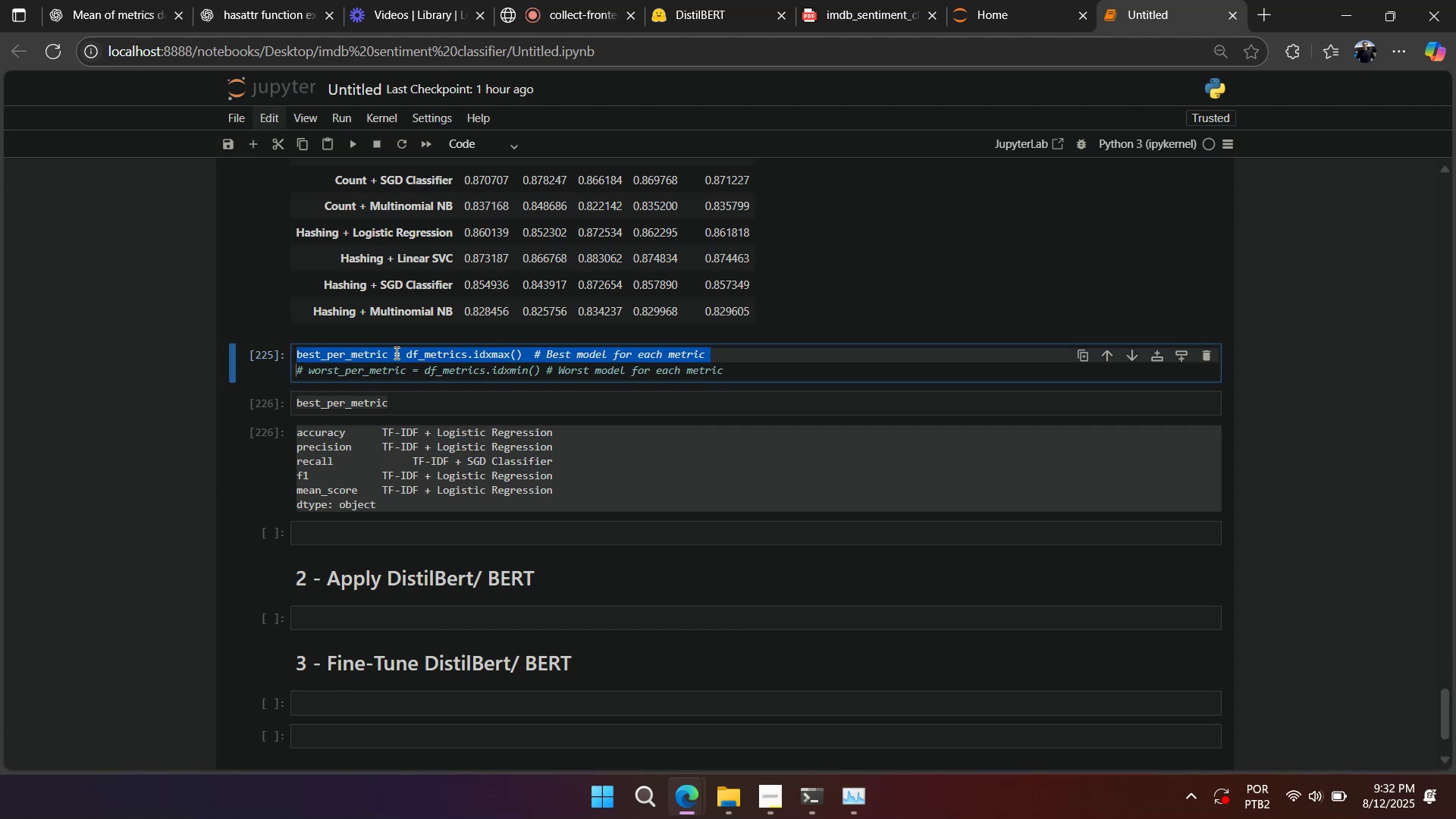 
key(Control+C)
 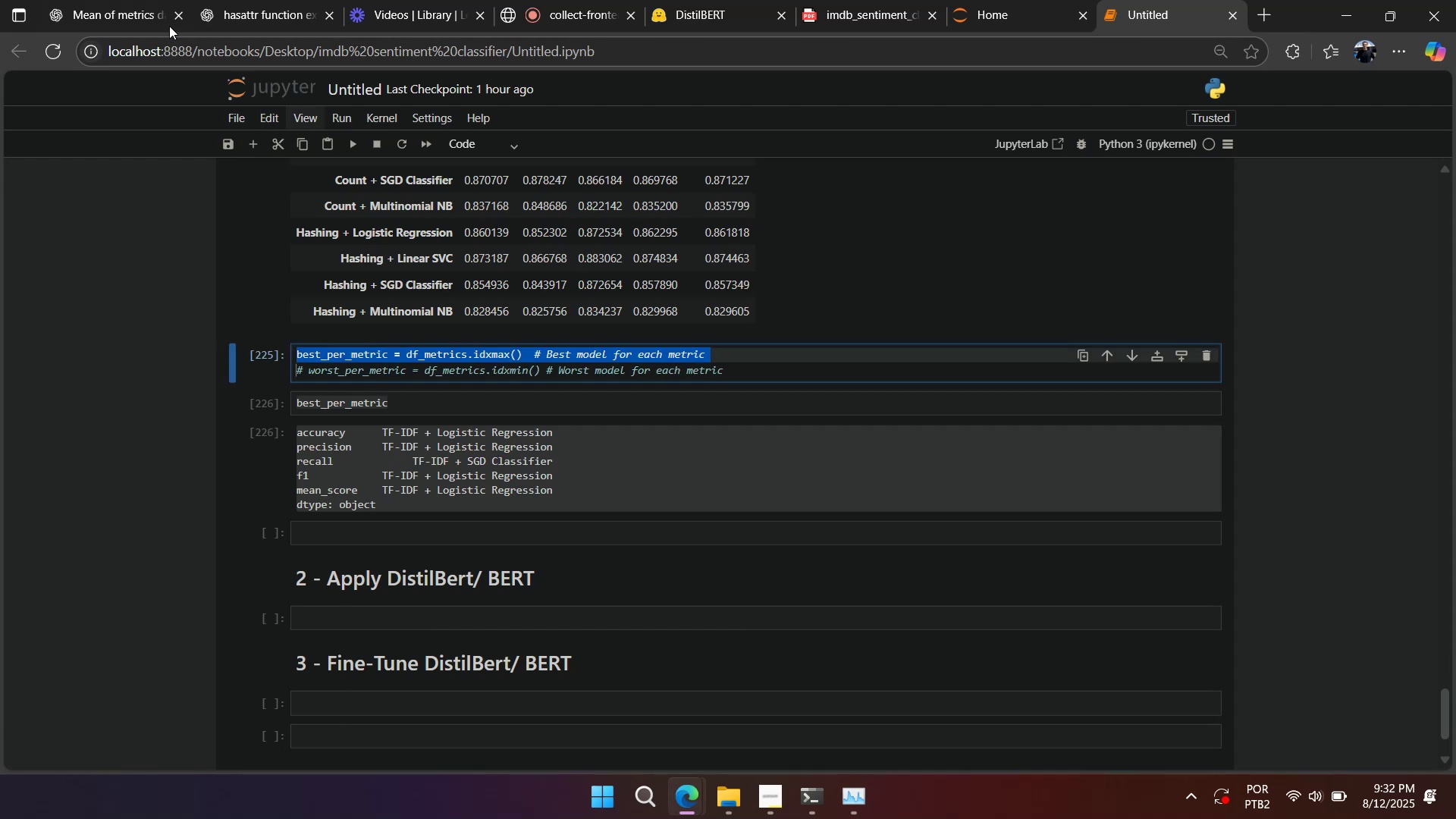 
left_click([142, 17])
 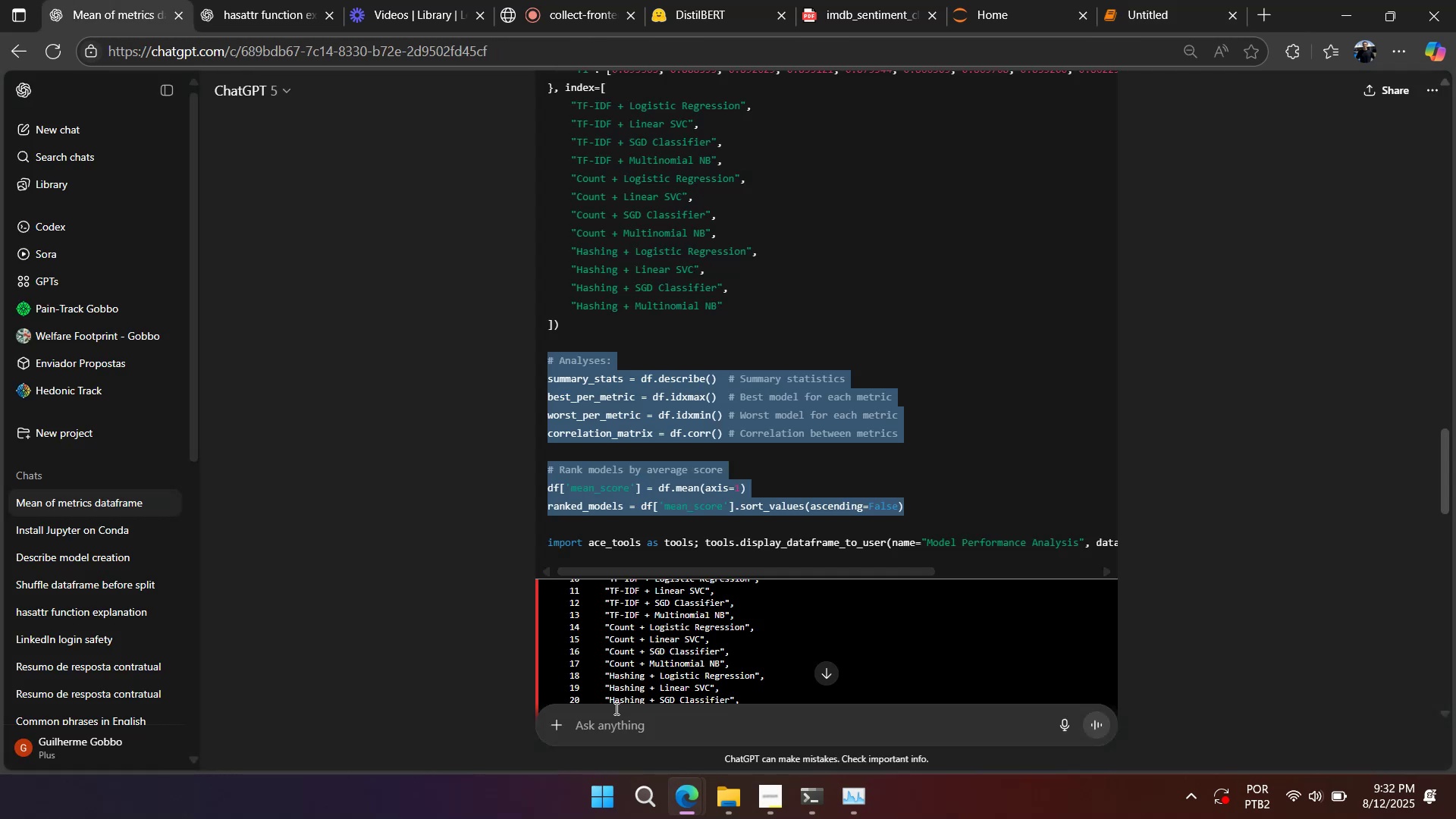 
left_click([615, 713])
 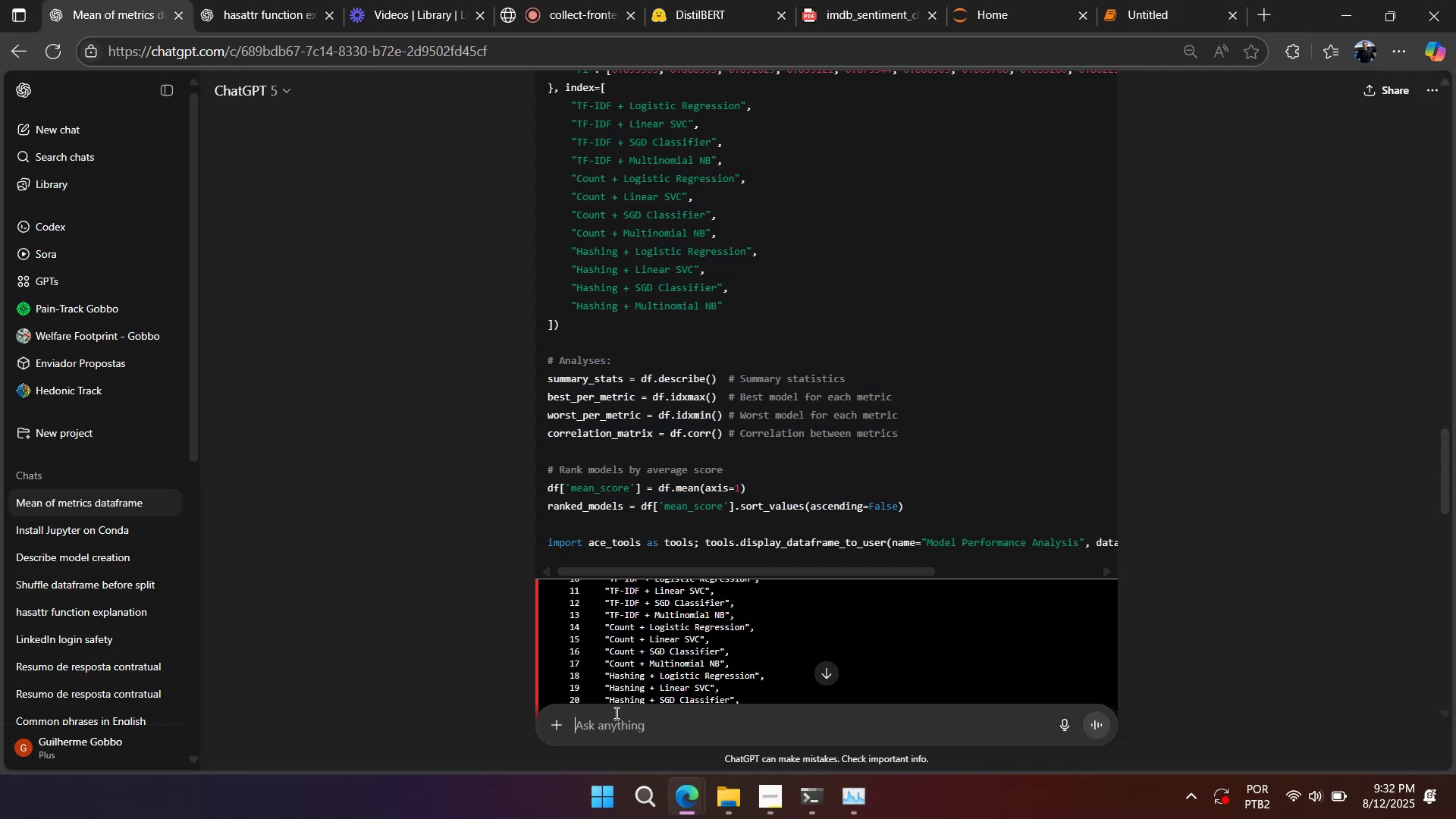 
key(Control+ControlLeft)
 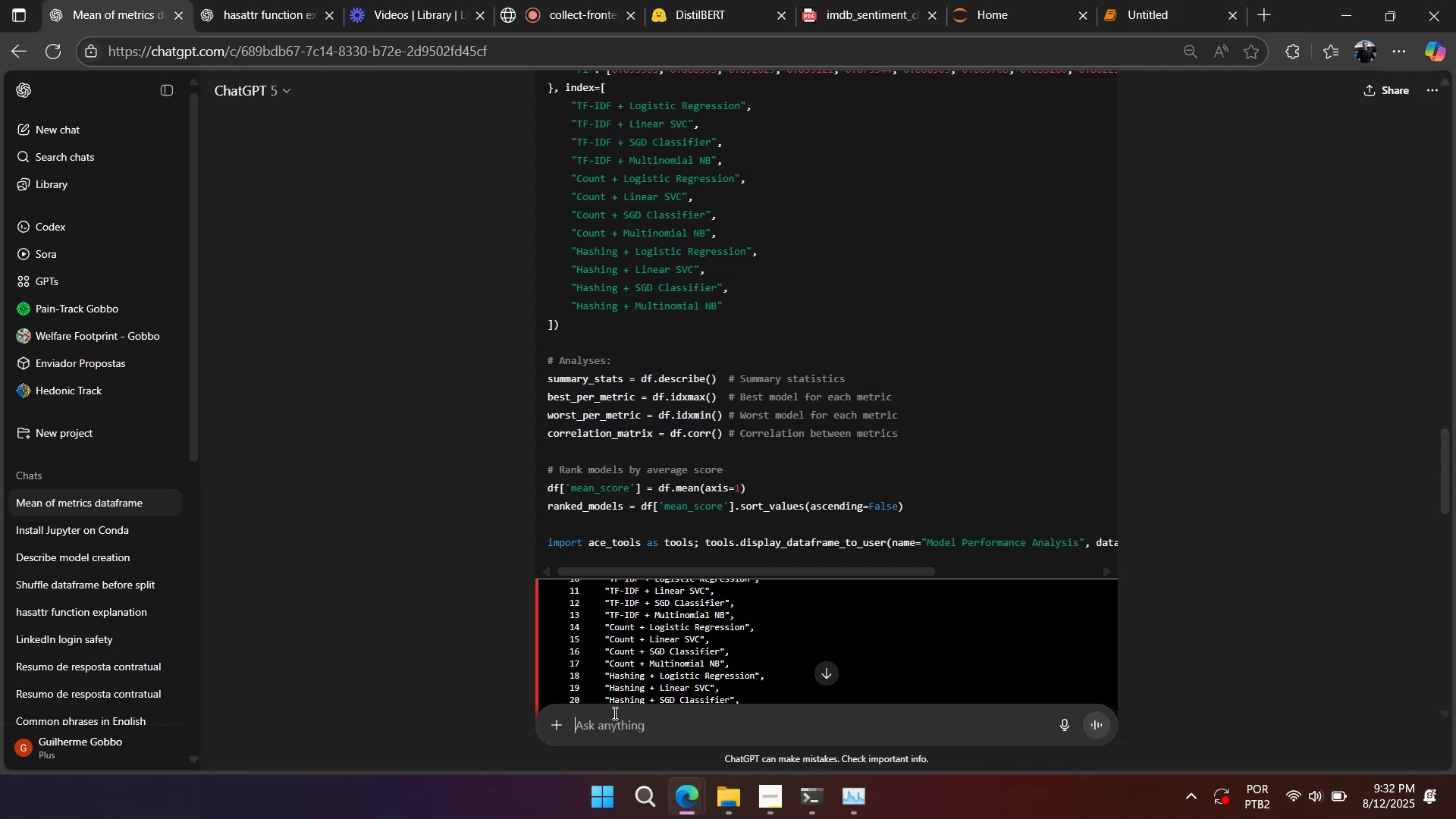 
key(Control+V)
 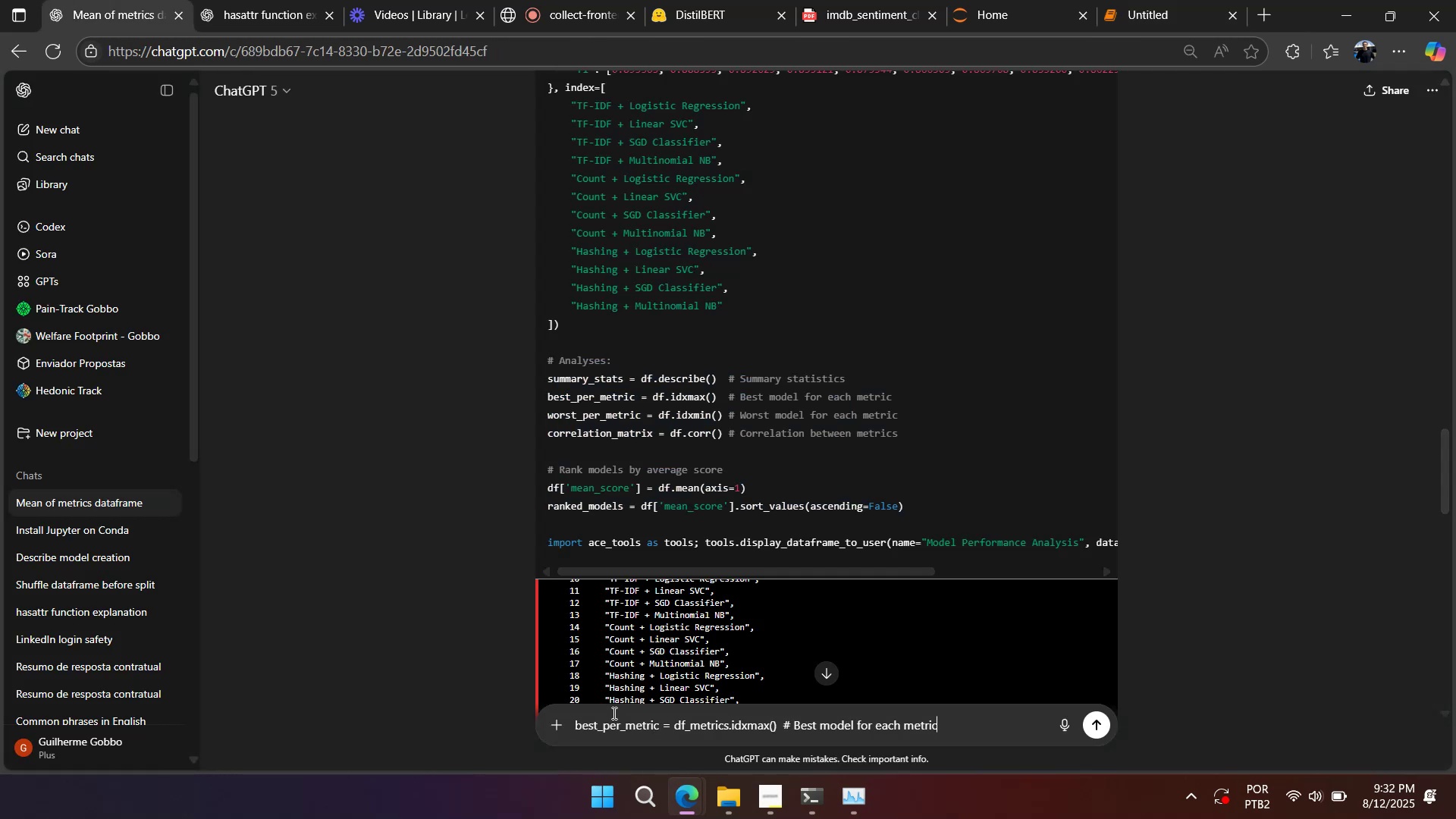 
key(Shift+Enter)
 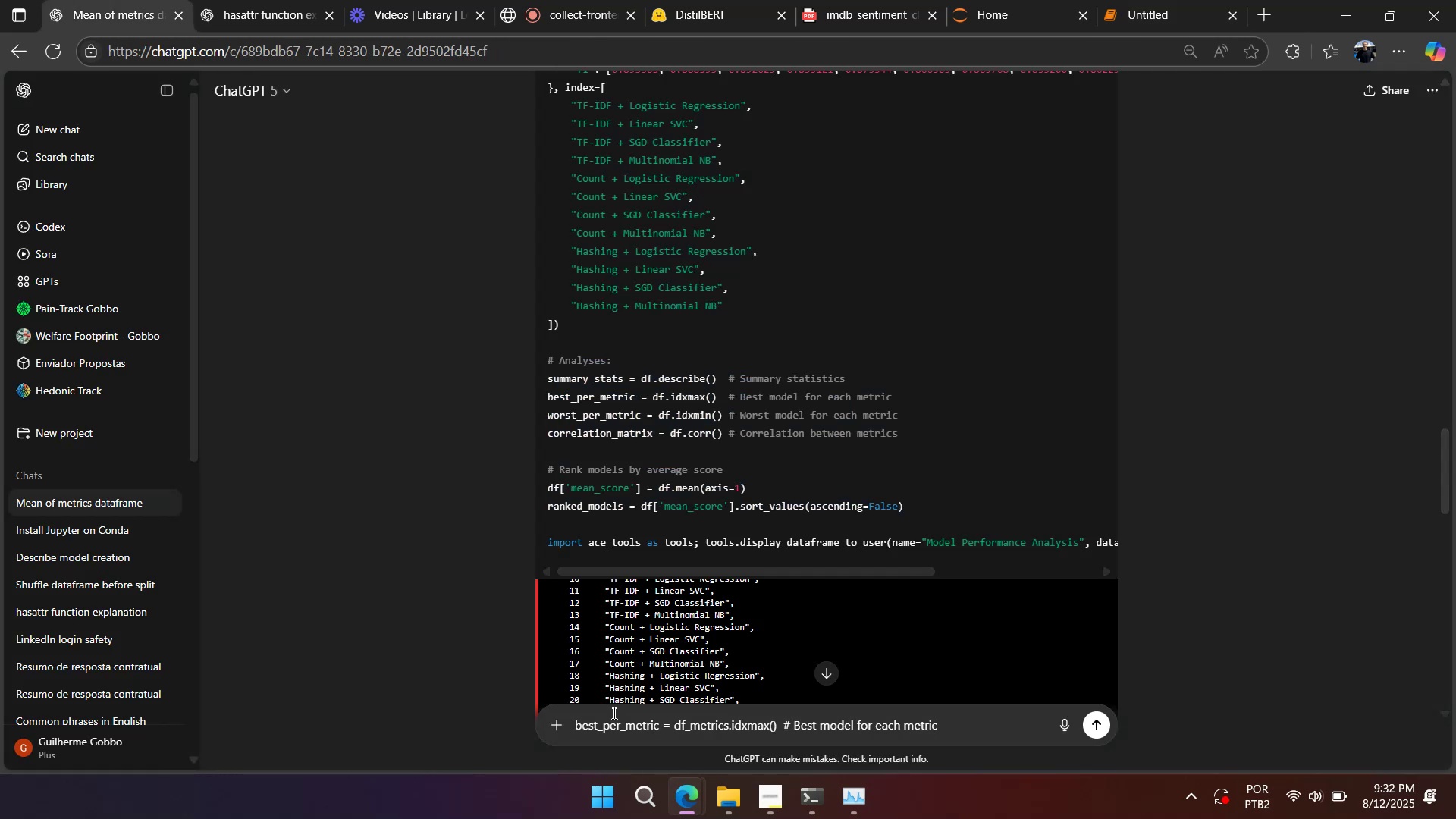 
key(Shift+Enter)
 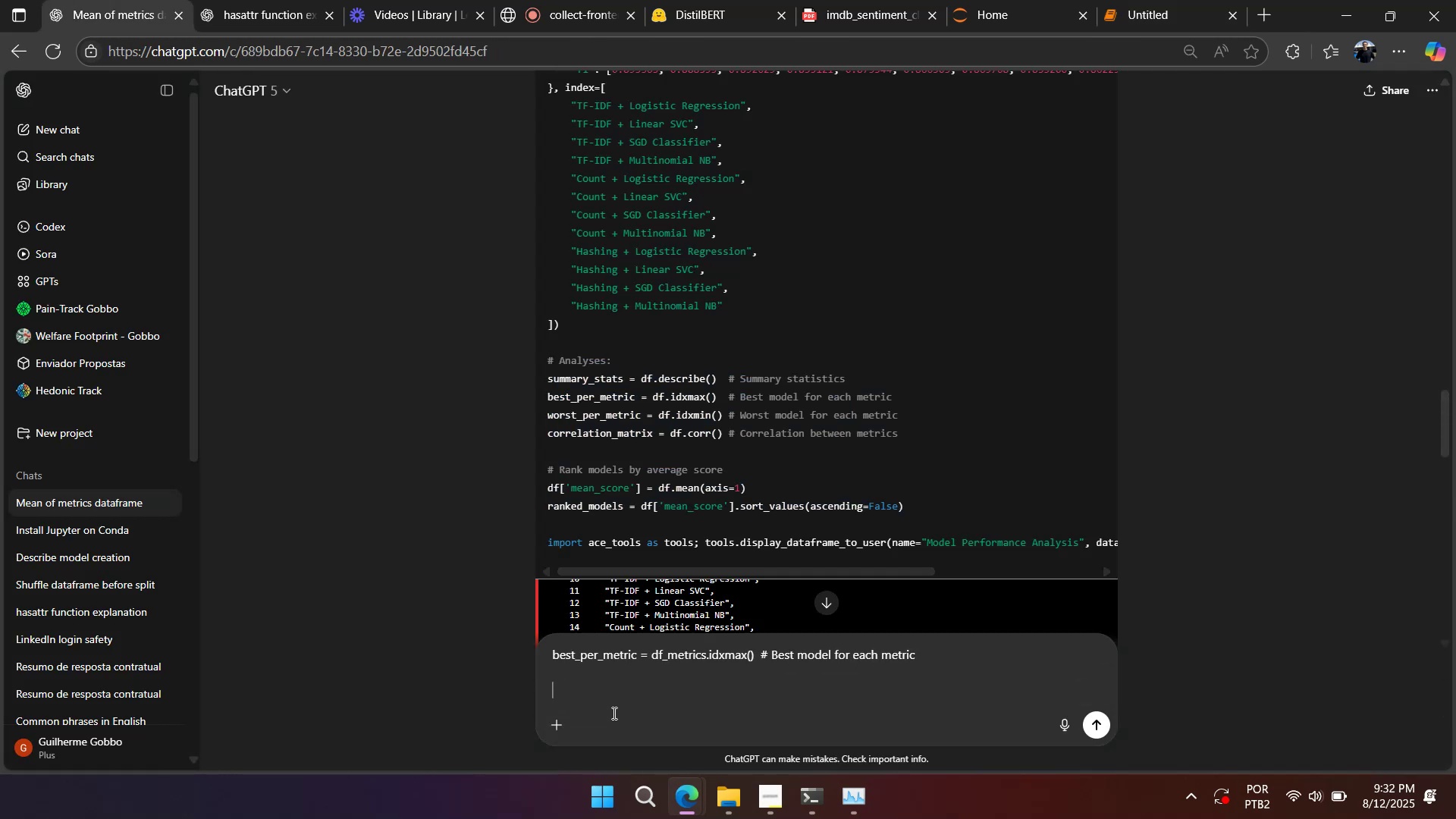 
key(Shift+Enter)
 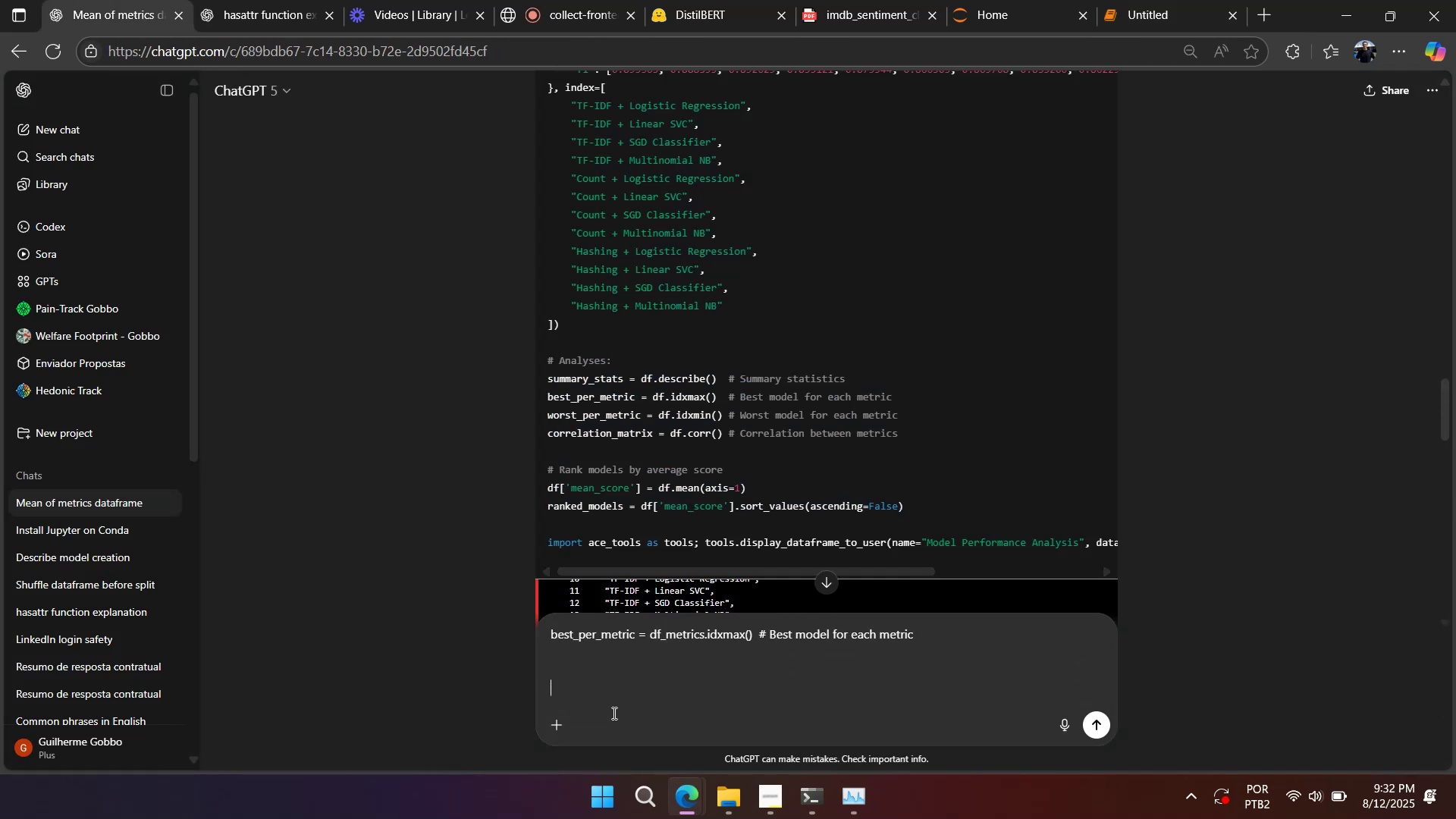 
type(also print the number related to each one)
 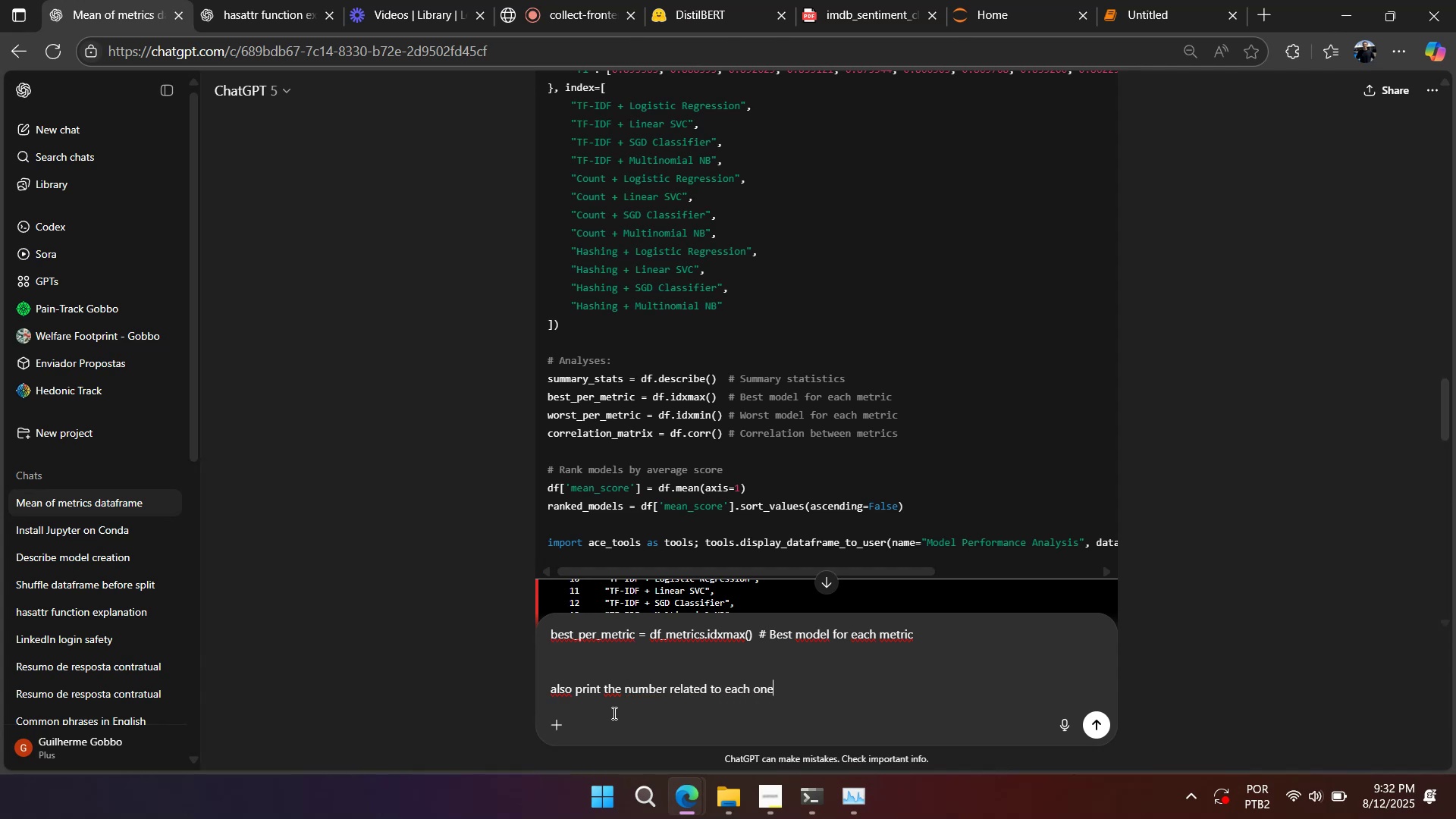 
key(Enter)
 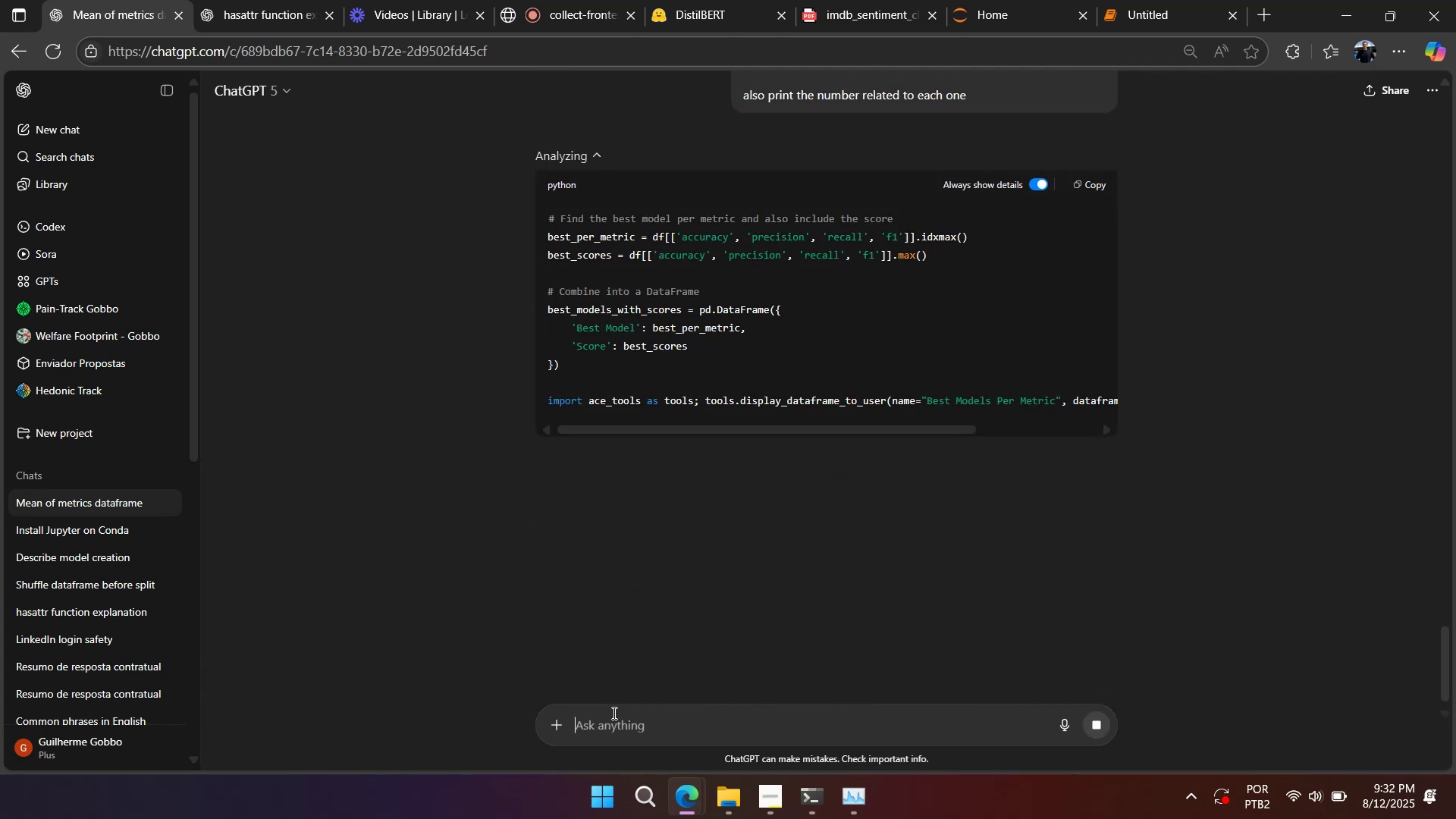 
wait(8.88)
 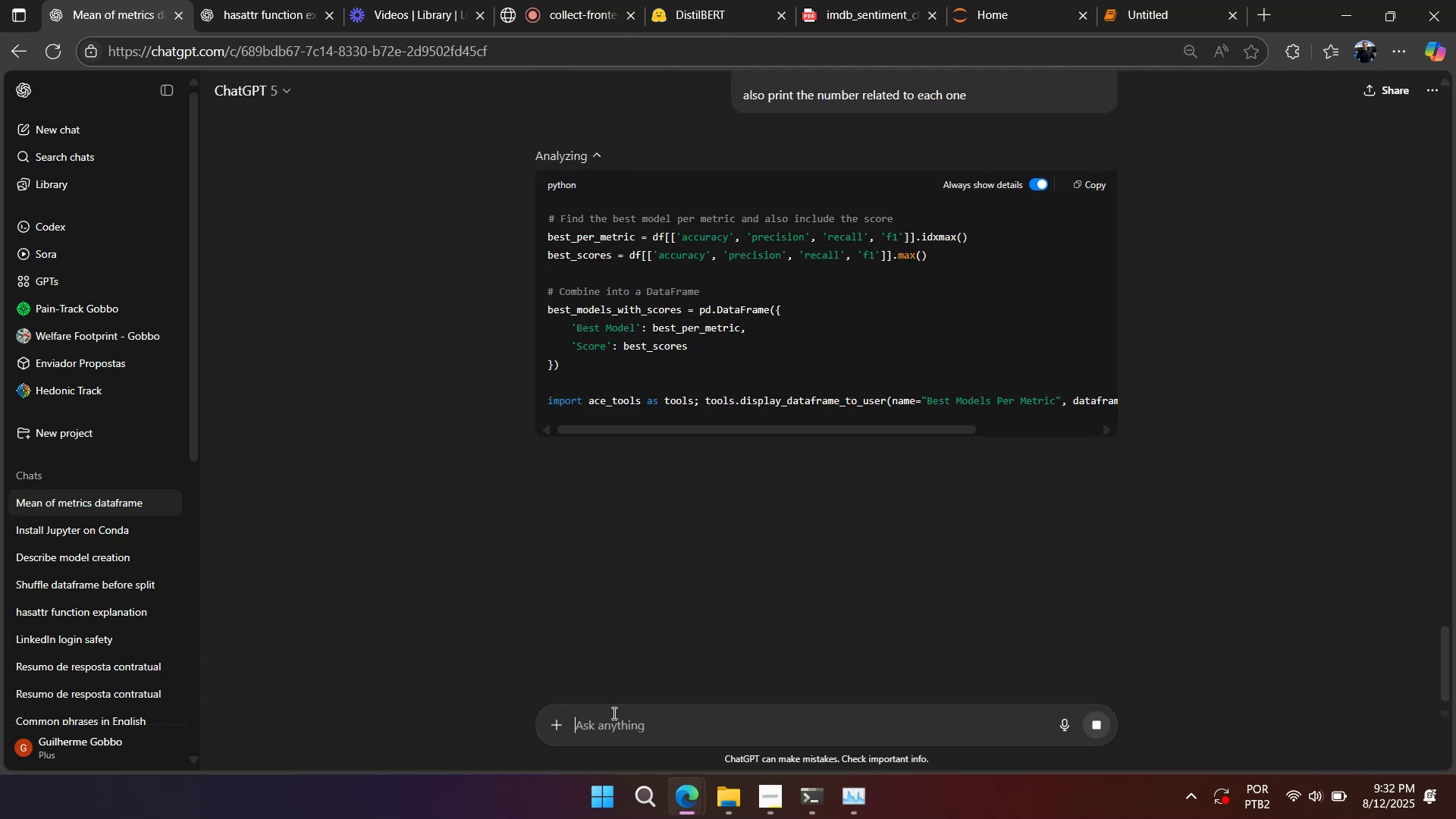 
scroll: coordinate [767, 369], scroll_direction: down, amount: 3.0
 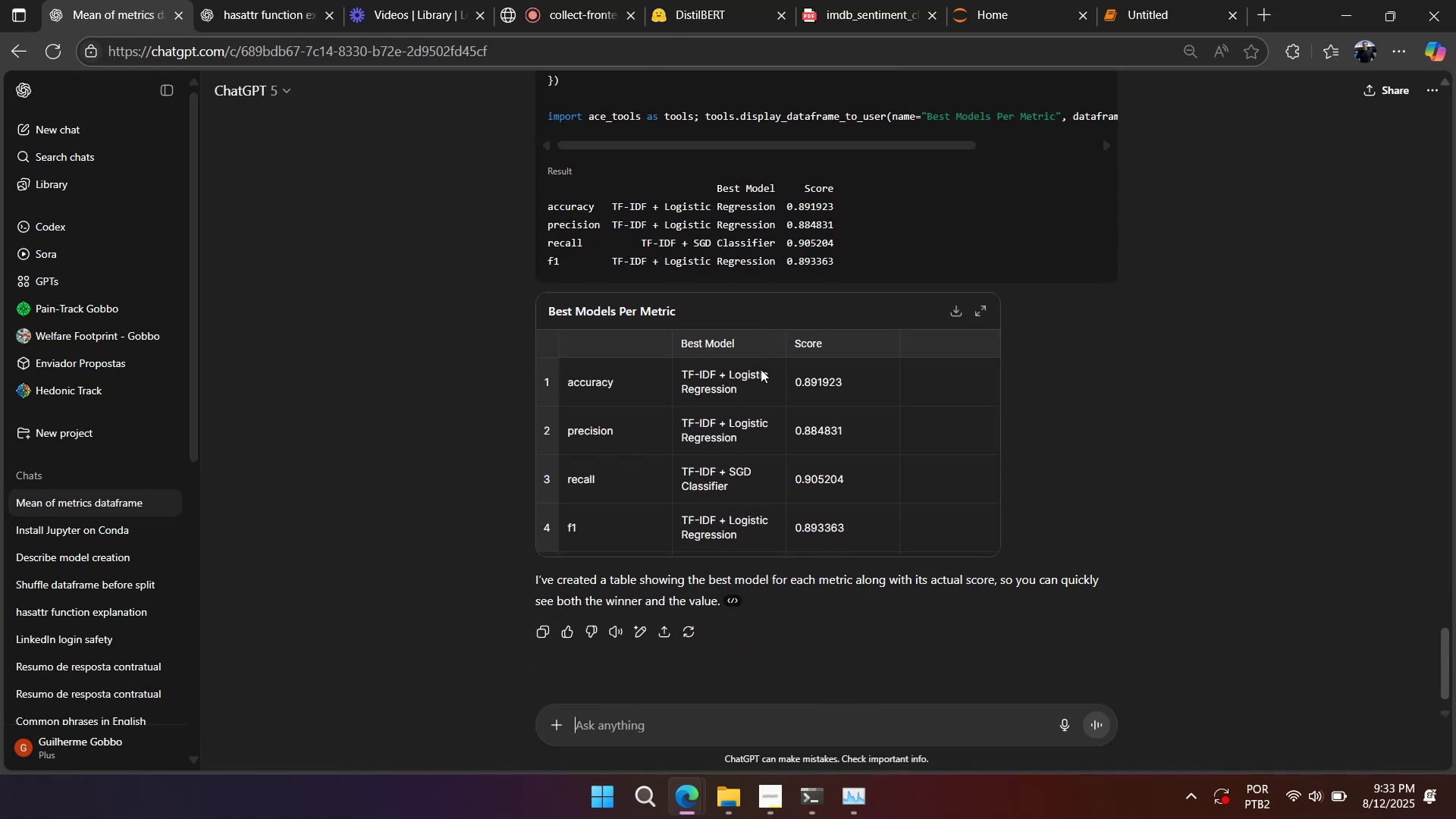 
wait(5.71)
 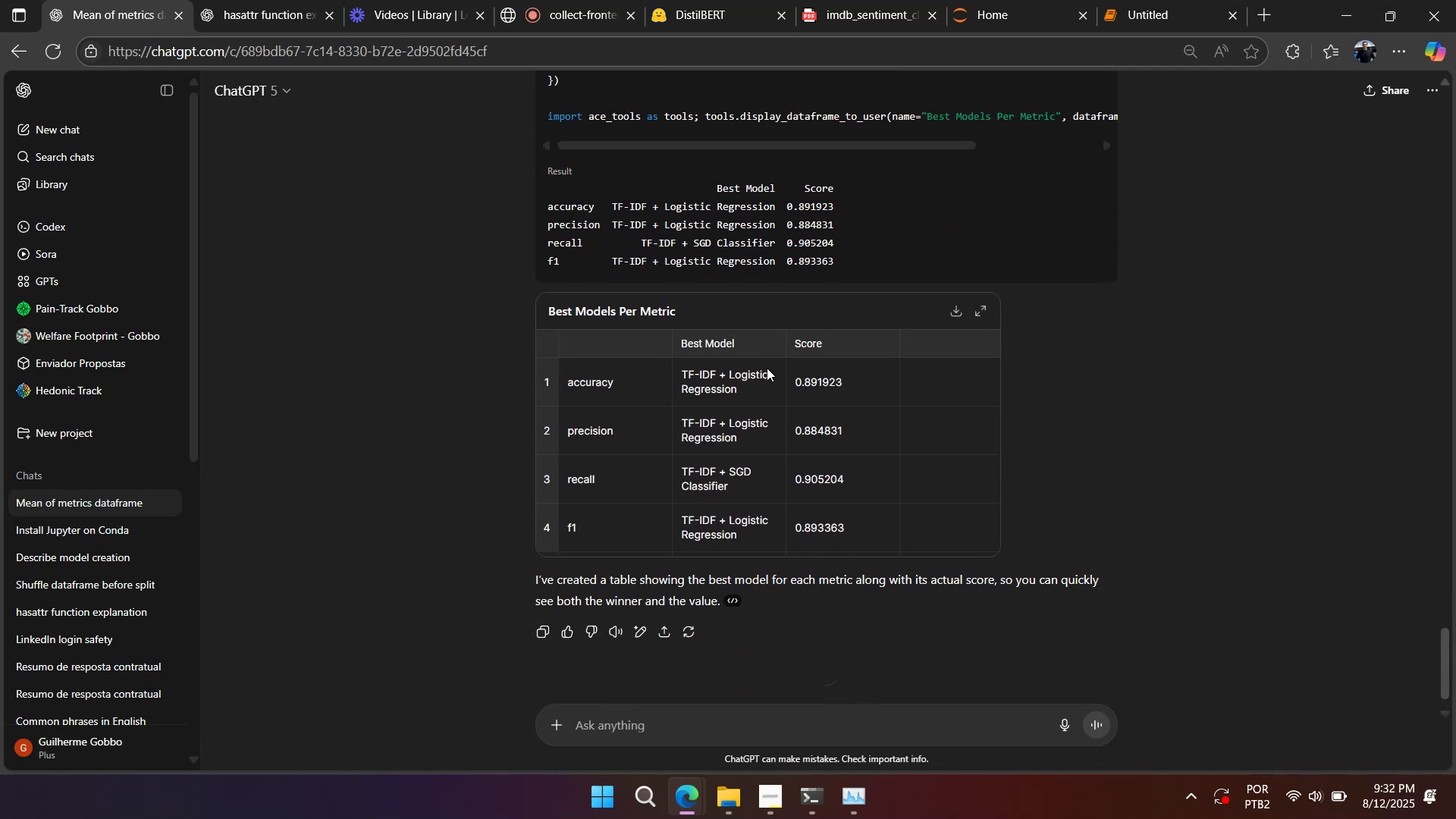 
scroll: coordinate [698, 369], scroll_direction: up, amount: 3.0
 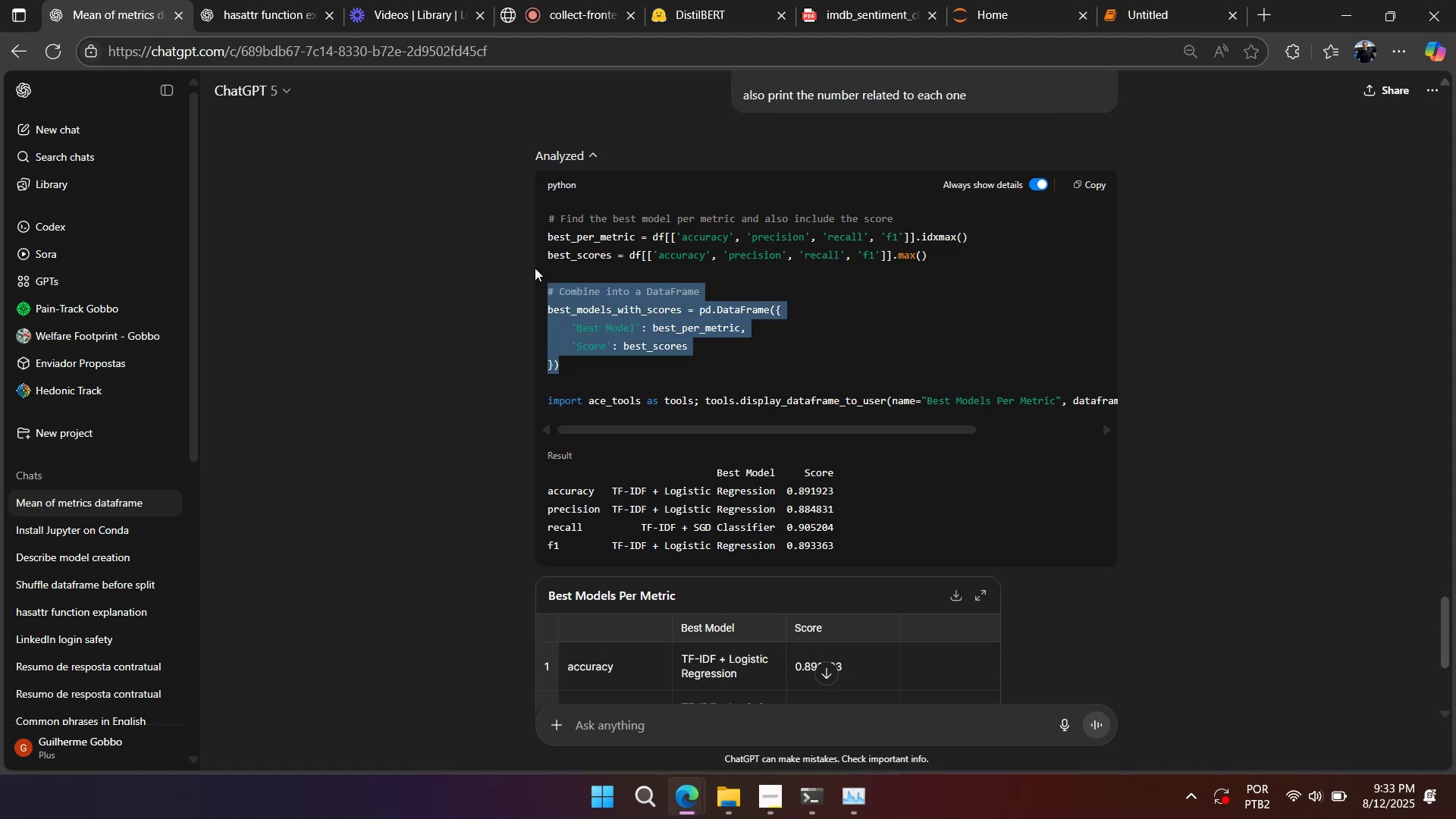 
key(Control+C)
 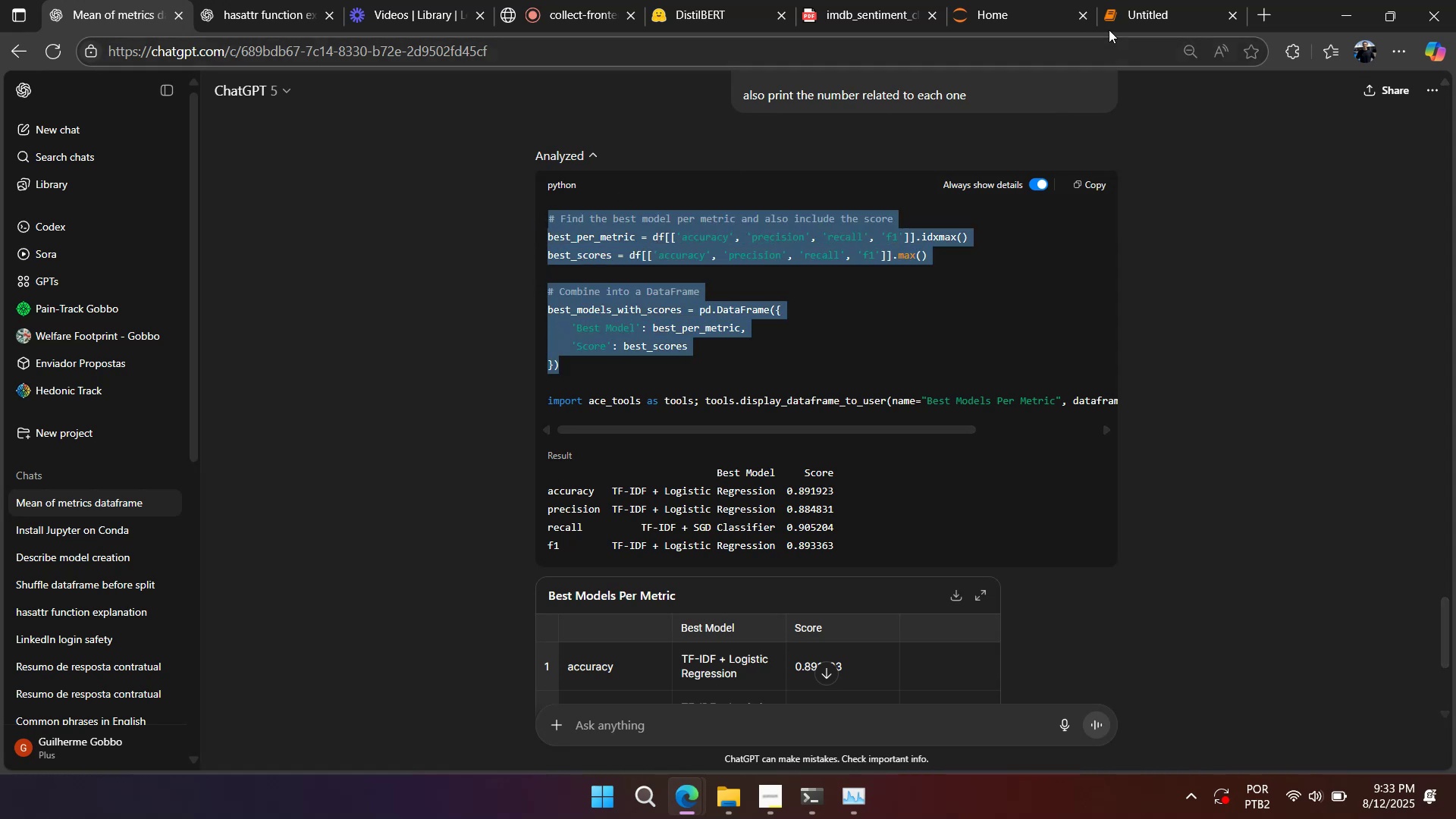 
left_click([1147, 18])
 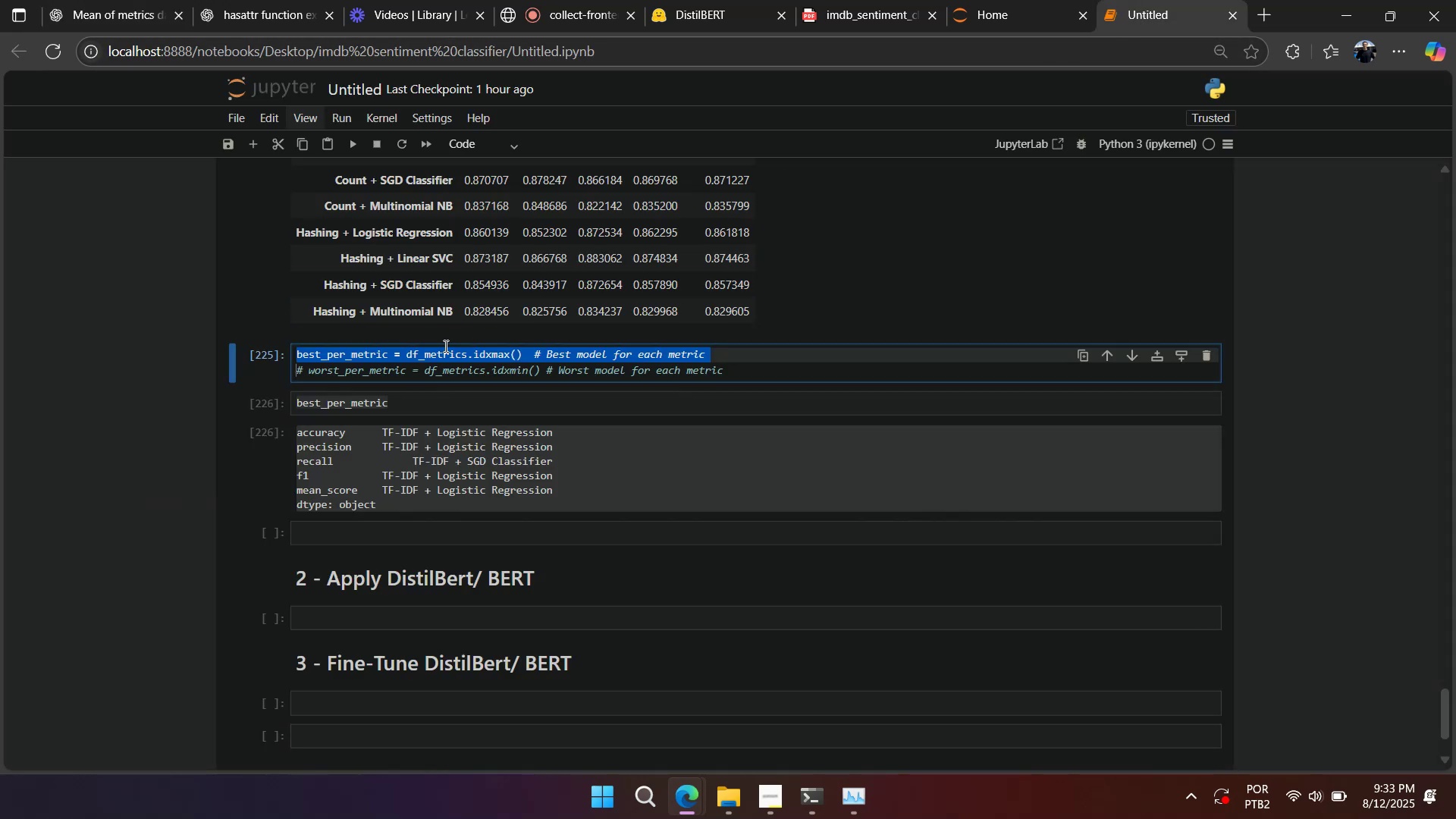 
left_click([428, 359])
 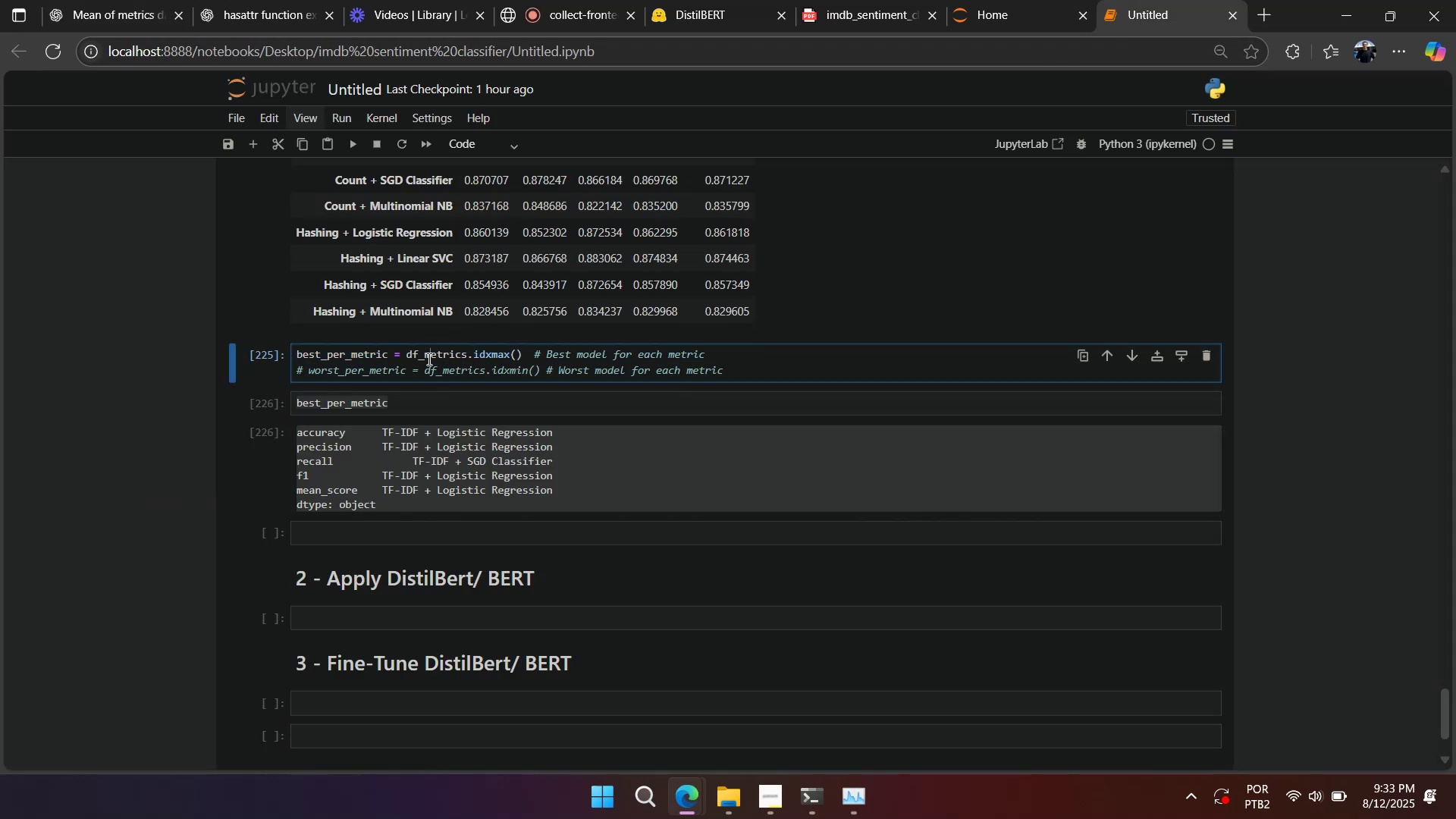 
key(Control+A)
 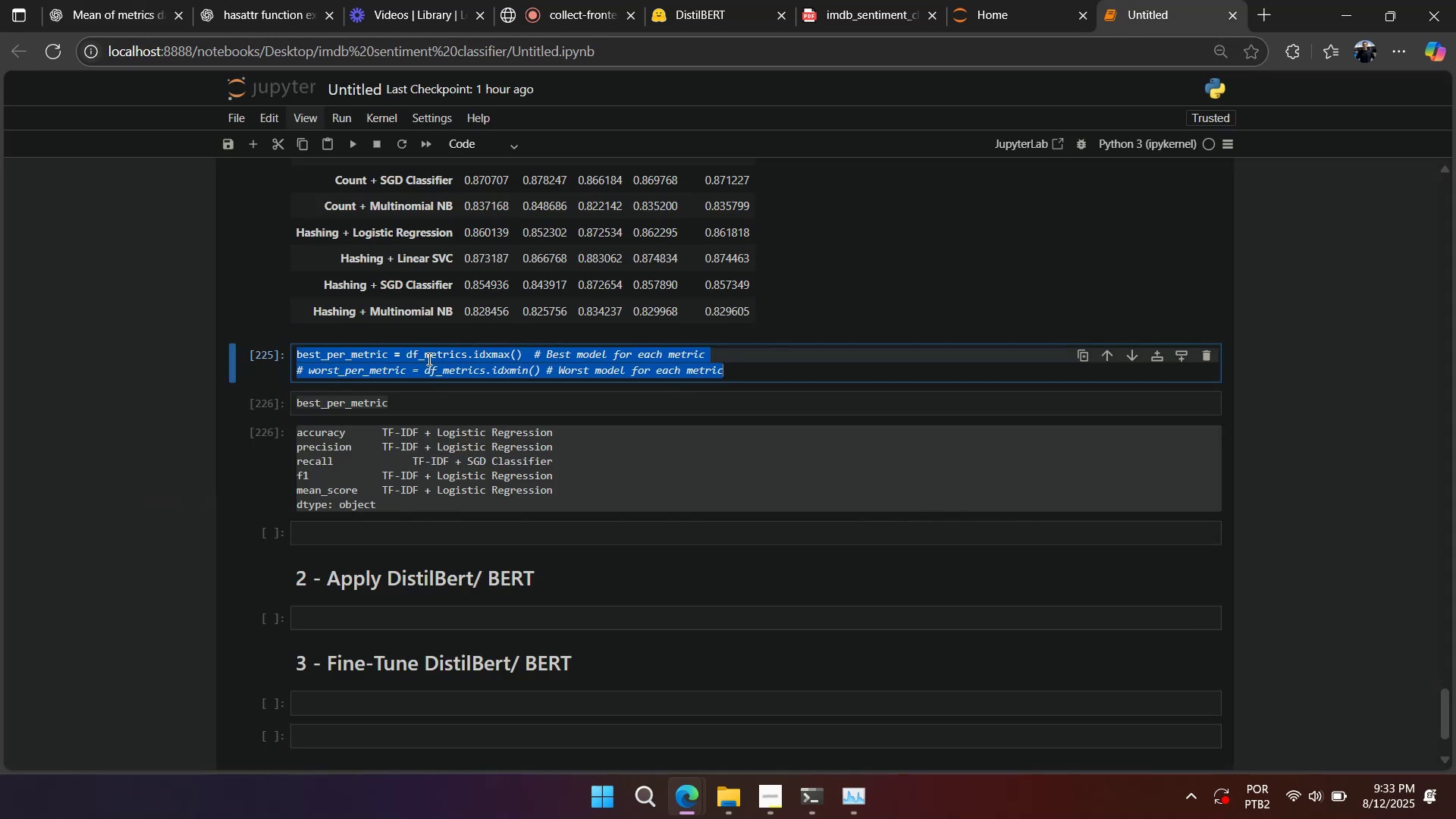 
key(Control+V)
 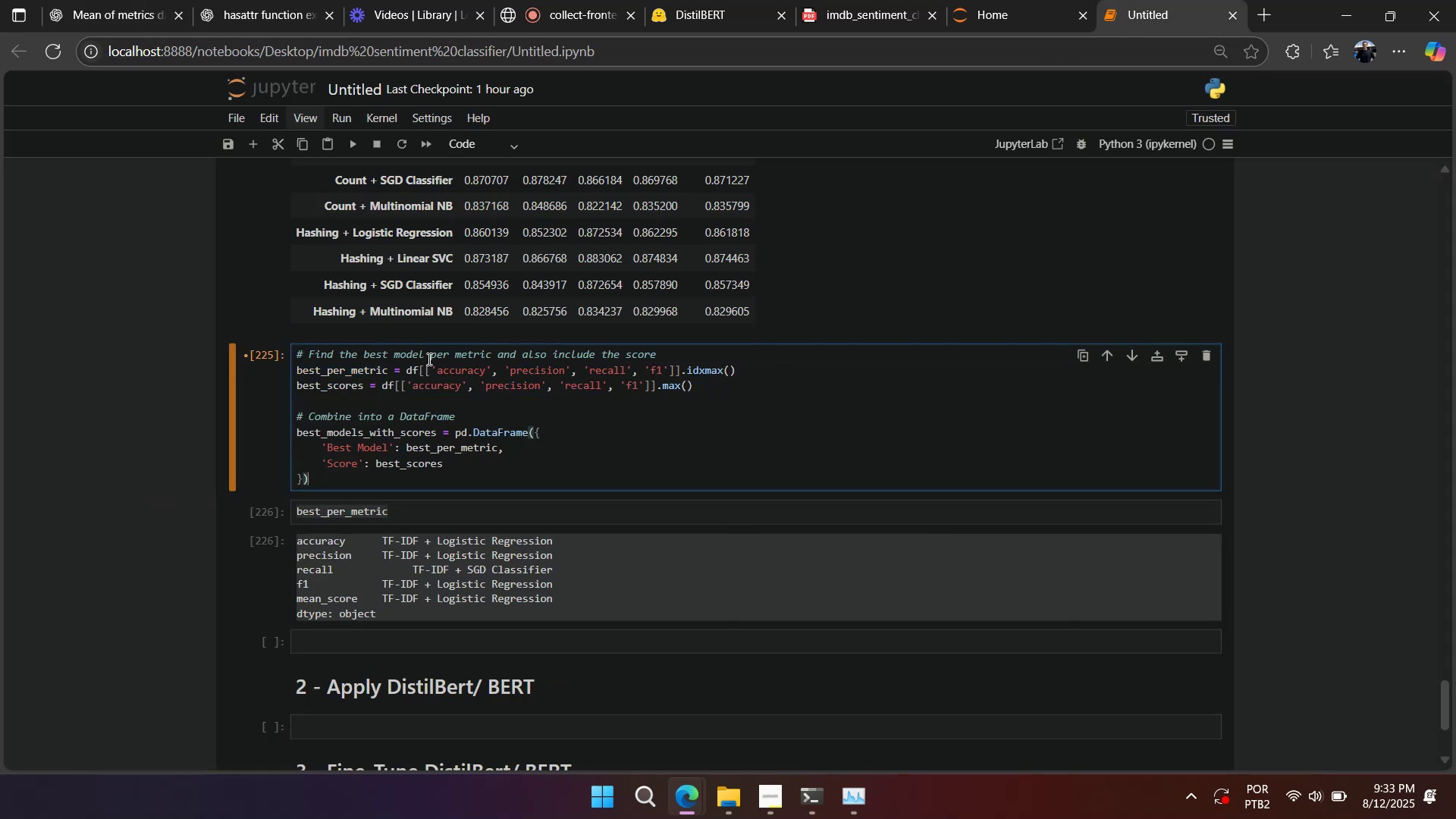 
key(Control+Z)
 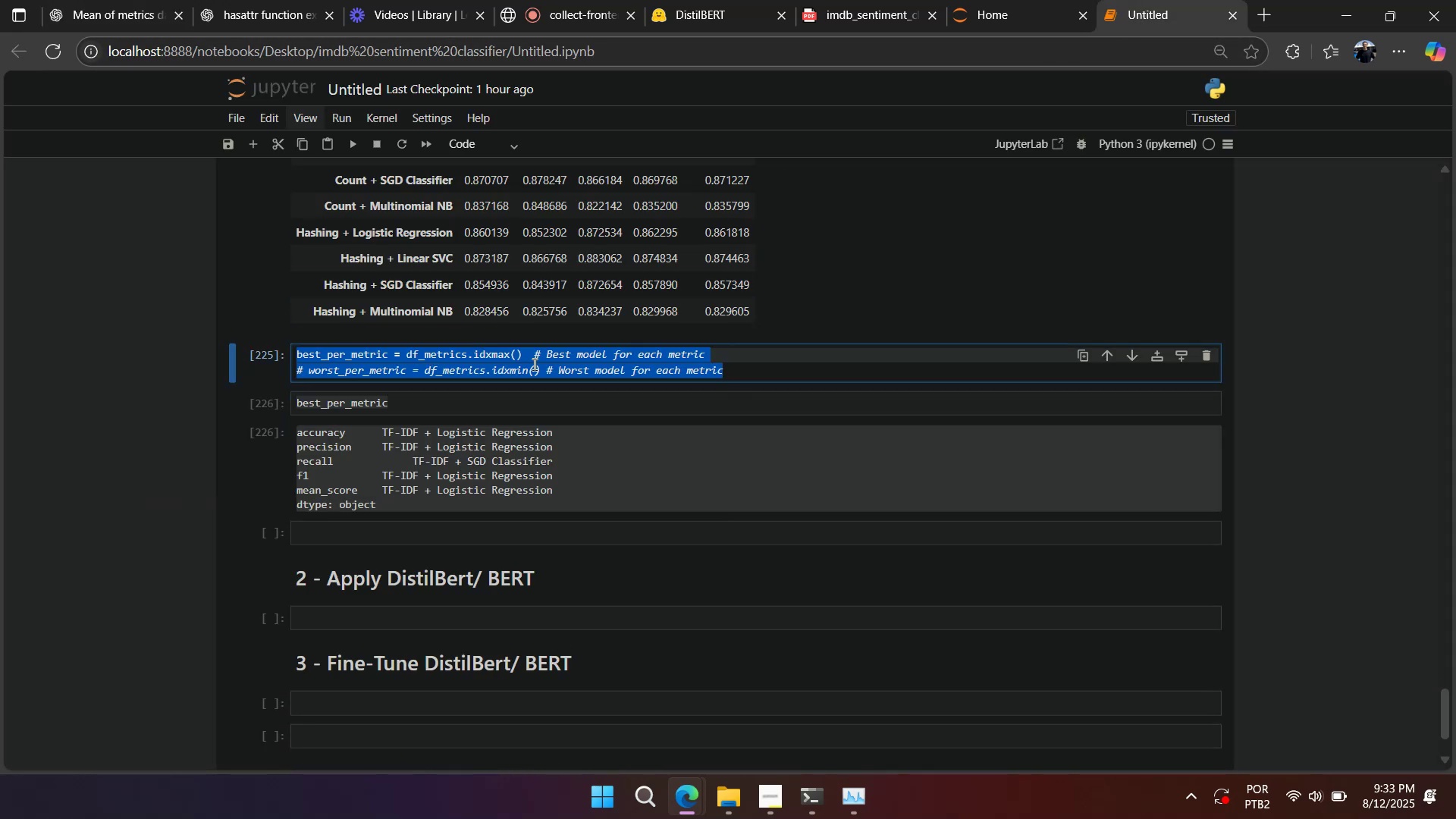 
key(Control+A)
 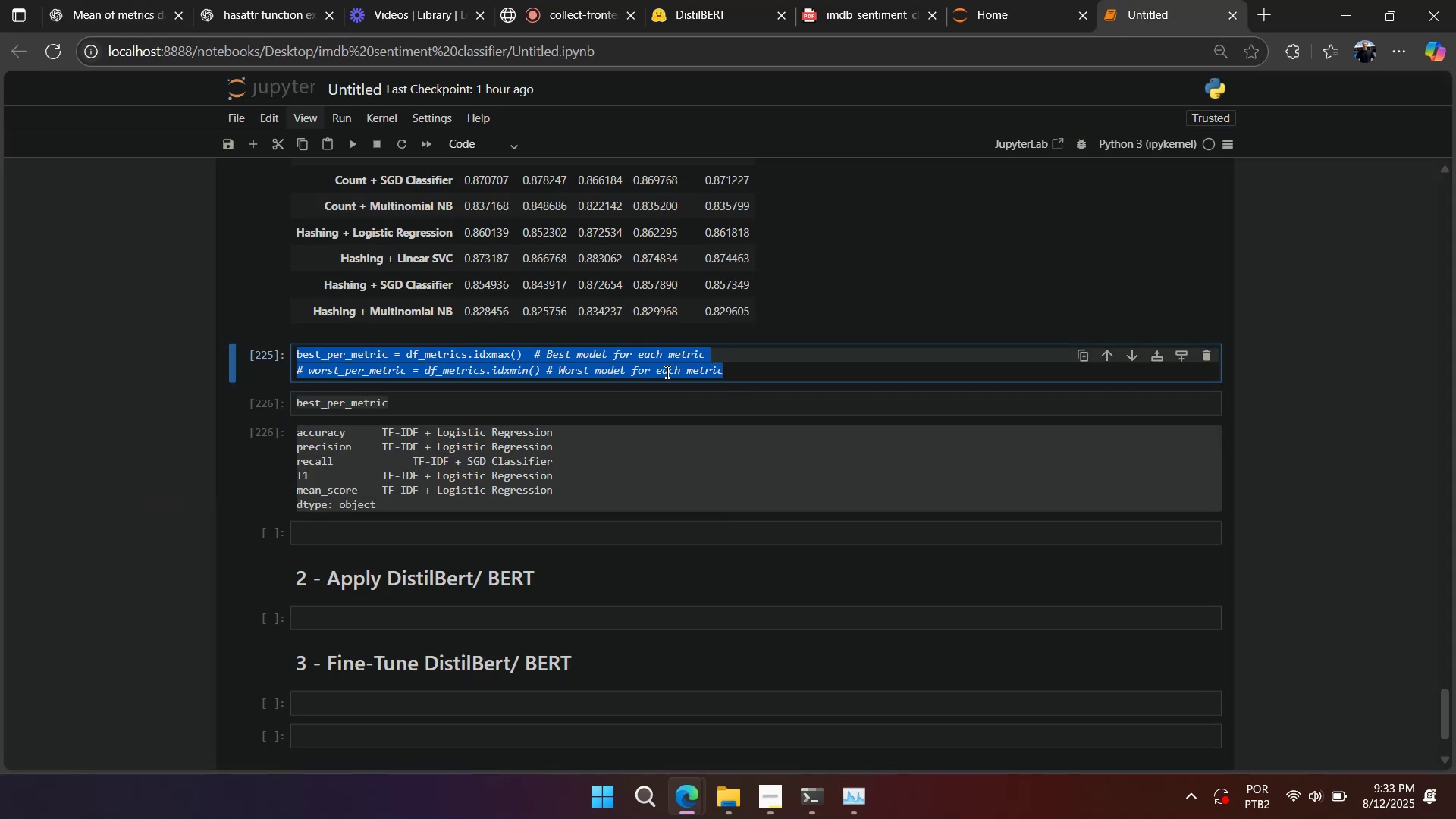 
key(Control+V)
 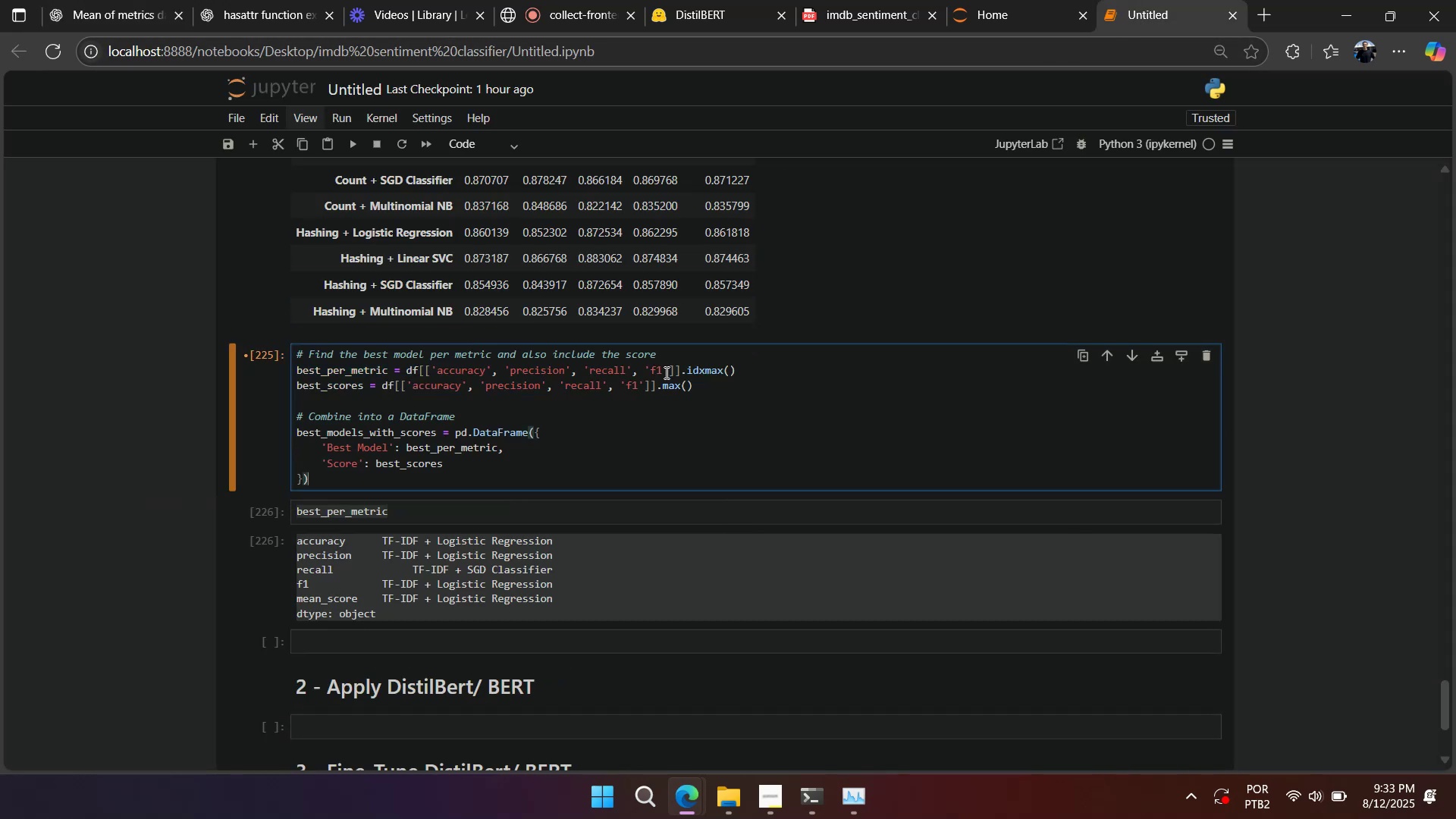 
key(Shift+Enter)
 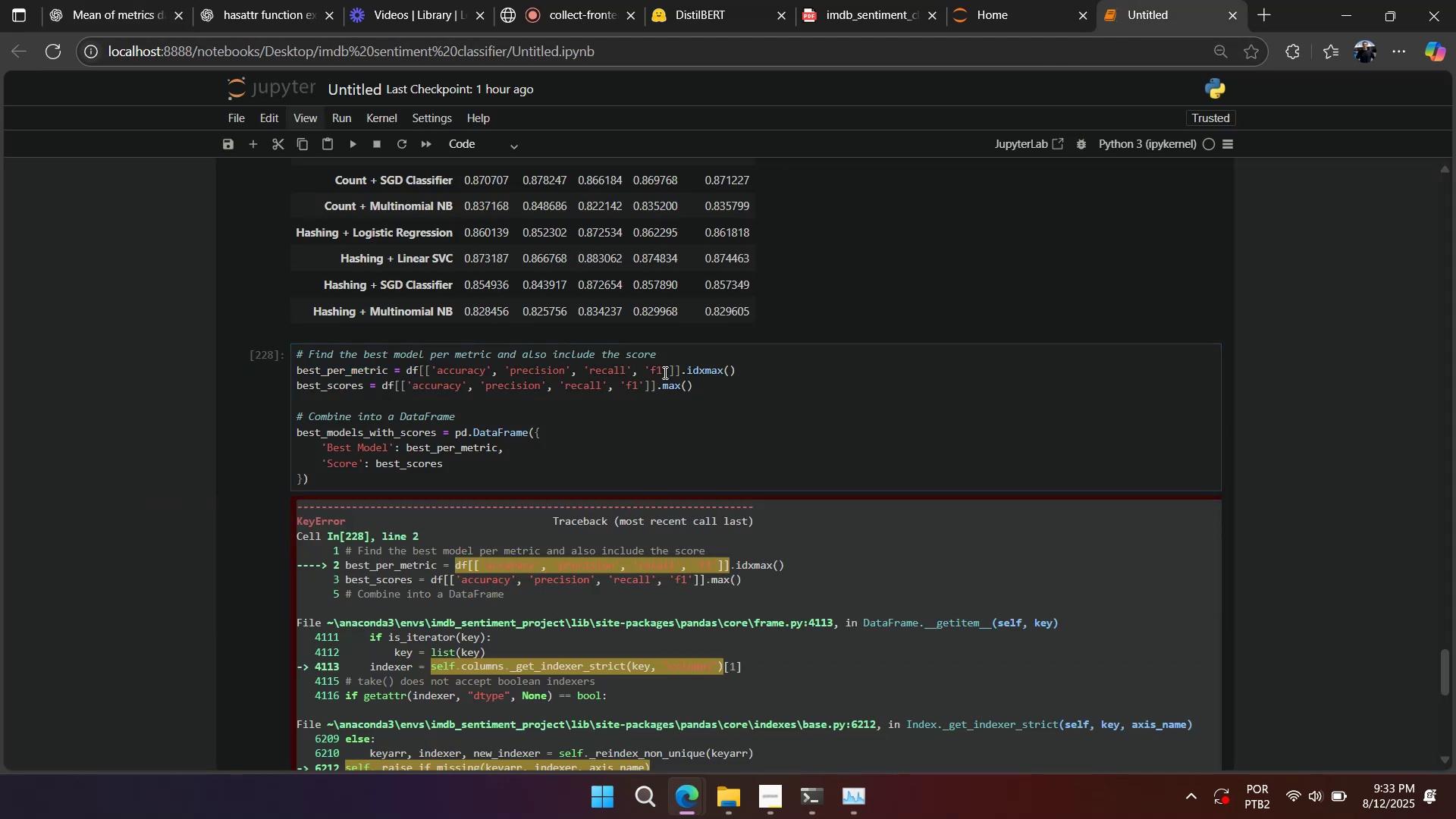 
scroll: coordinate [663, 480], scroll_direction: down, amount: 6.0
 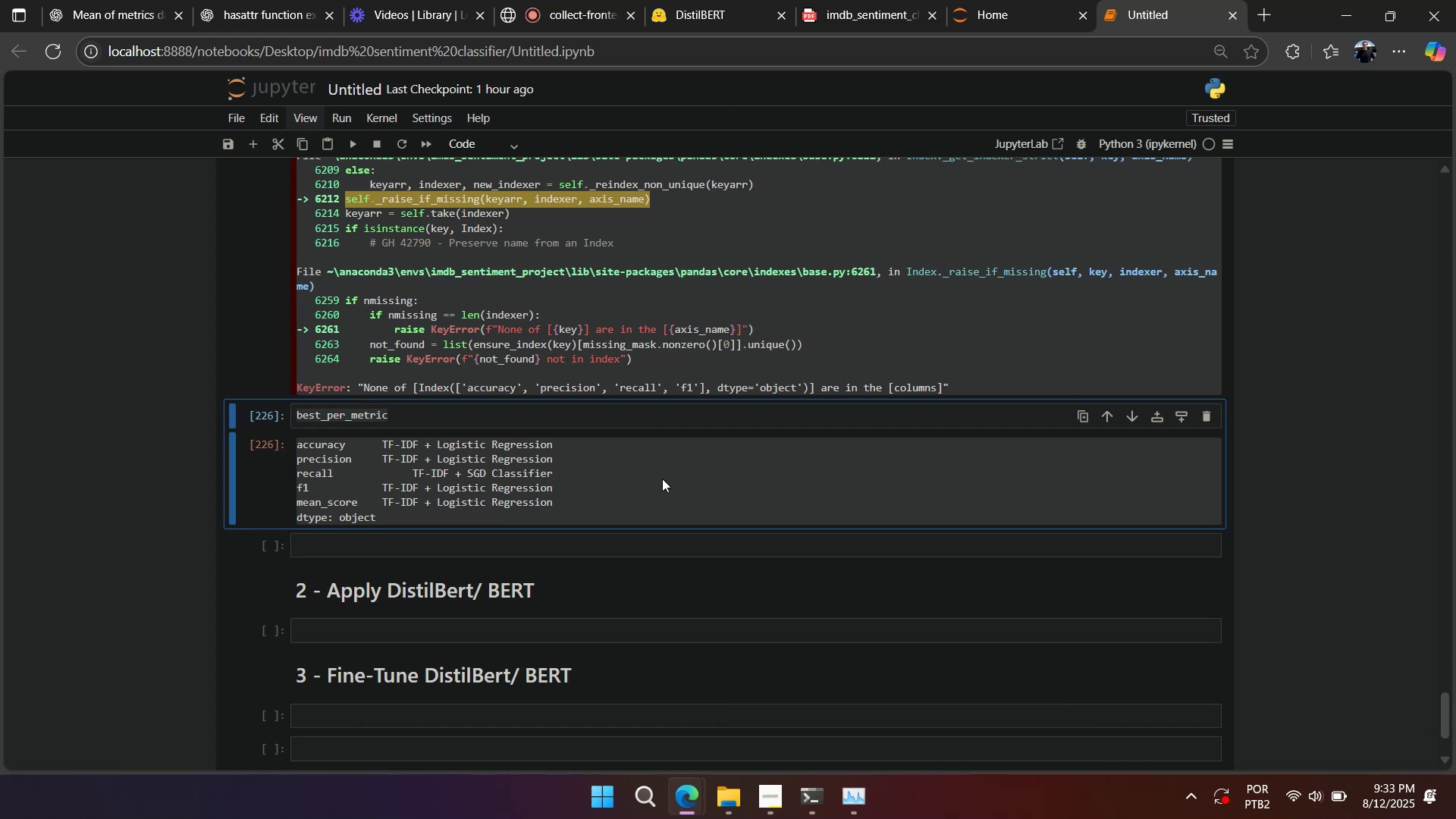 
scroll: coordinate [411, 370], scroll_direction: up, amount: 10.0
 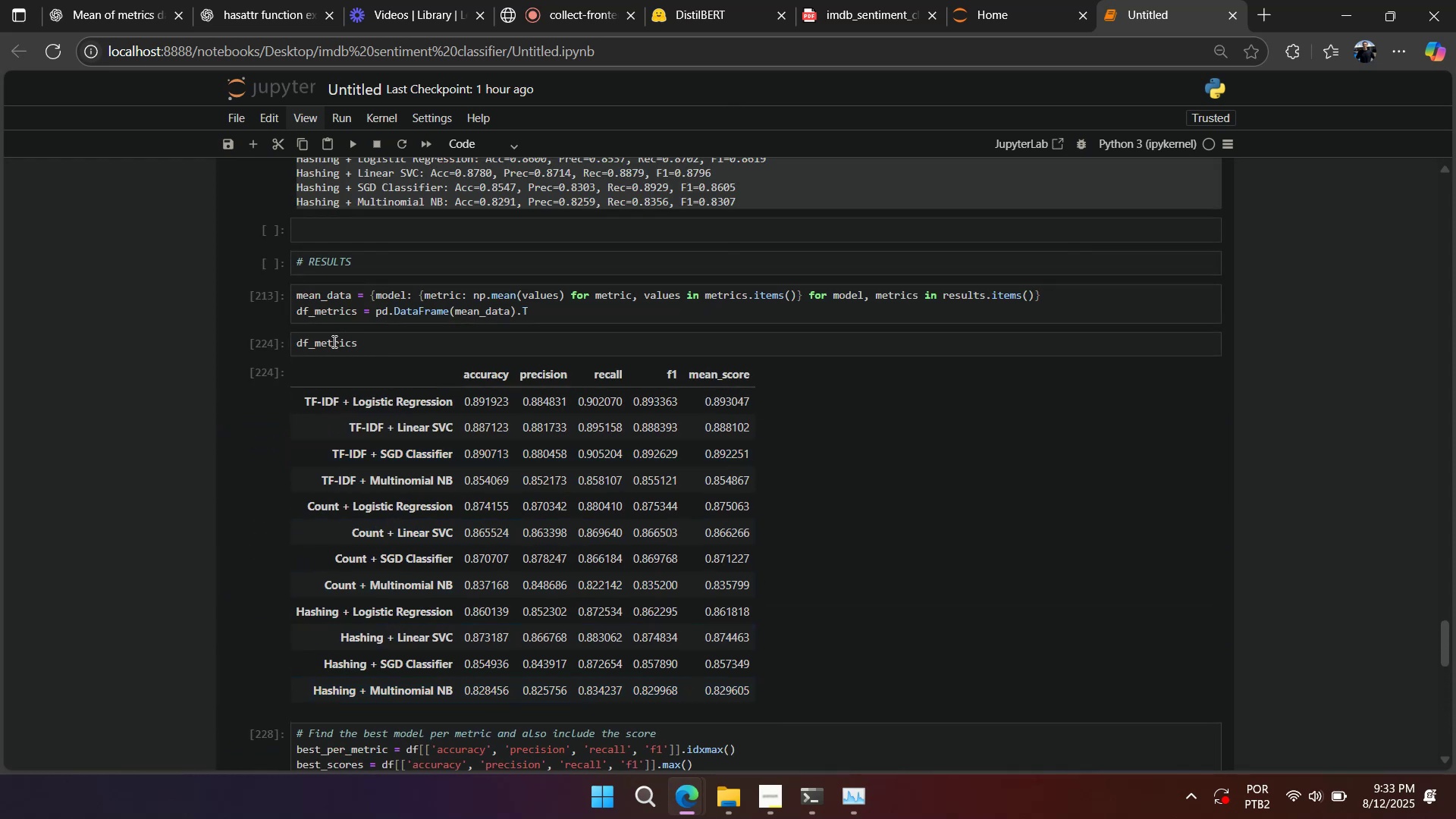 
double_click([333, 341])
 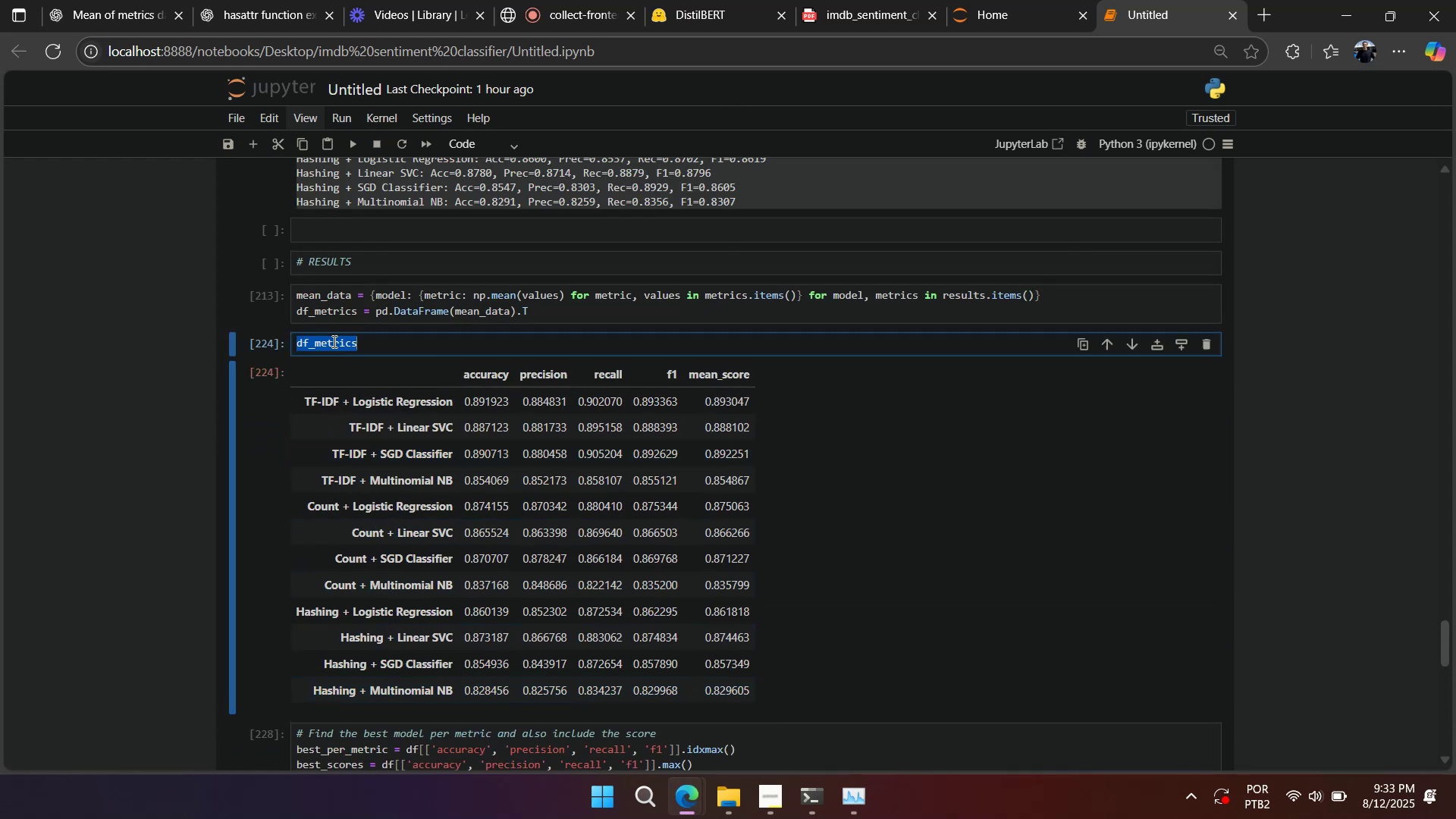 
key(Control+ControlLeft)
 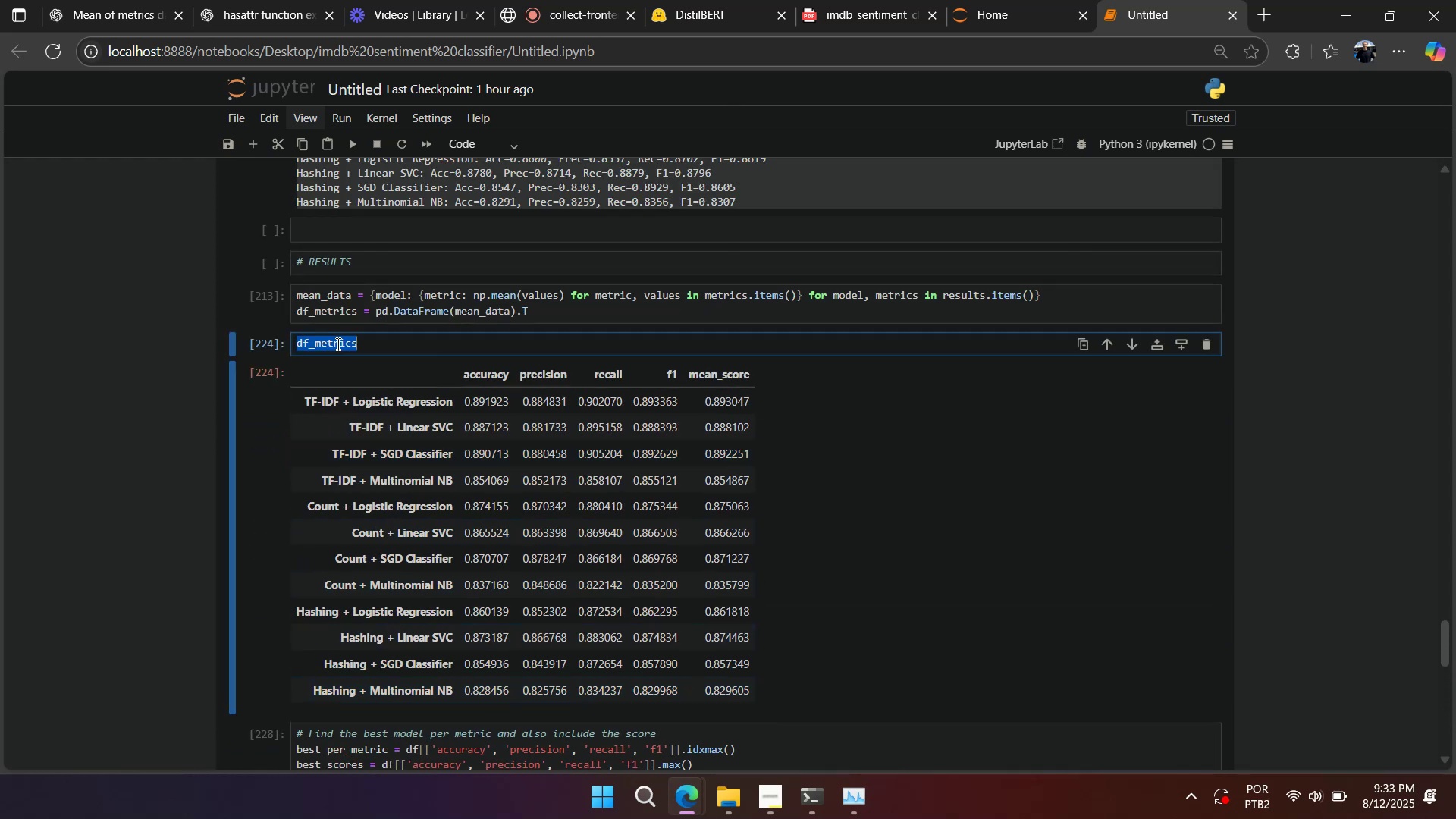 
key(Control+C)
 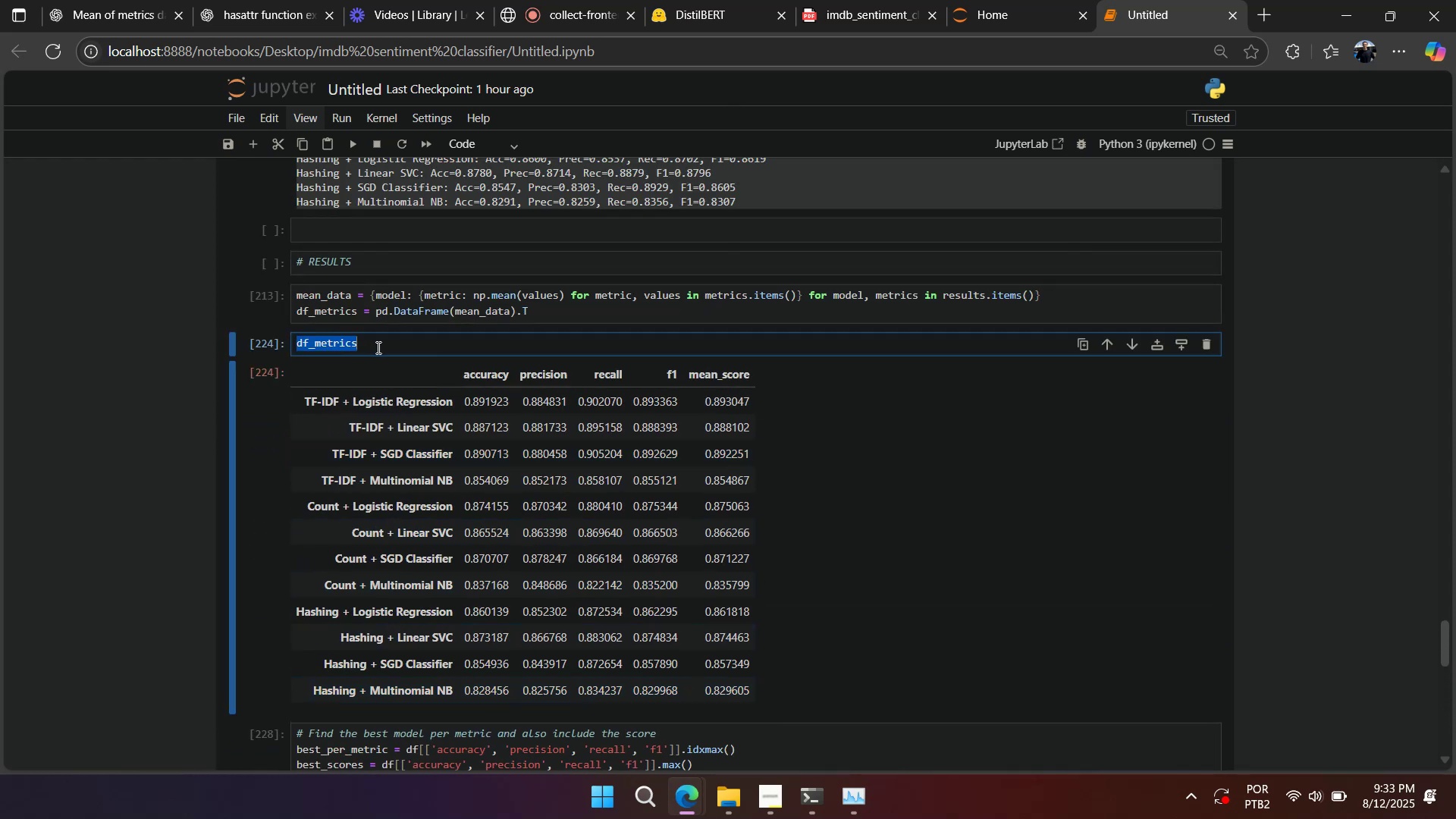 
triple_click([377, 347])
 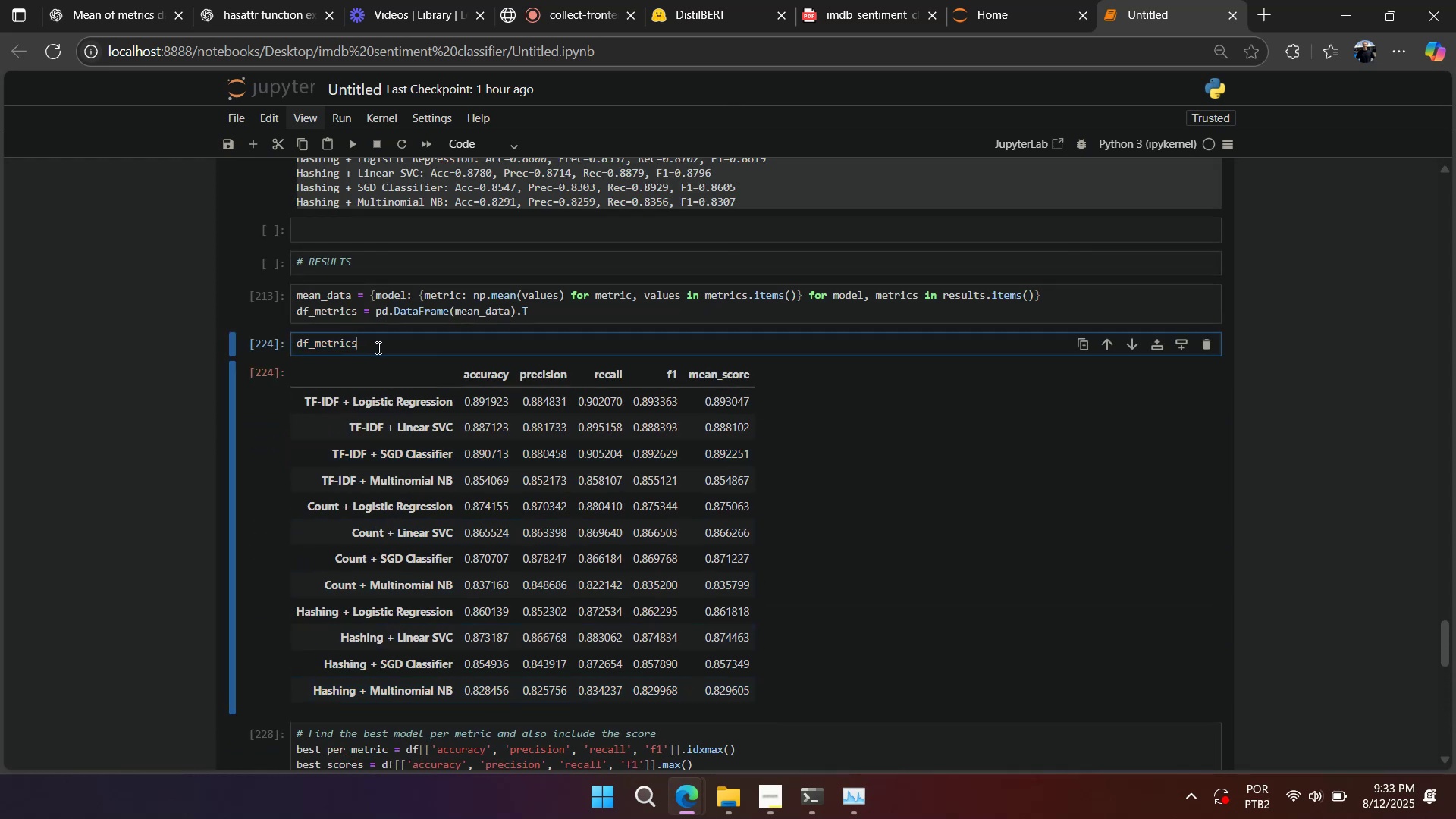 
scroll: coordinate [378, 348], scroll_direction: down, amount: 4.0
 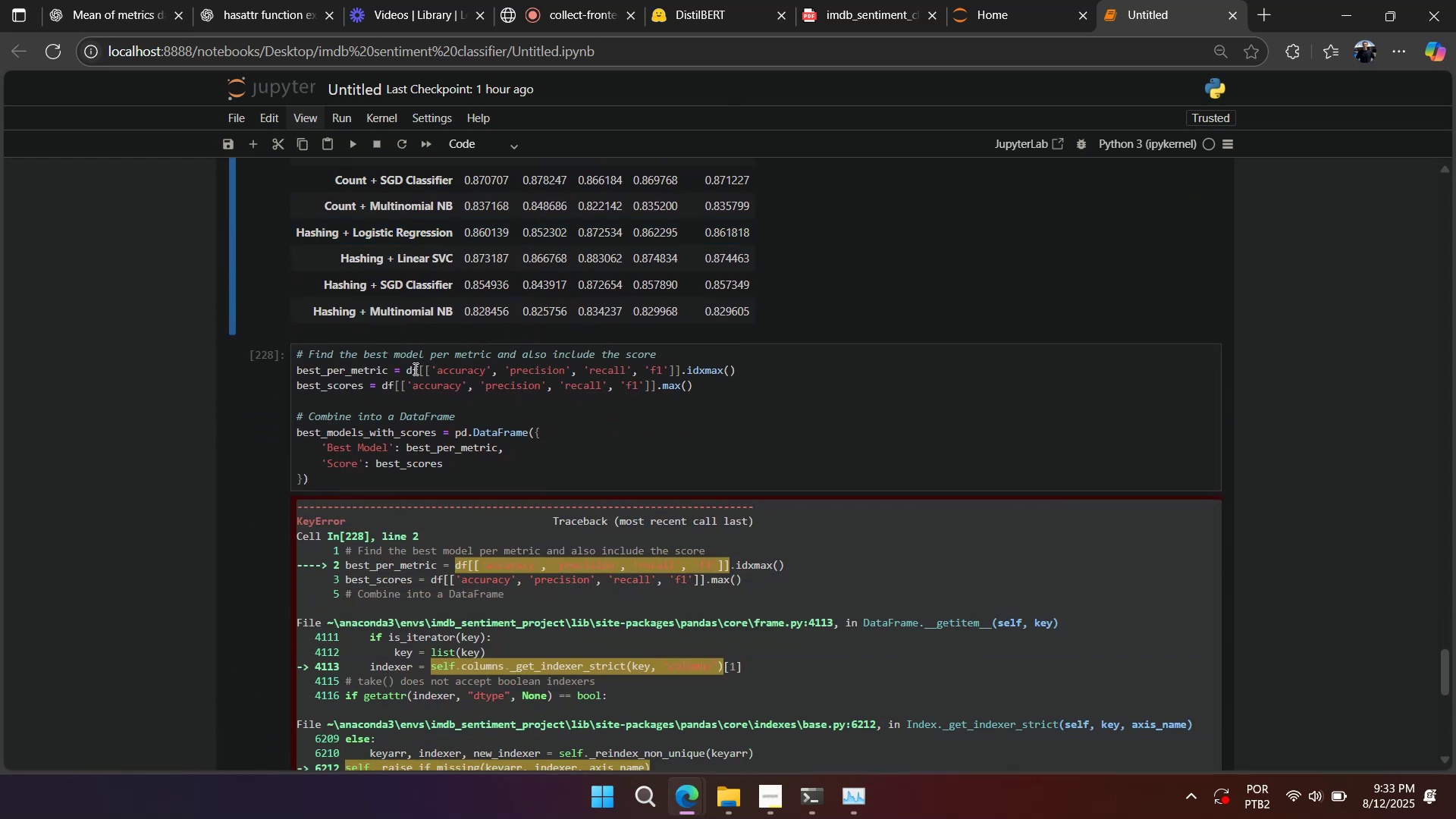 
double_click([414, 369])
 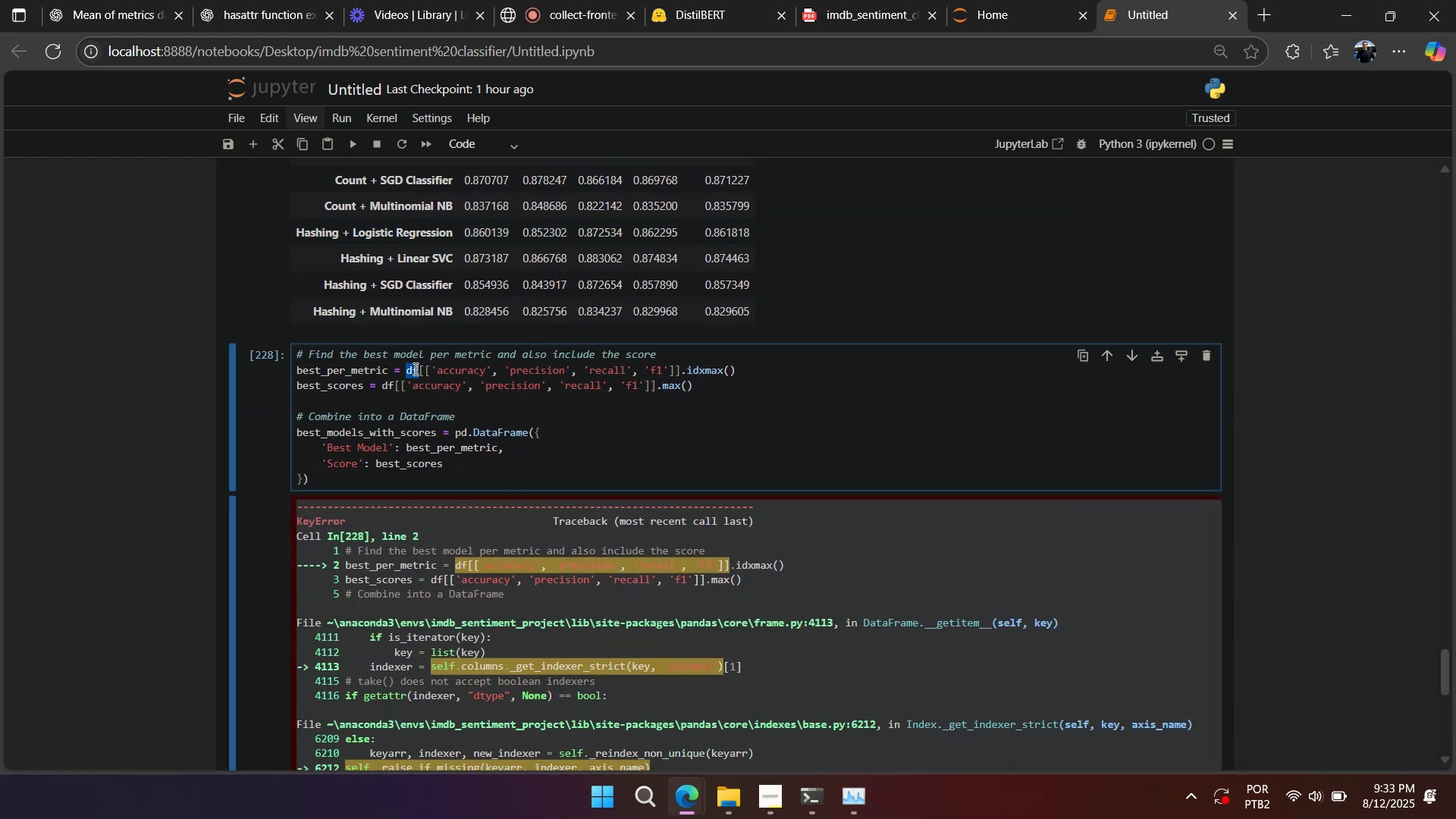 
key(Control+ControlLeft)
 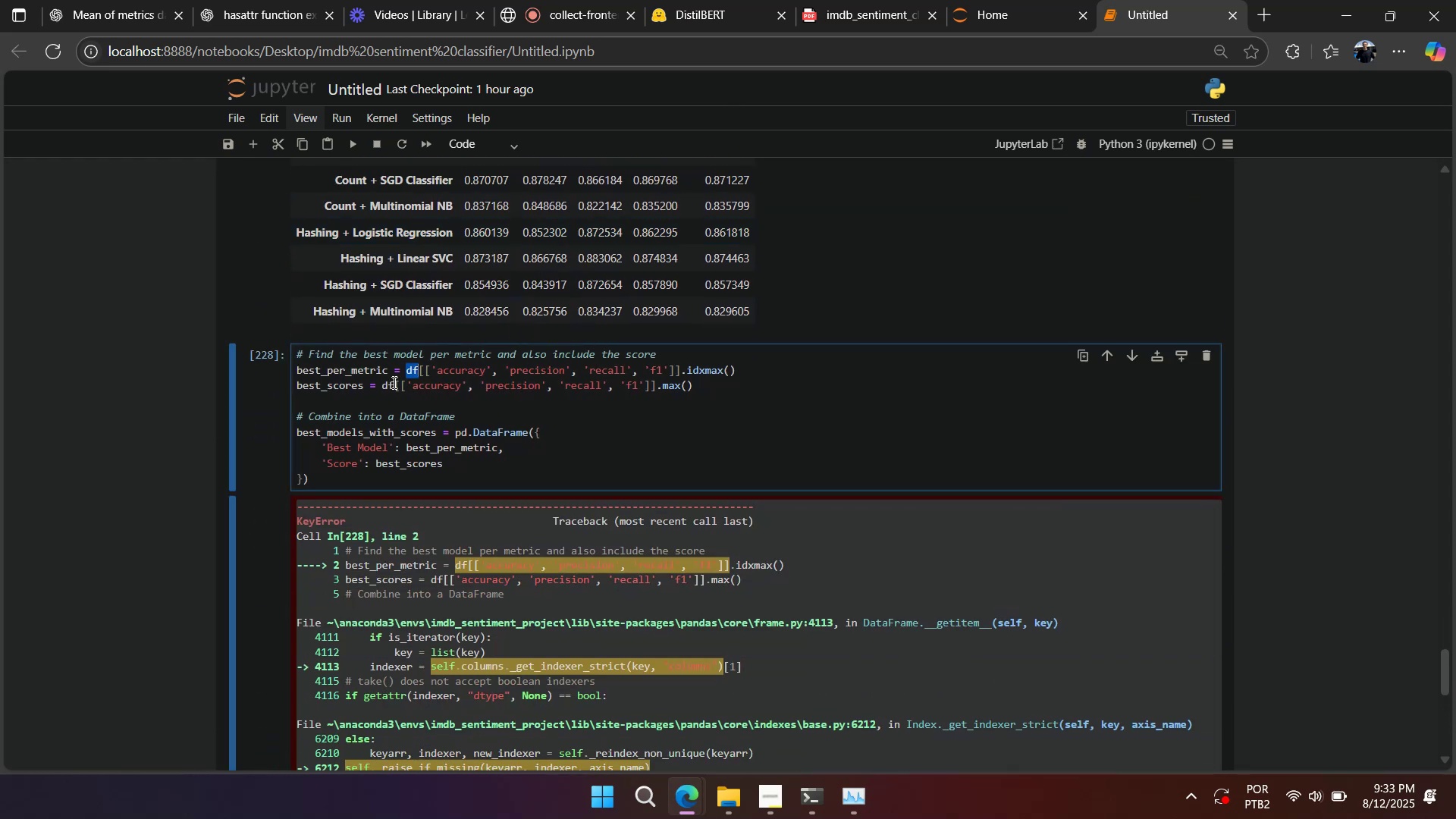 
key(Control+V)
 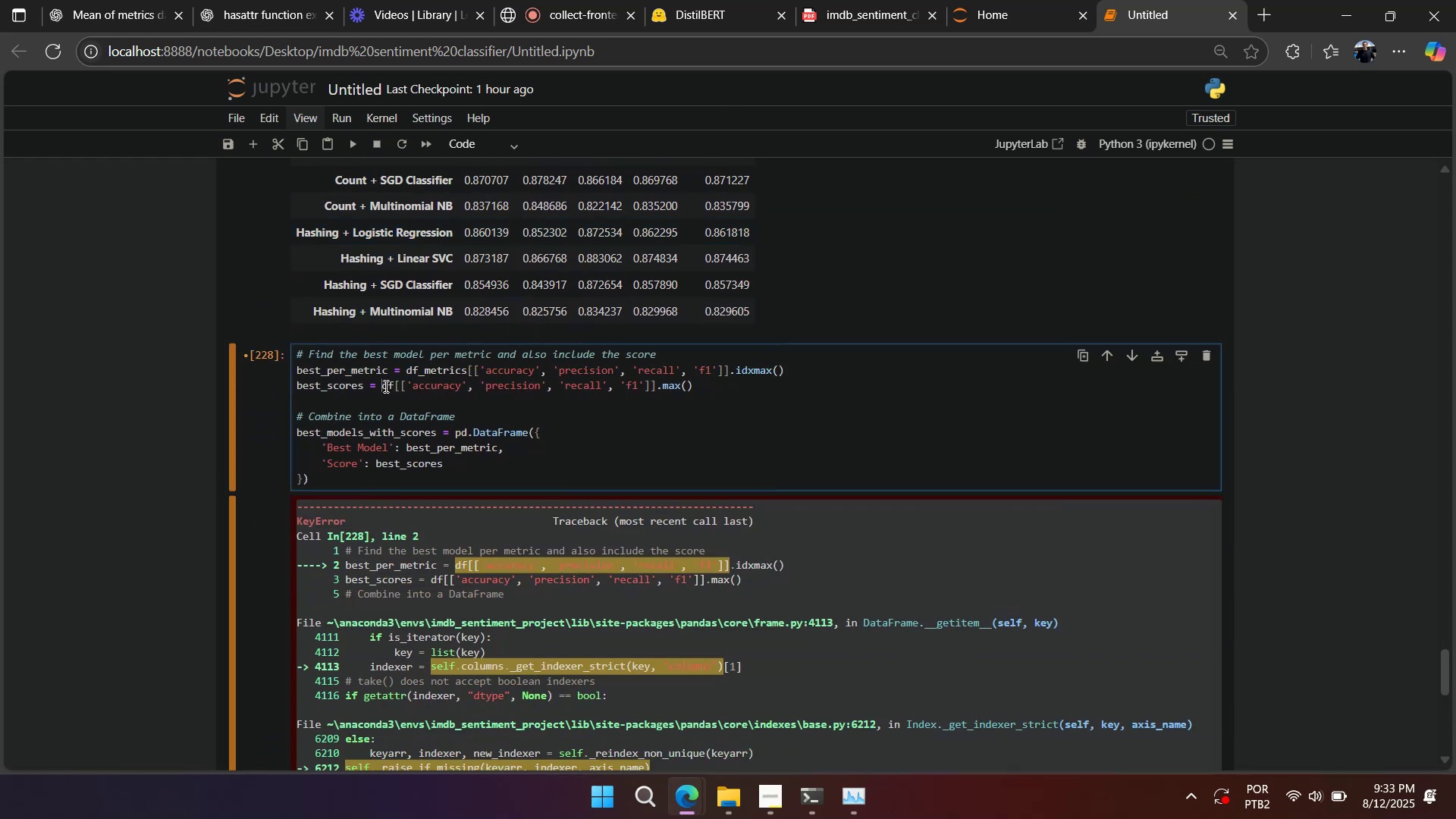 
double_click([384, 386])
 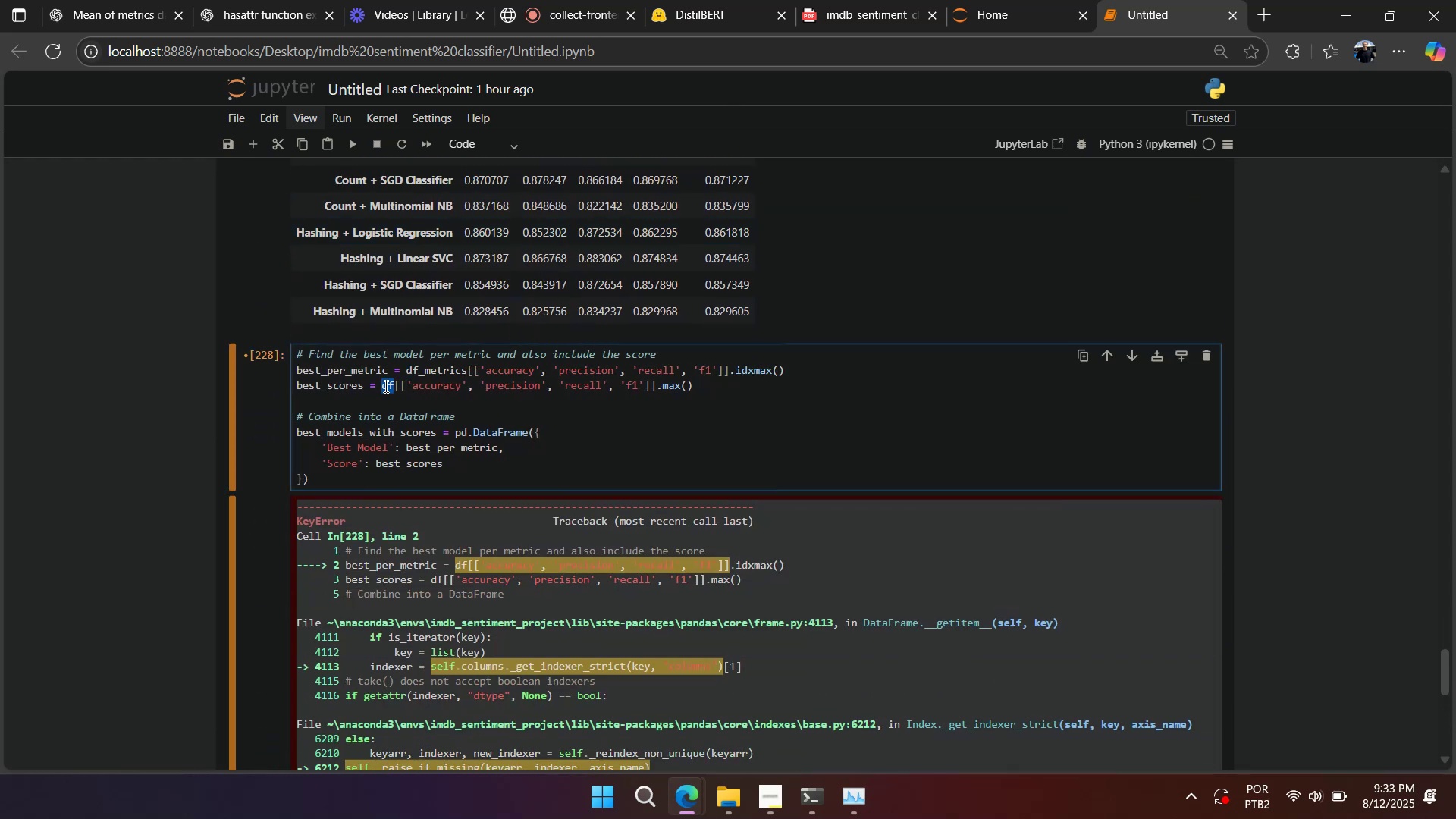 
key(Control+V)
 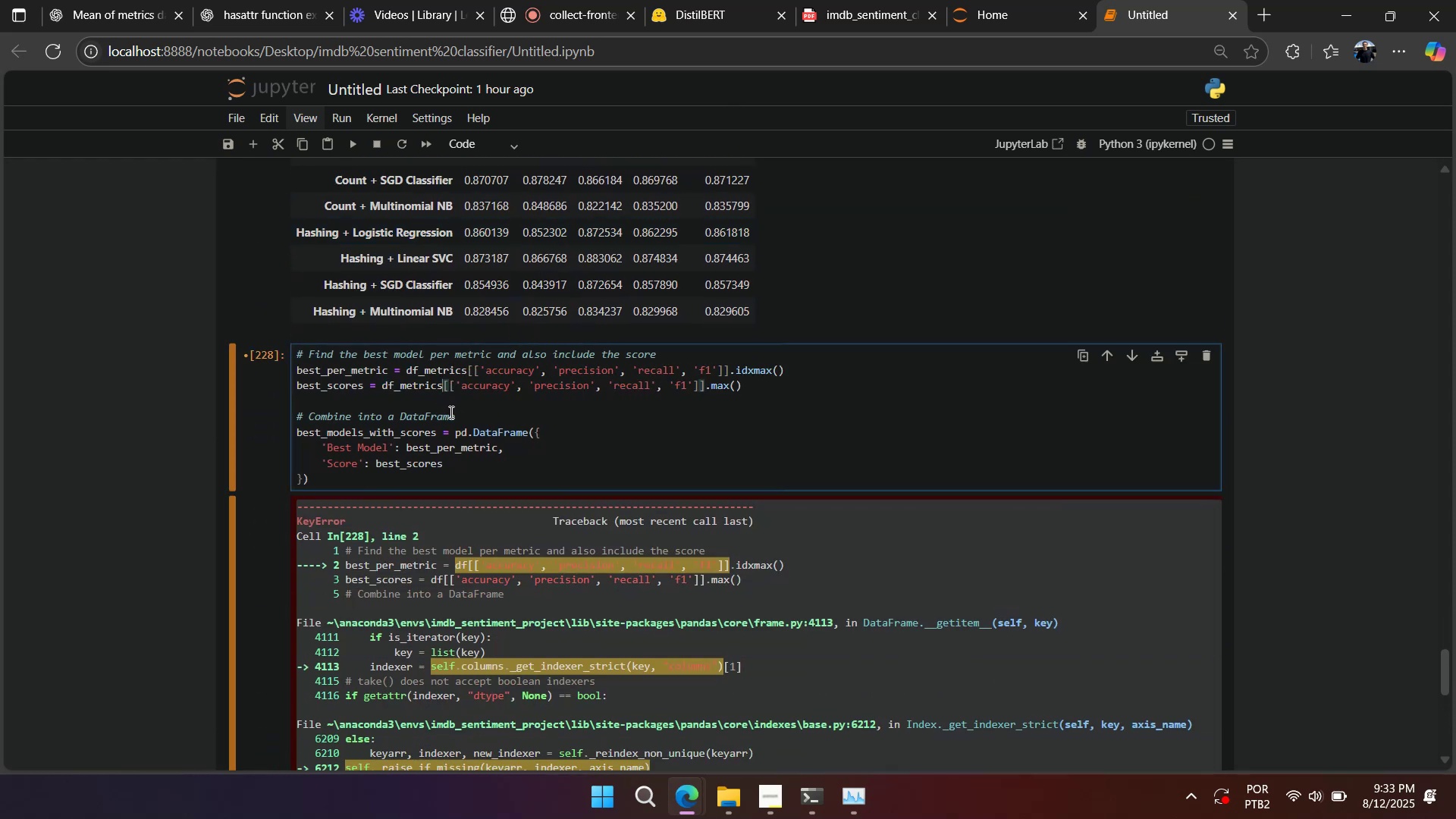 
left_click([450, 412])
 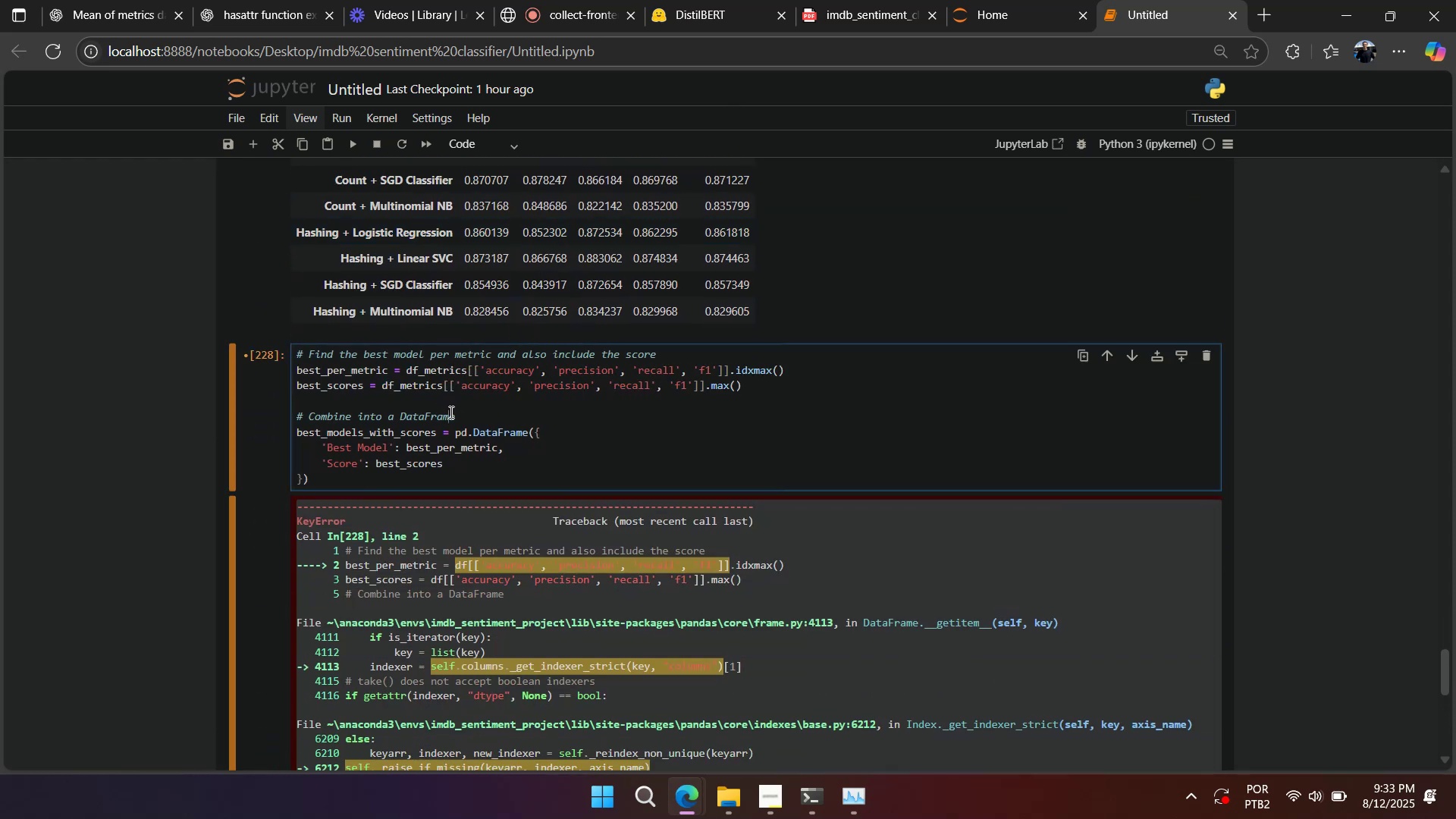 
key(Shift+Enter)
 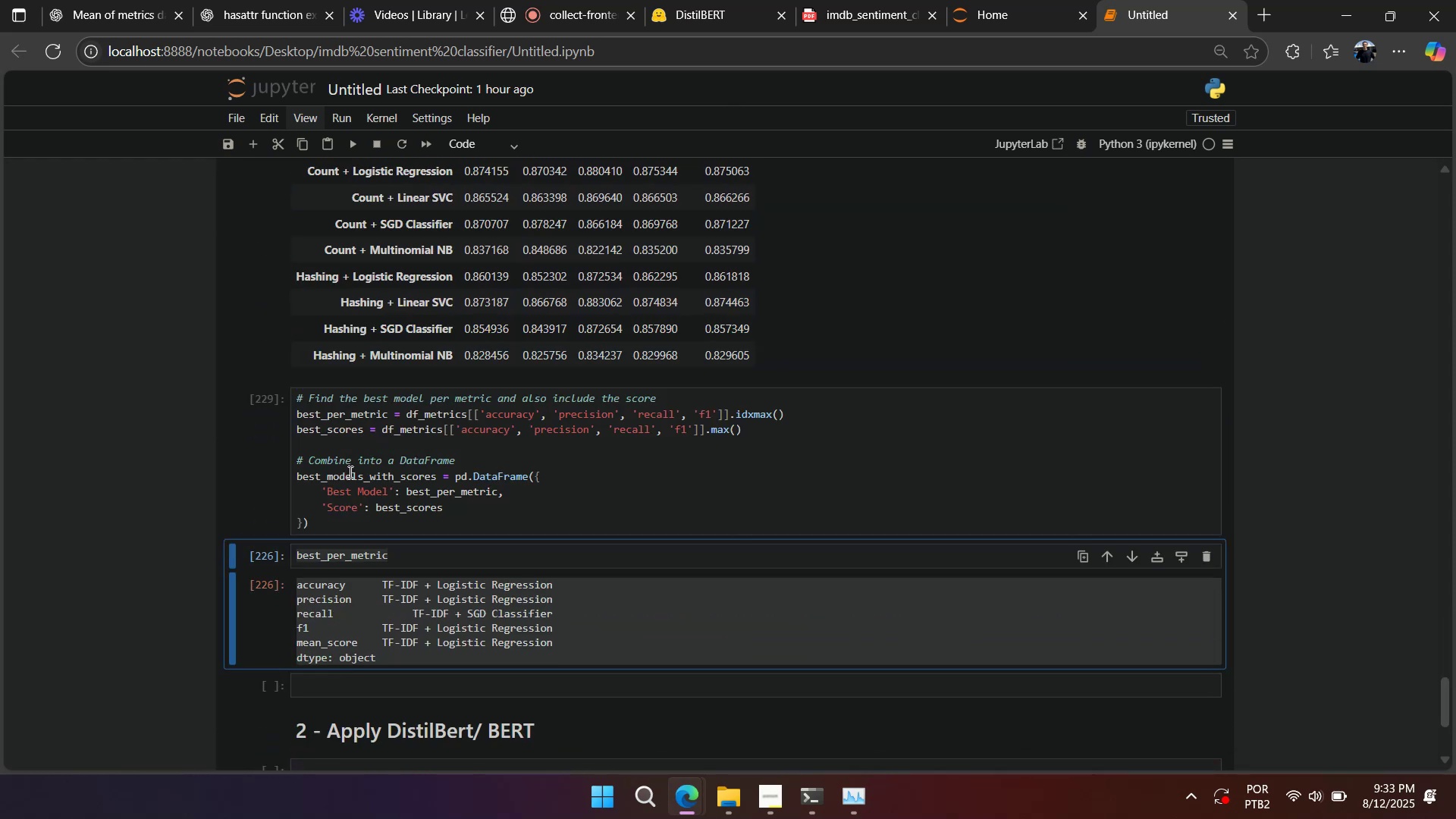 
double_click([348, 472])
 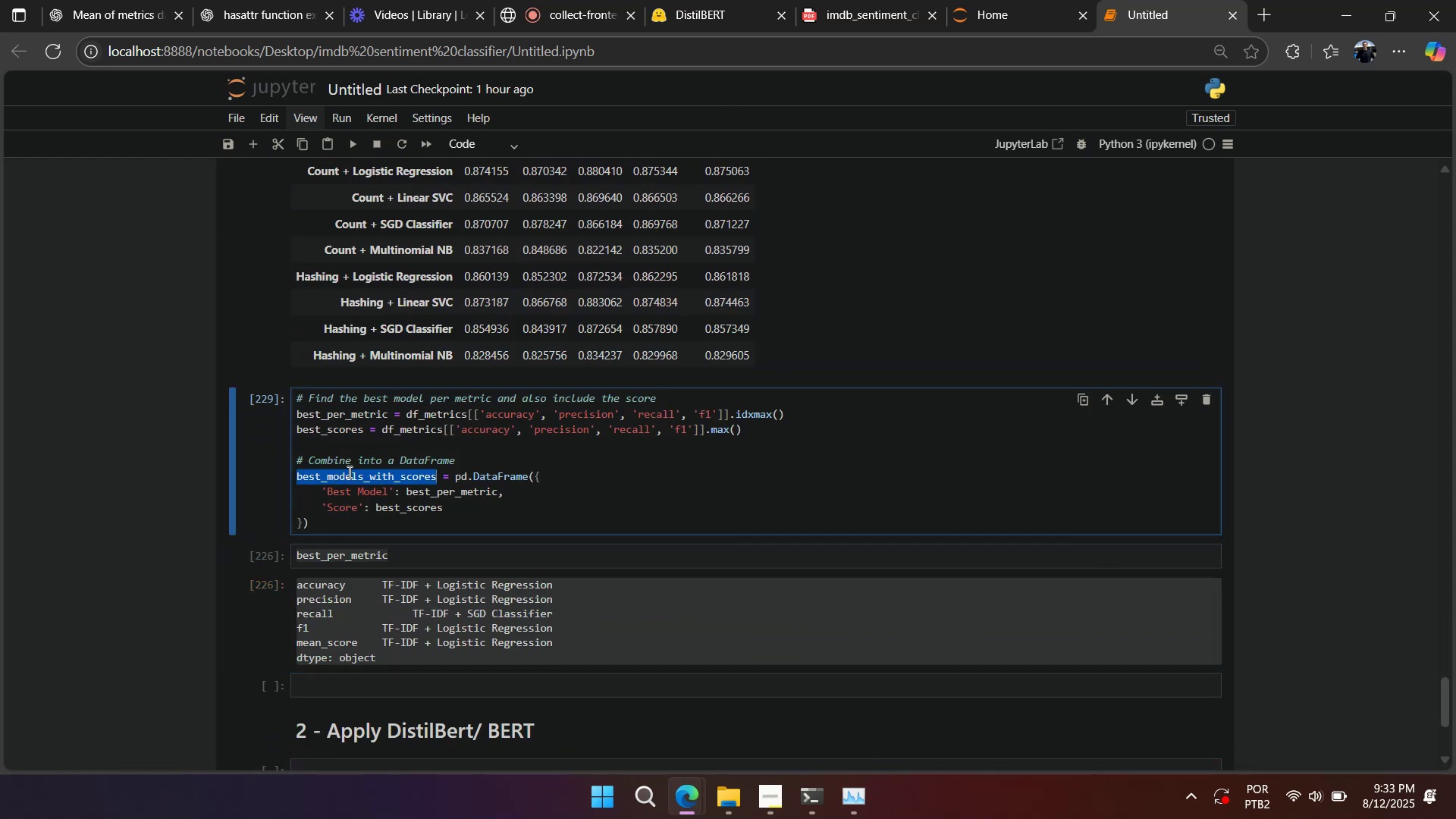 
key(Control+C)
 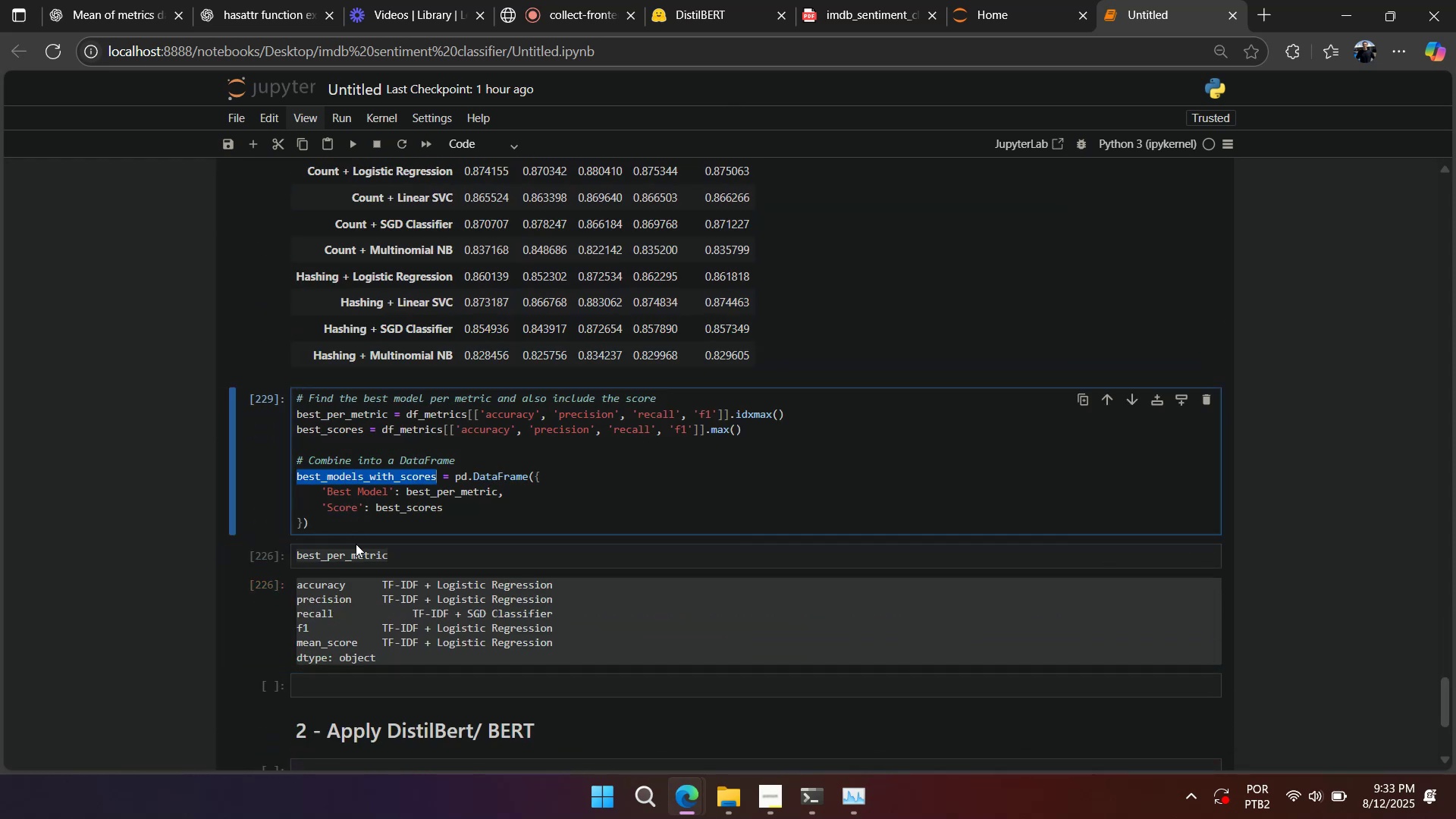 
left_click([356, 547])
 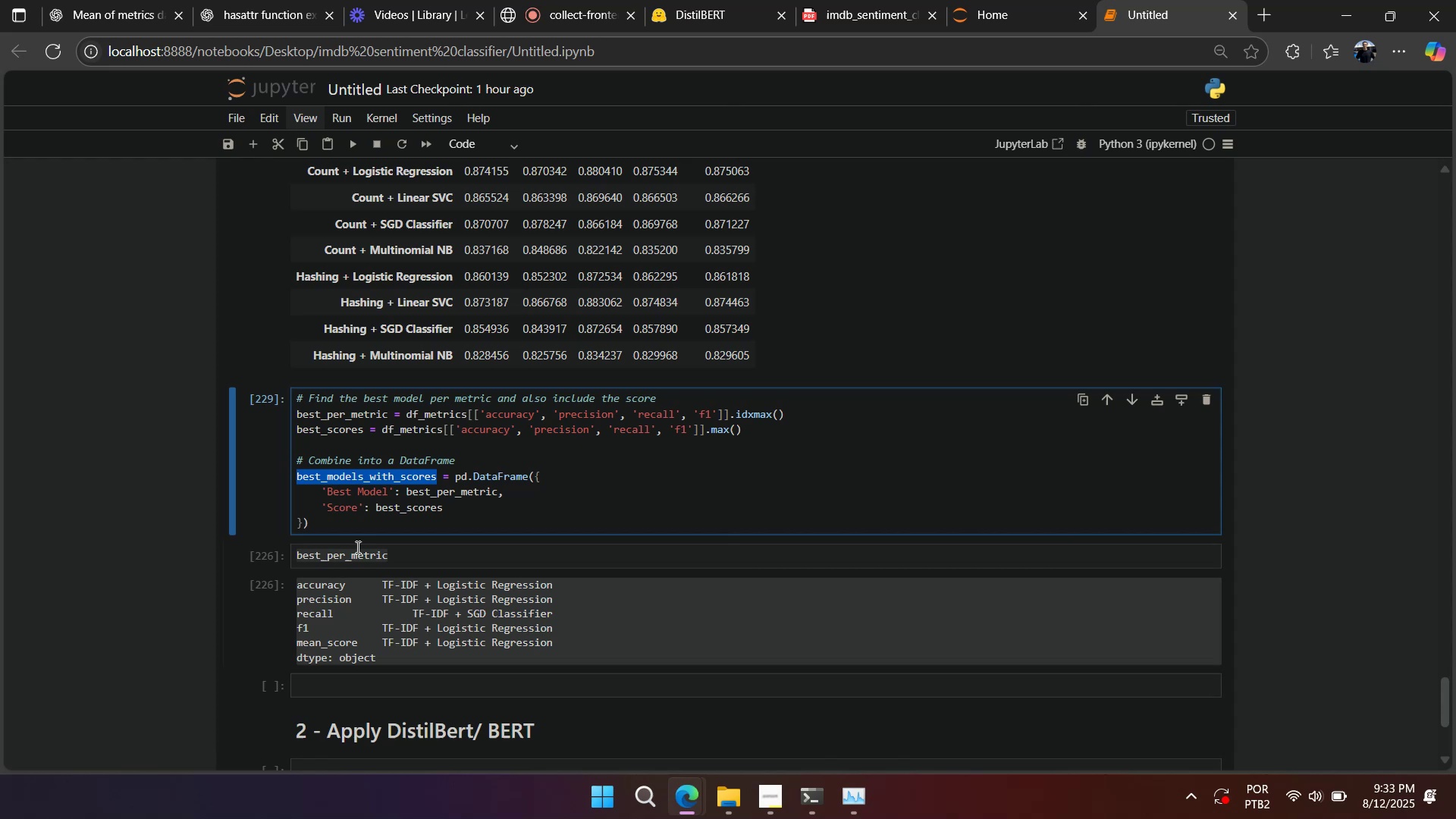 
key(Control+A)
 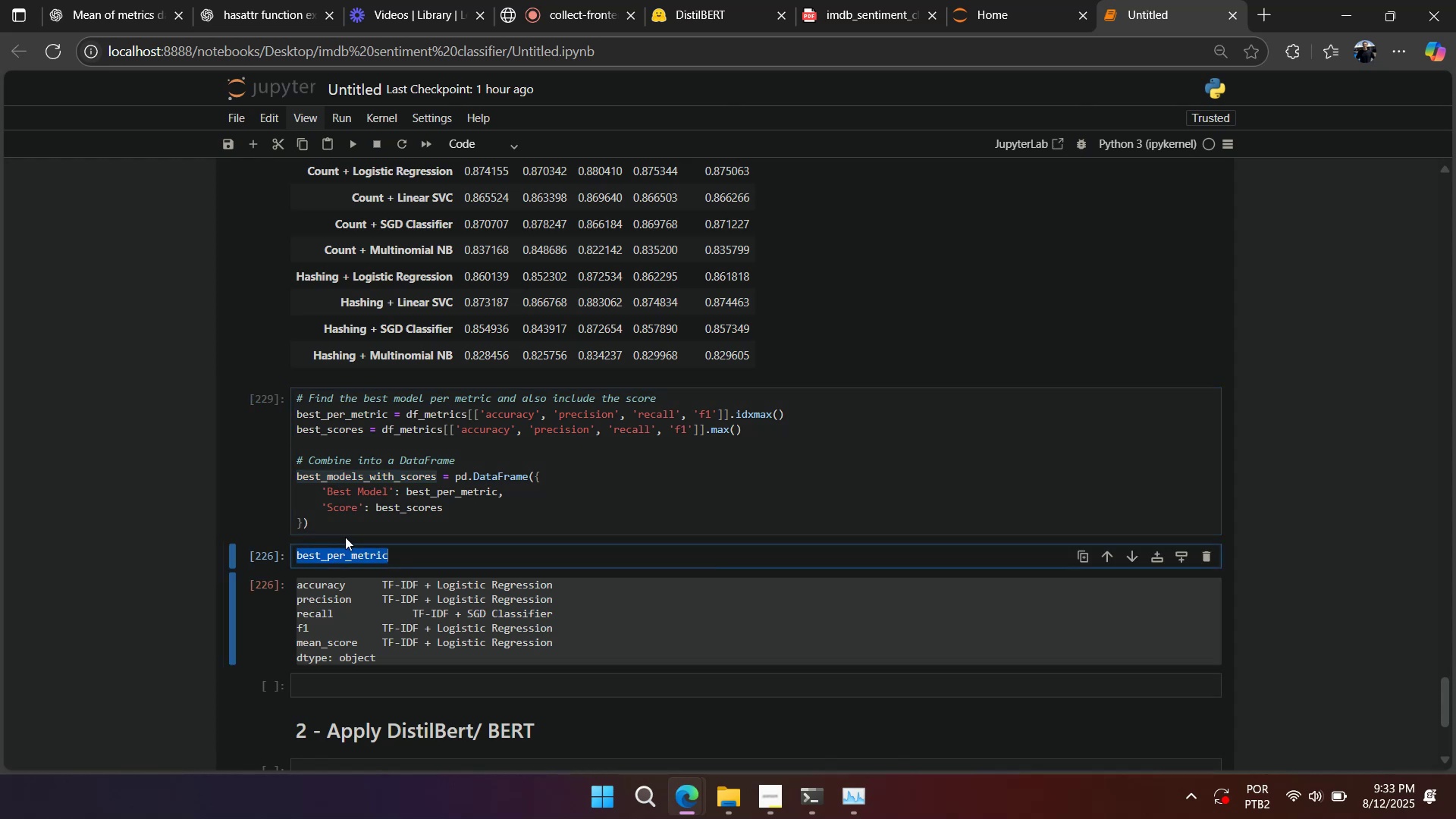 
key(Control+V)
 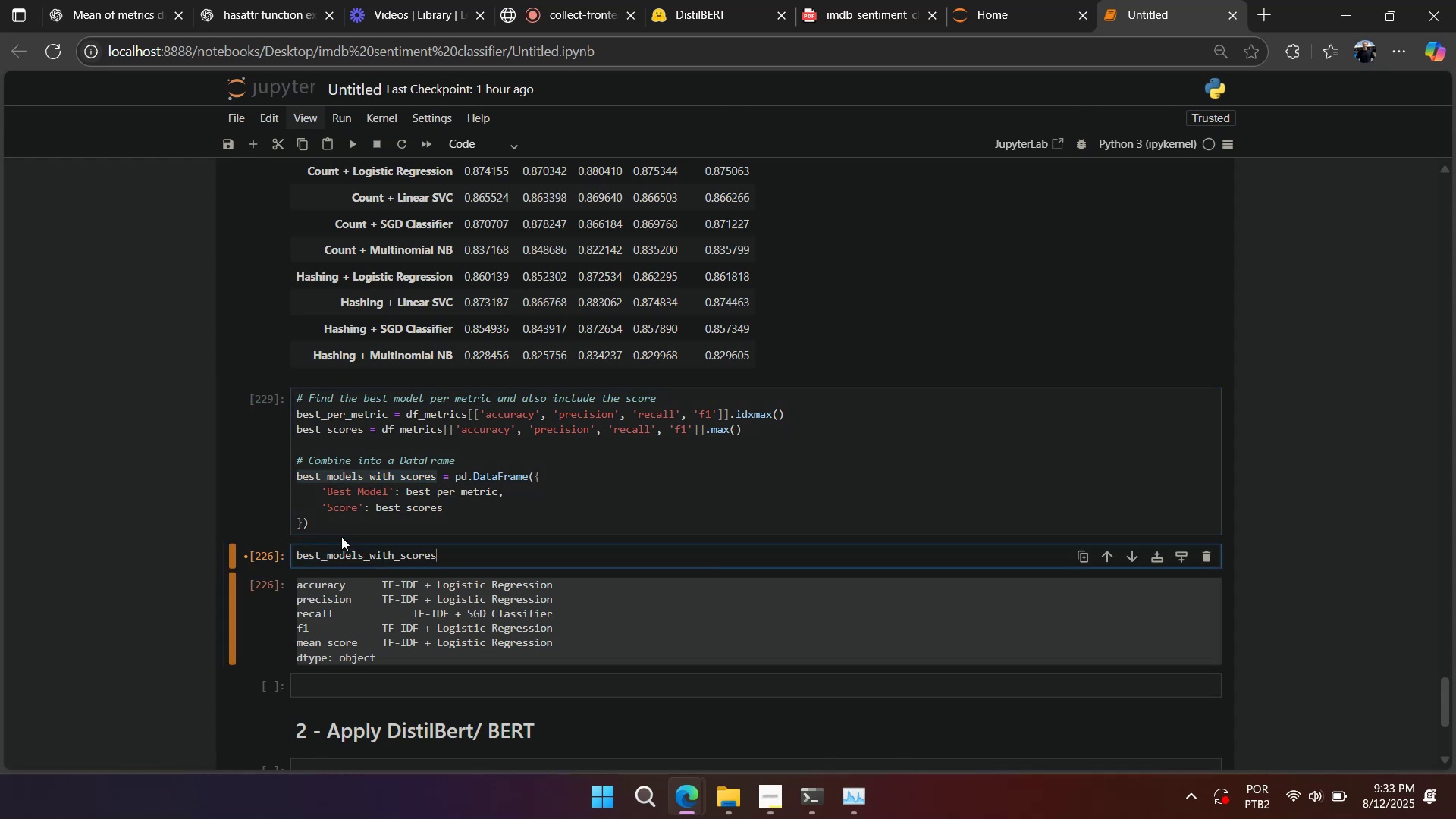 
key(Shift+Enter)
 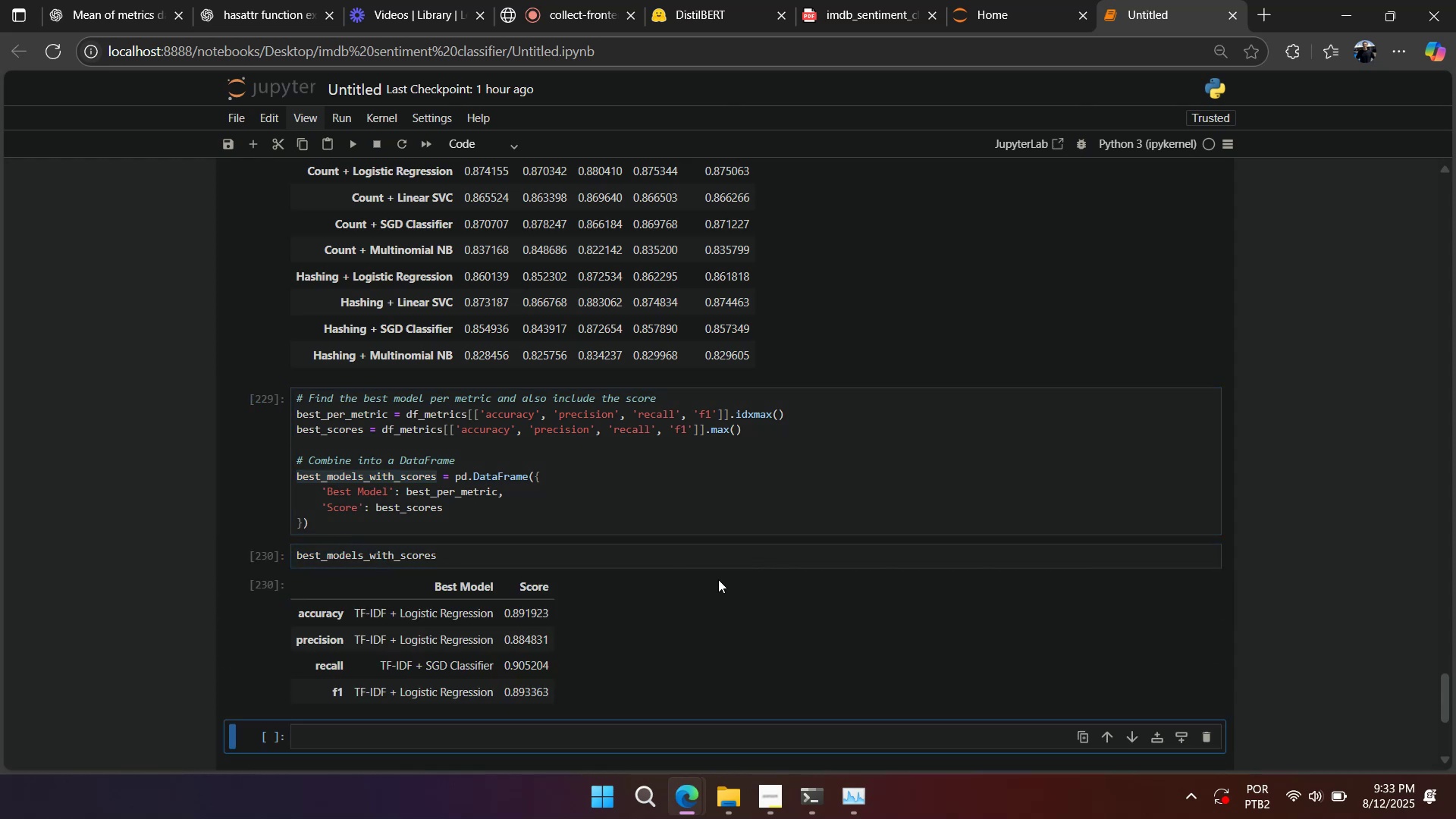 
left_click([687, 588])
 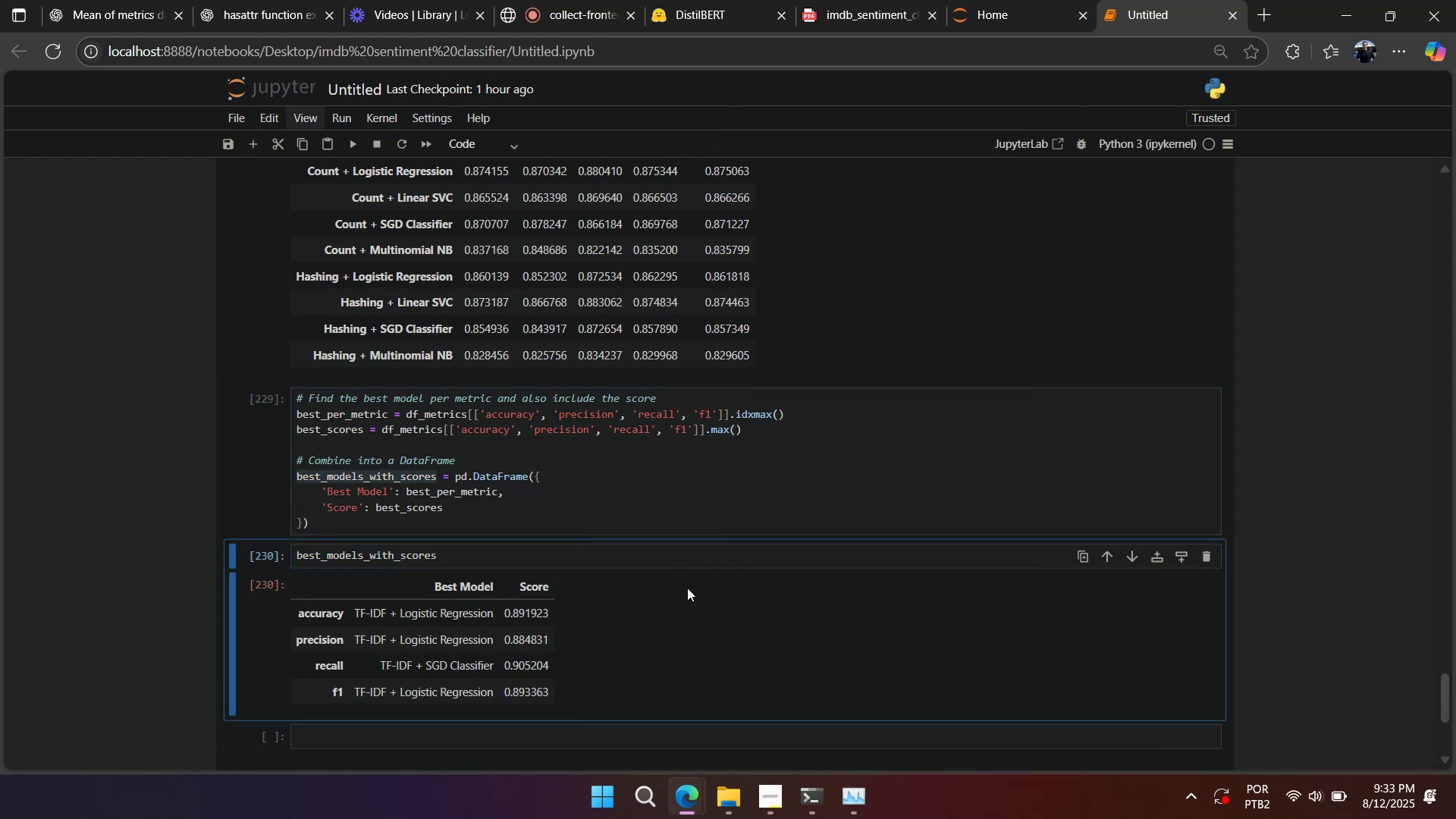 
right_click([687, 588])
 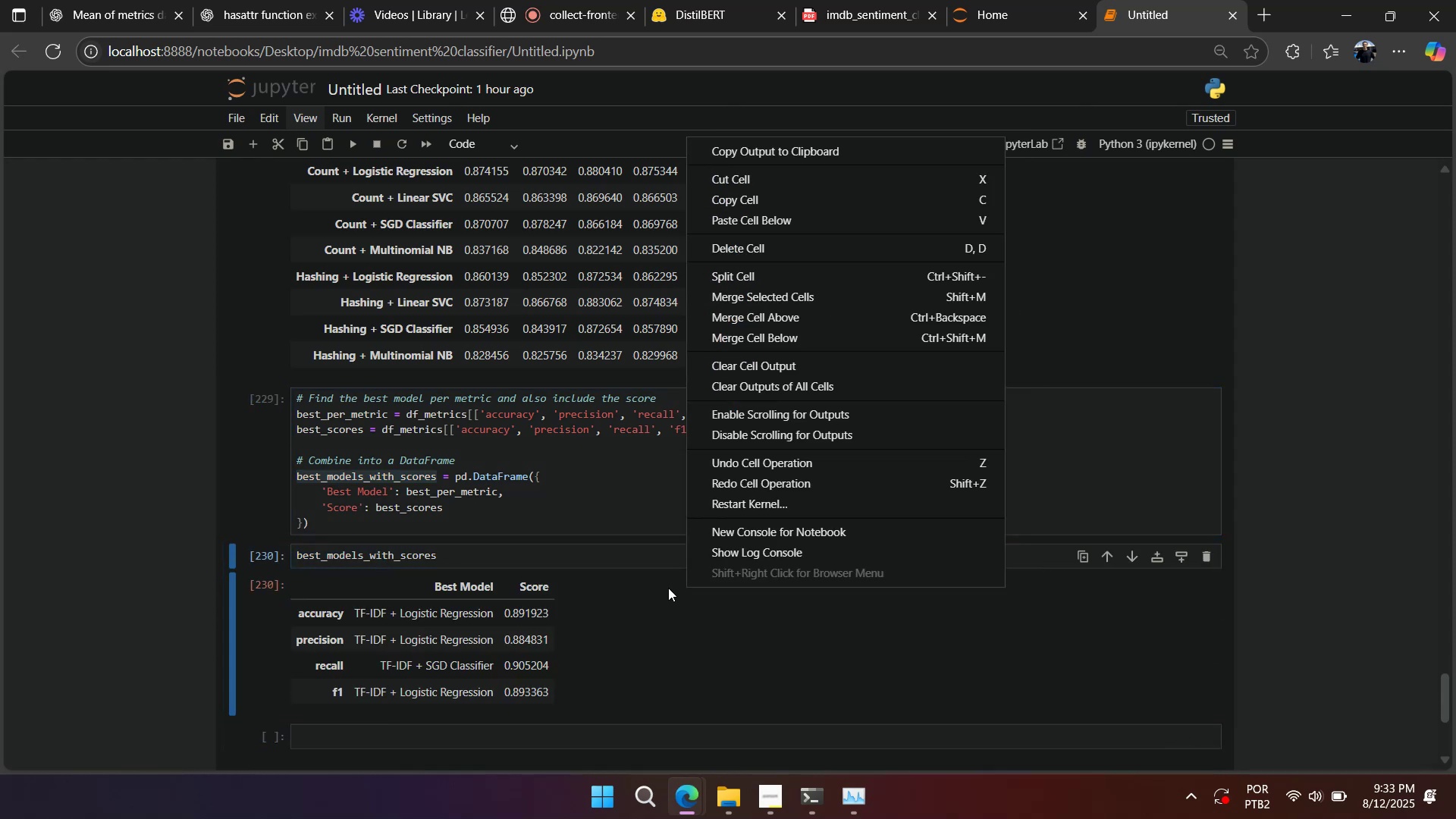 
left_click([668, 588])
 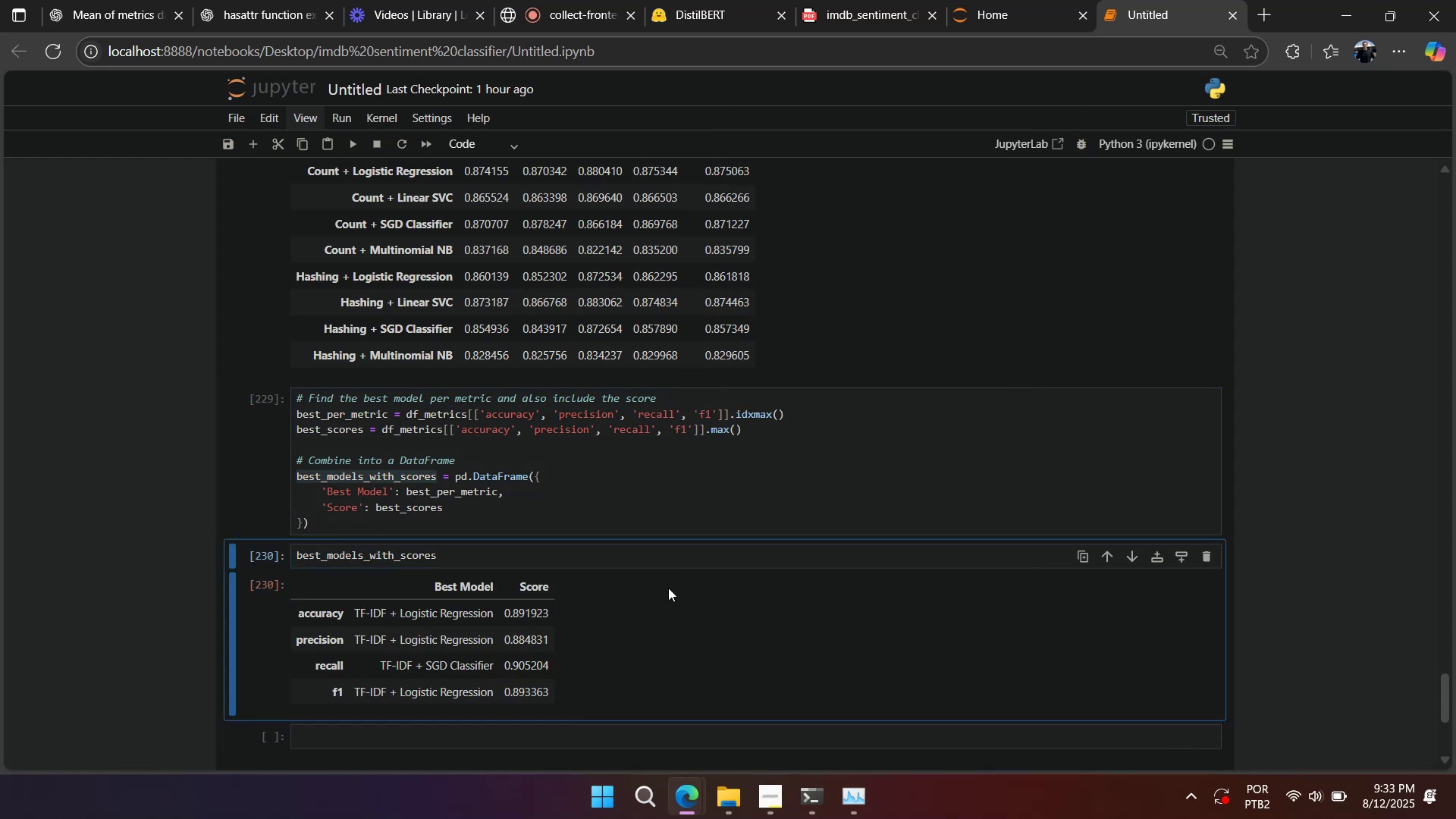 
right_click([668, 588])
 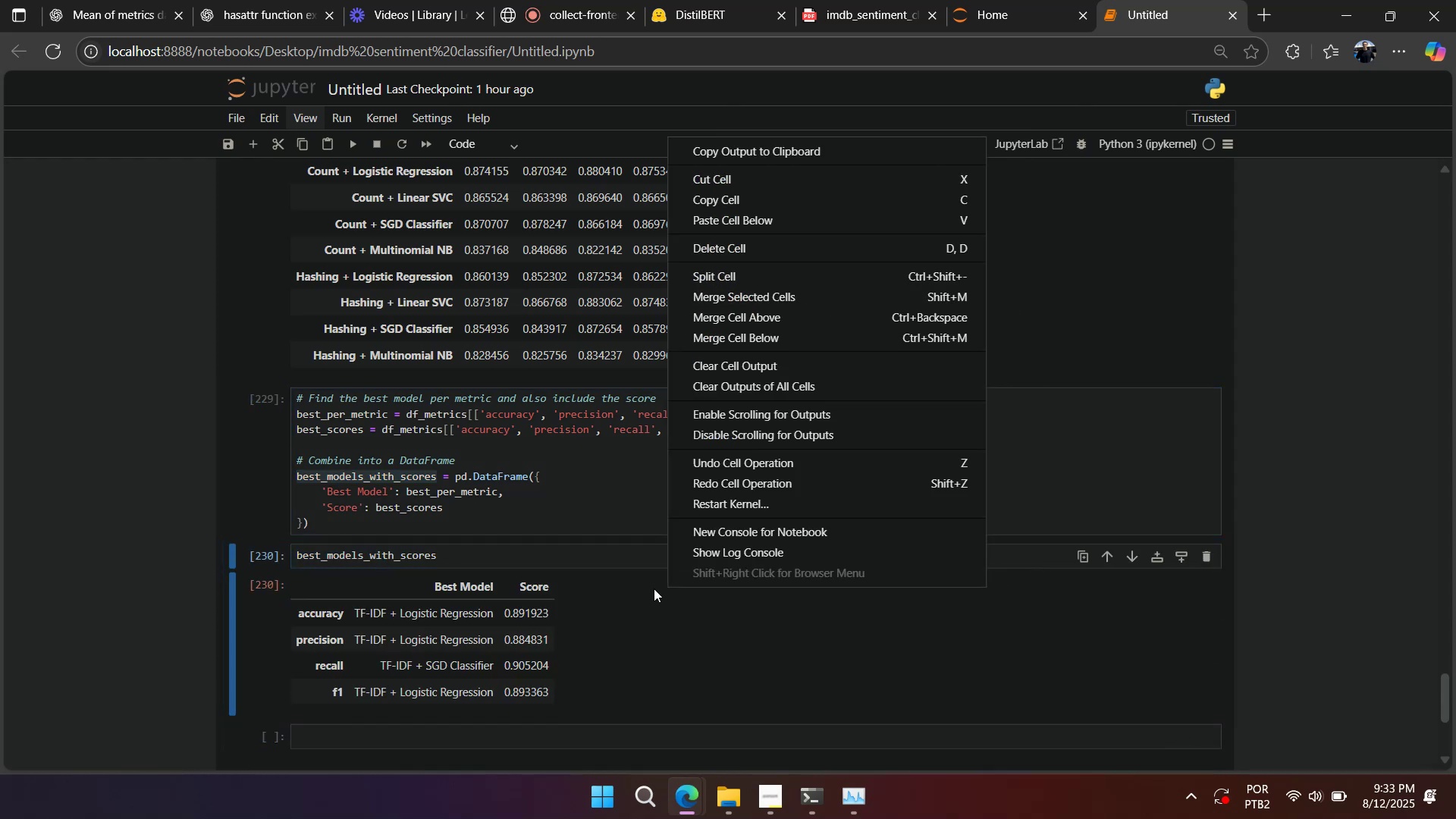 
left_click([654, 588])
 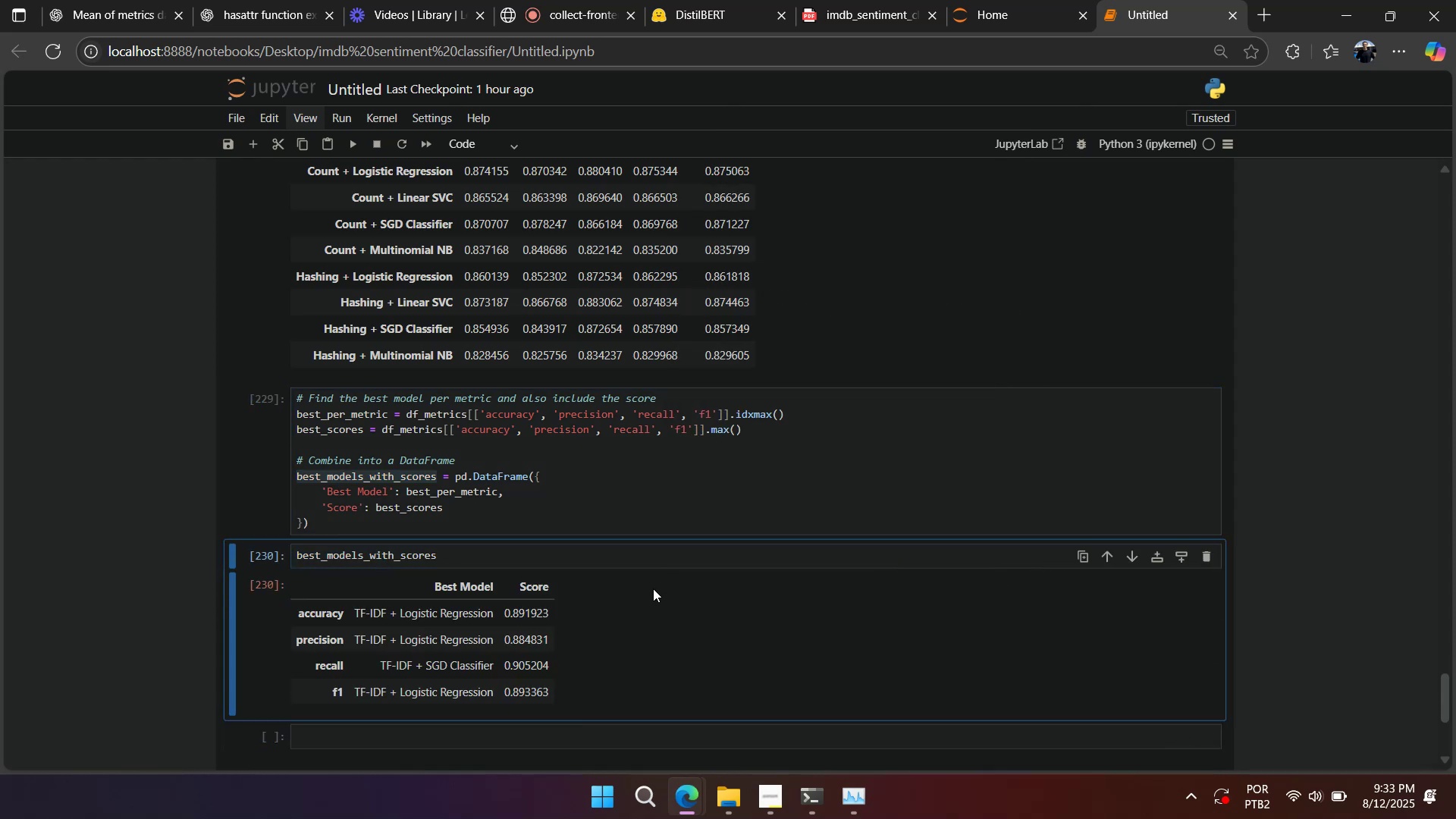 
right_click([653, 588])
 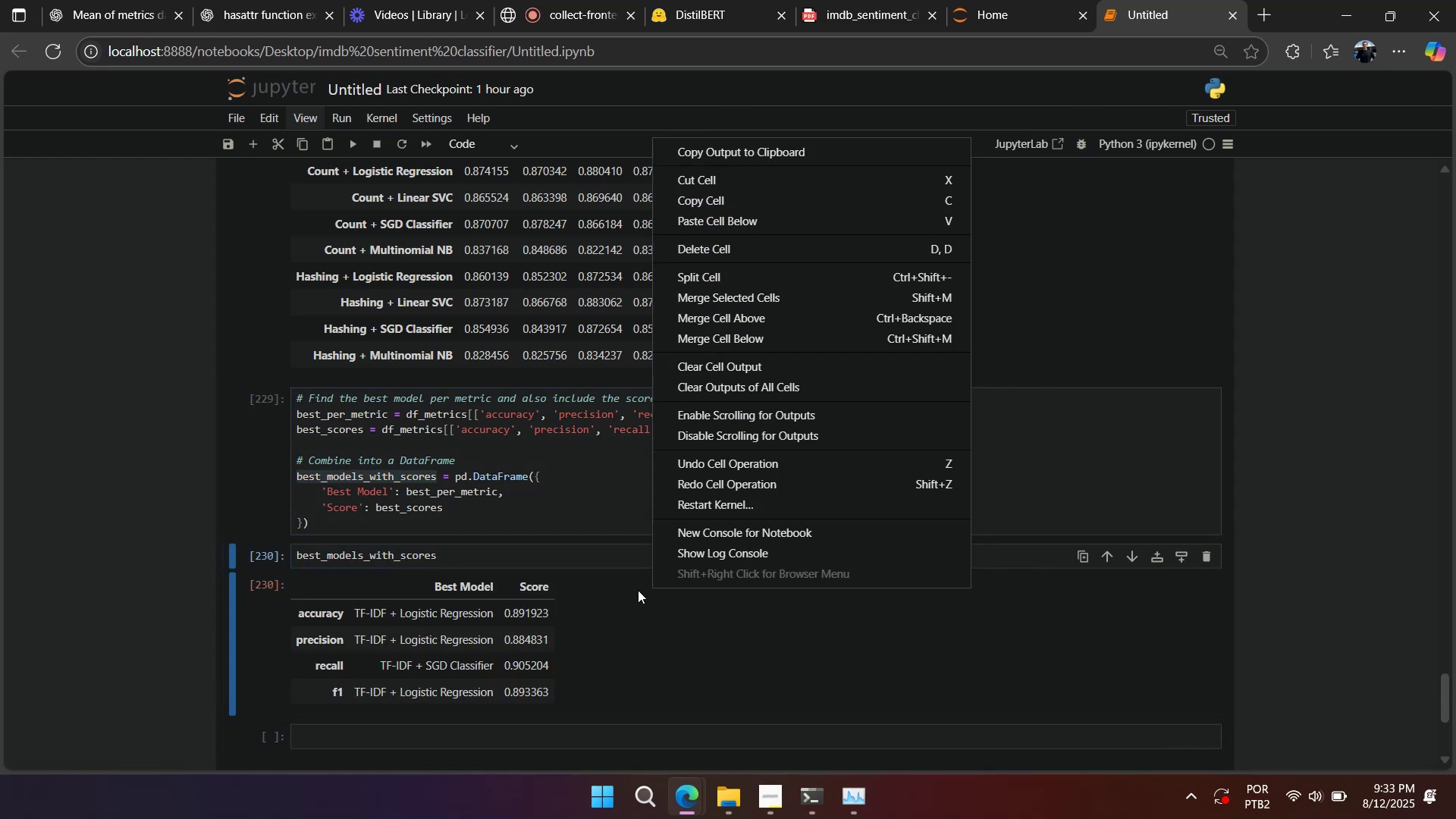 
left_click([638, 590])
 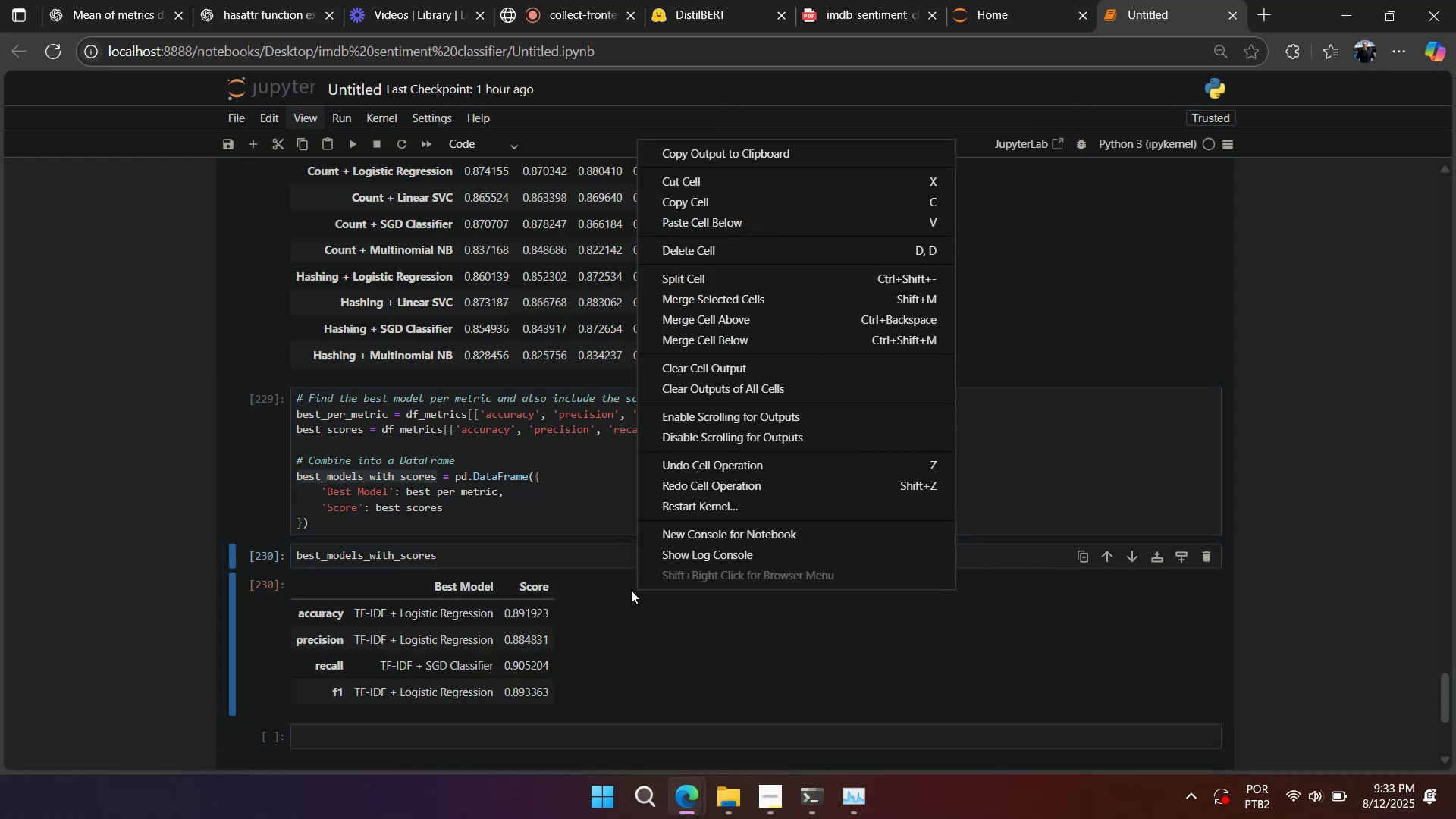 
left_click([631, 590])
 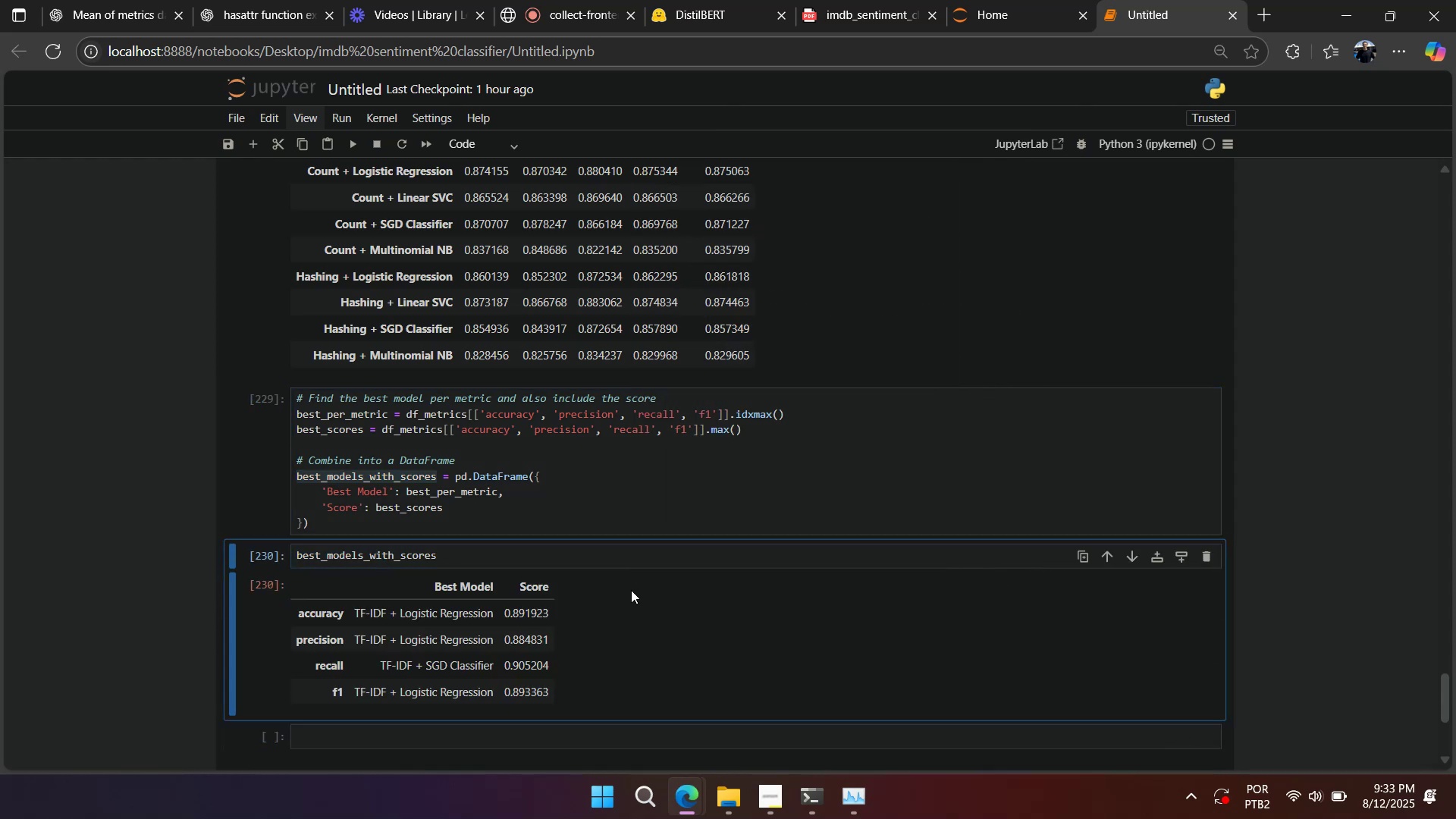 
right_click([631, 590])
 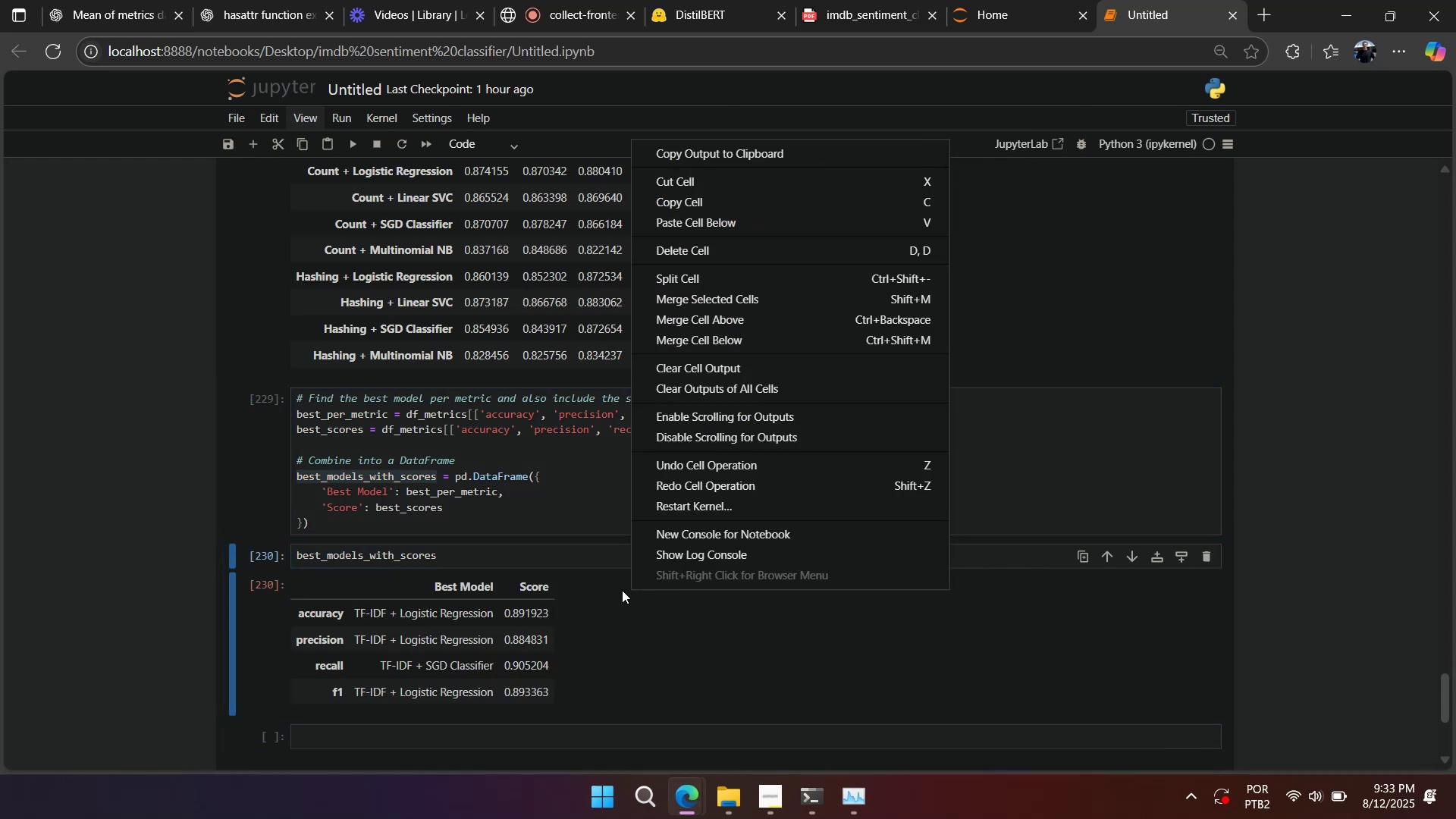 
left_click([622, 590])
 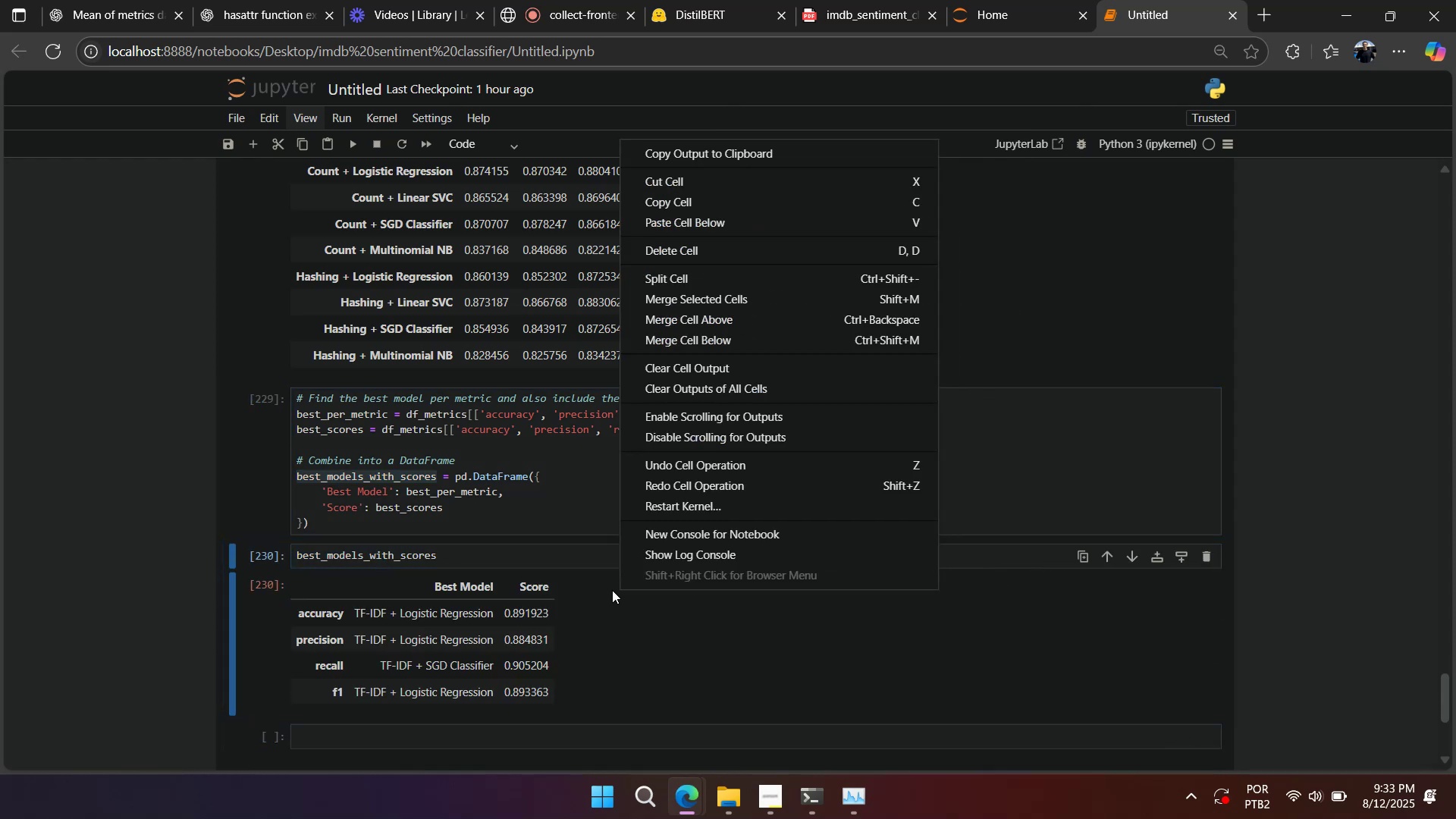 
left_click([612, 590])
 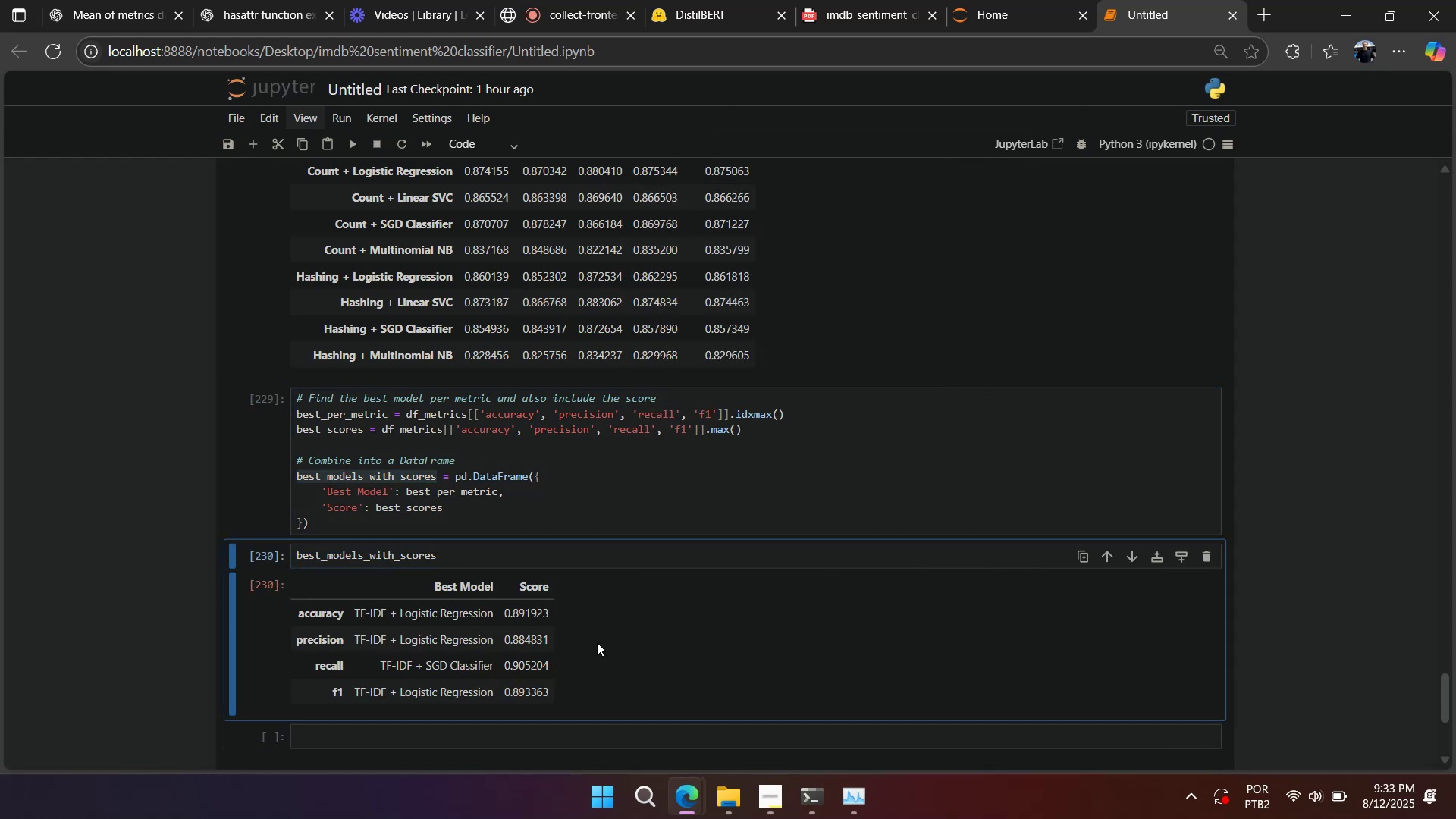 
right_click([670, 632])
 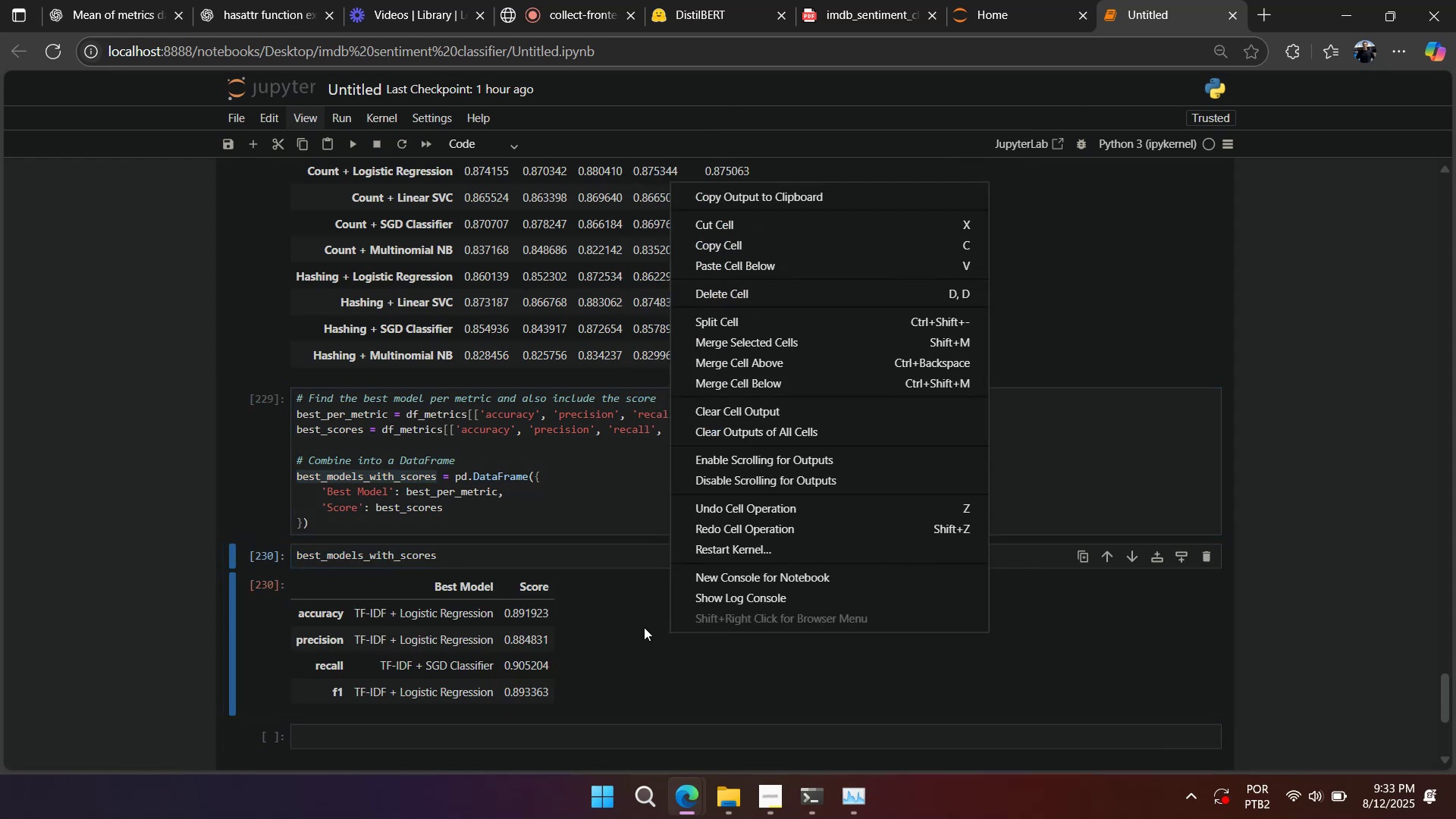 
left_click([644, 627])
 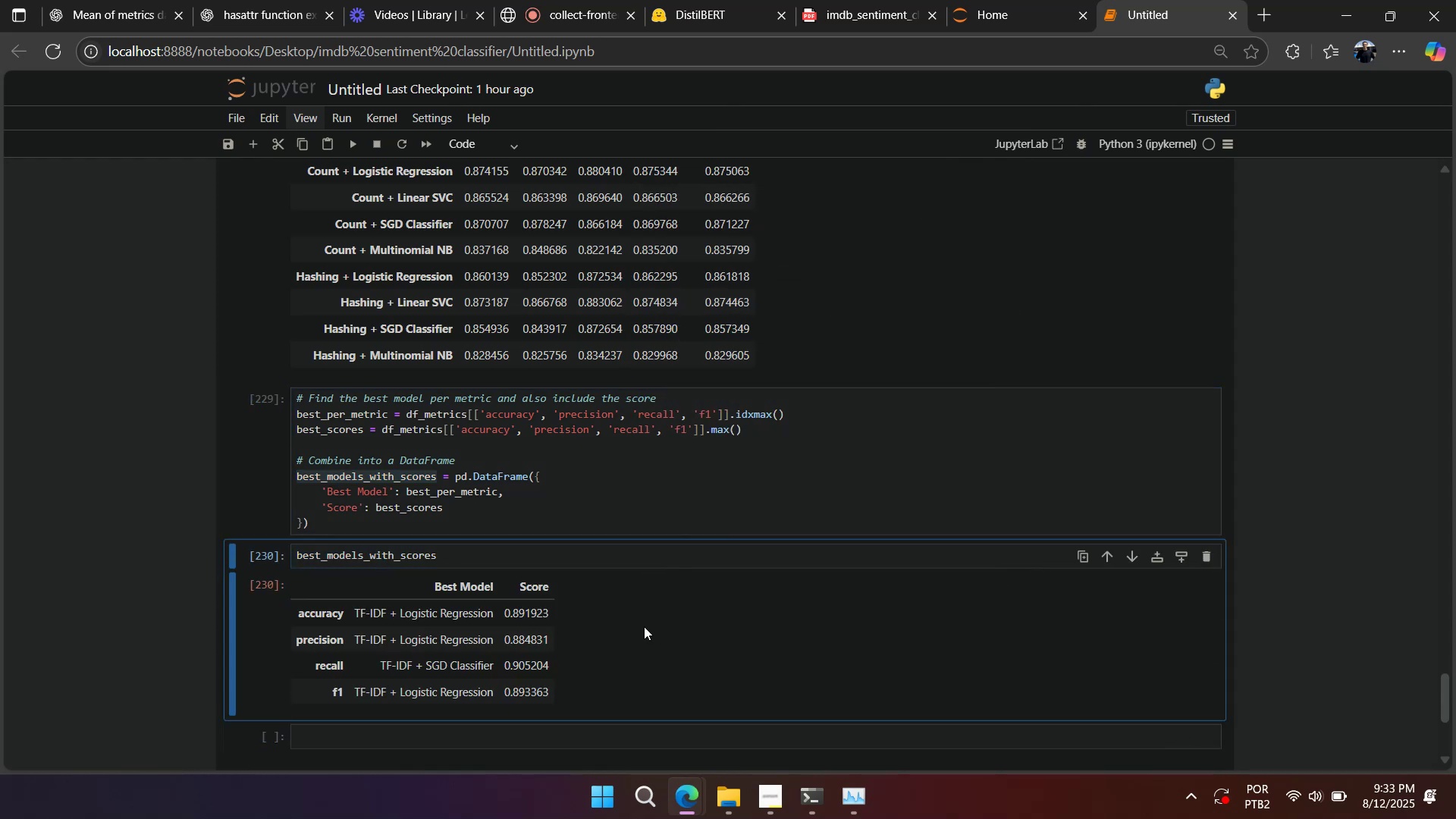 
scroll: coordinate [642, 625], scroll_direction: up, amount: 5.0
 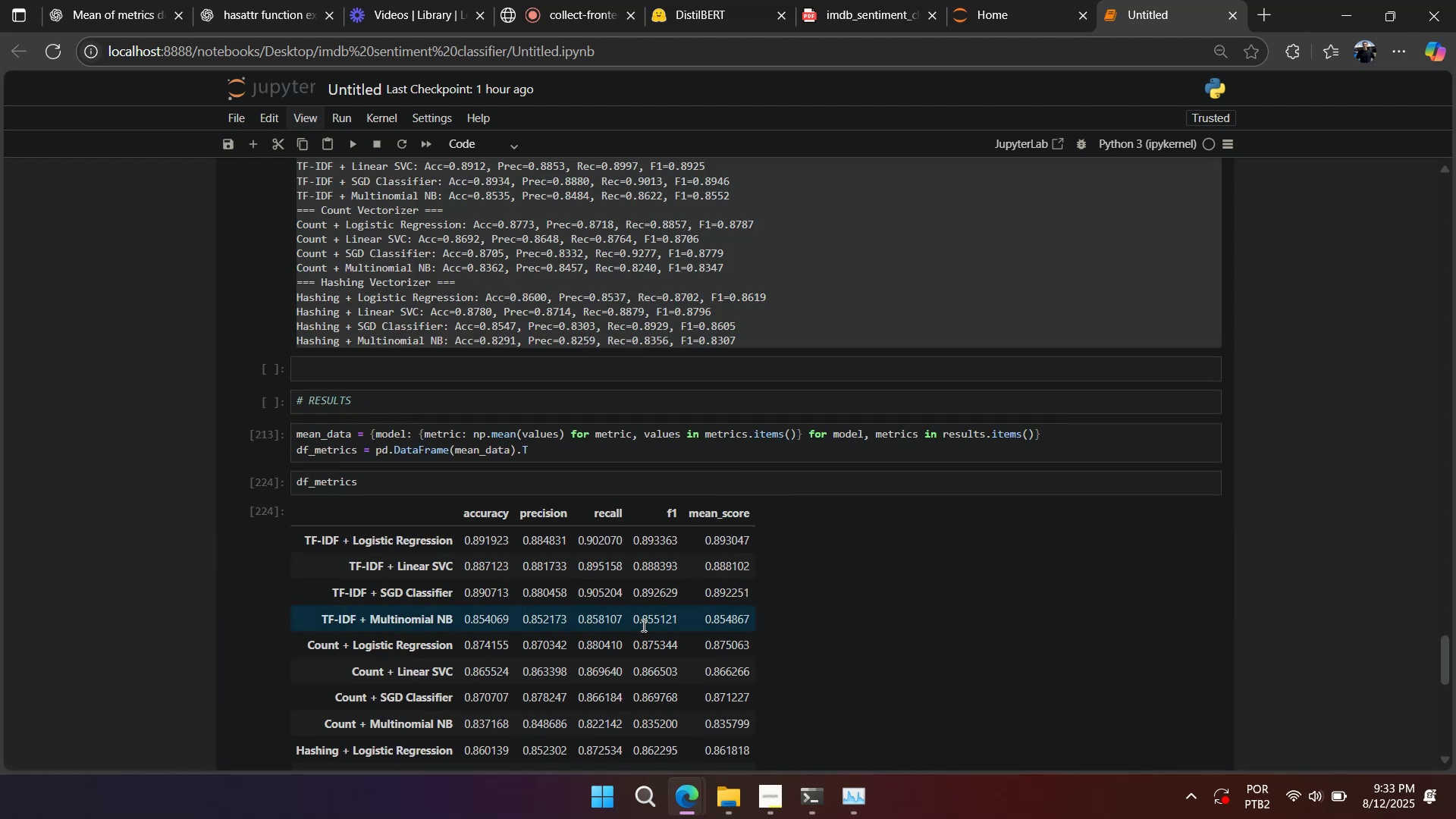 
scroll: coordinate [642, 625], scroll_direction: down, amount: 1.0
 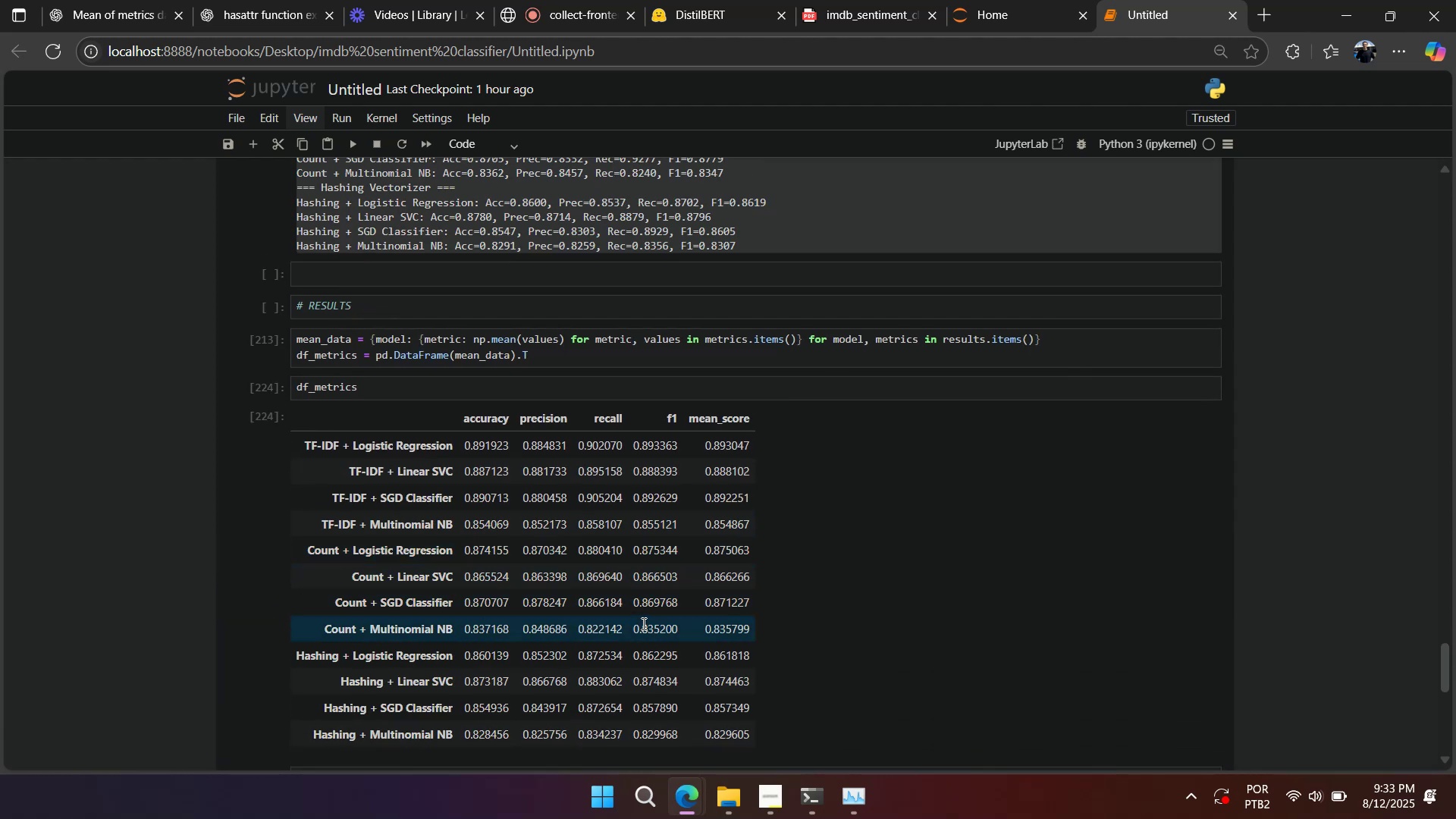 
wait(9.87)
 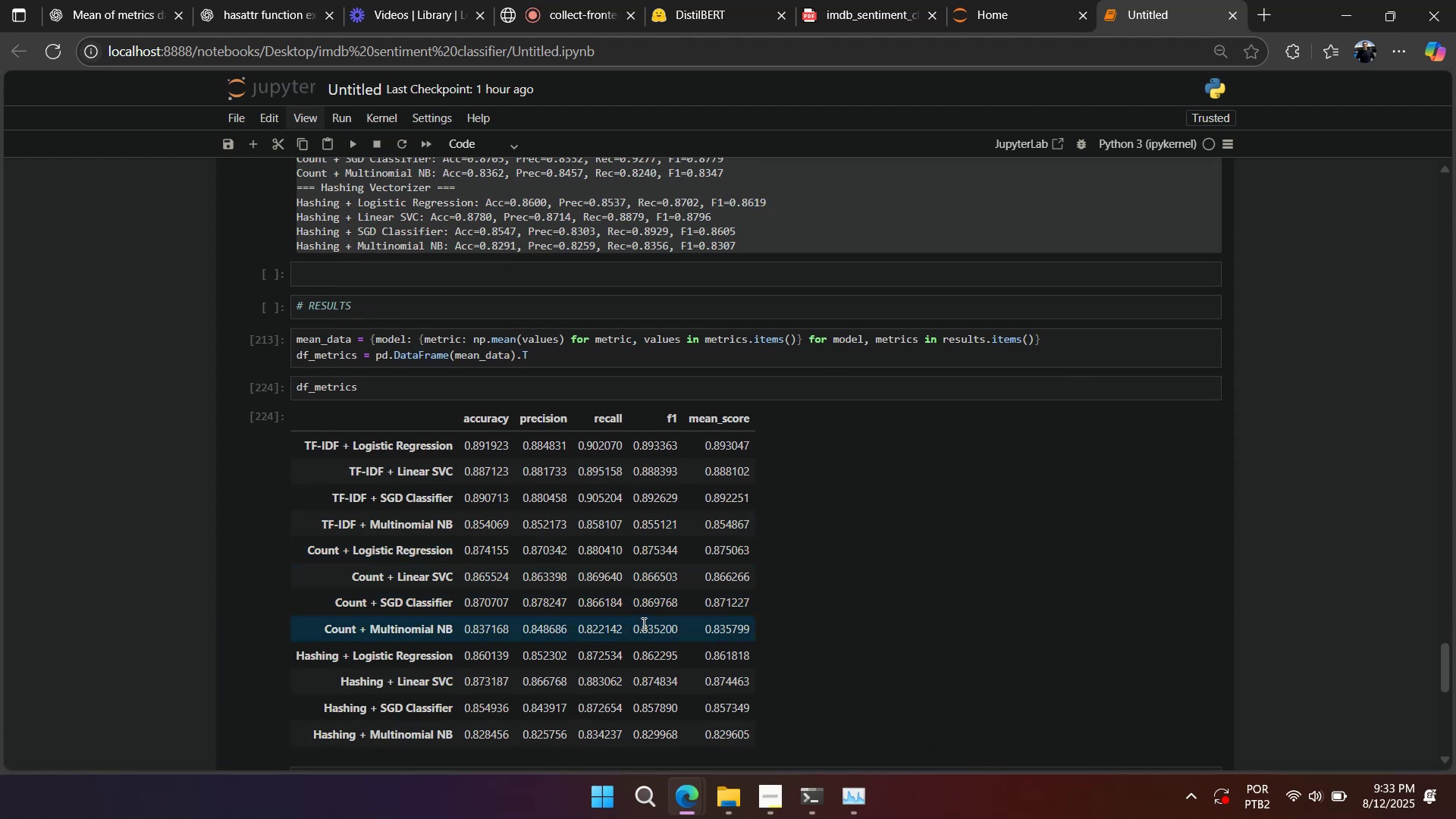 
scroll: coordinate [642, 622], scroll_direction: down, amount: 7.0
 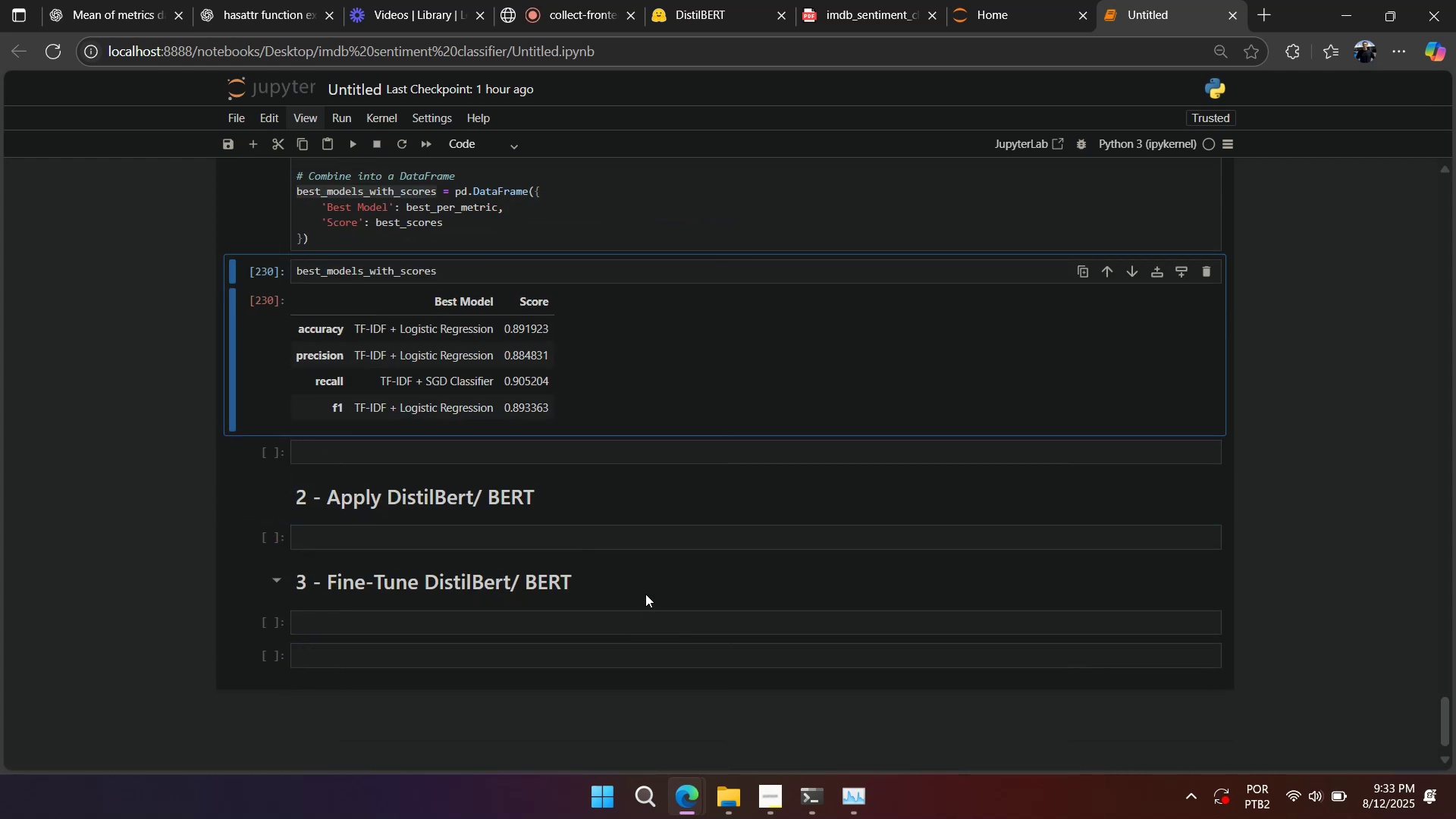 
scroll: coordinate [832, 470], scroll_direction: up, amount: 7.0
 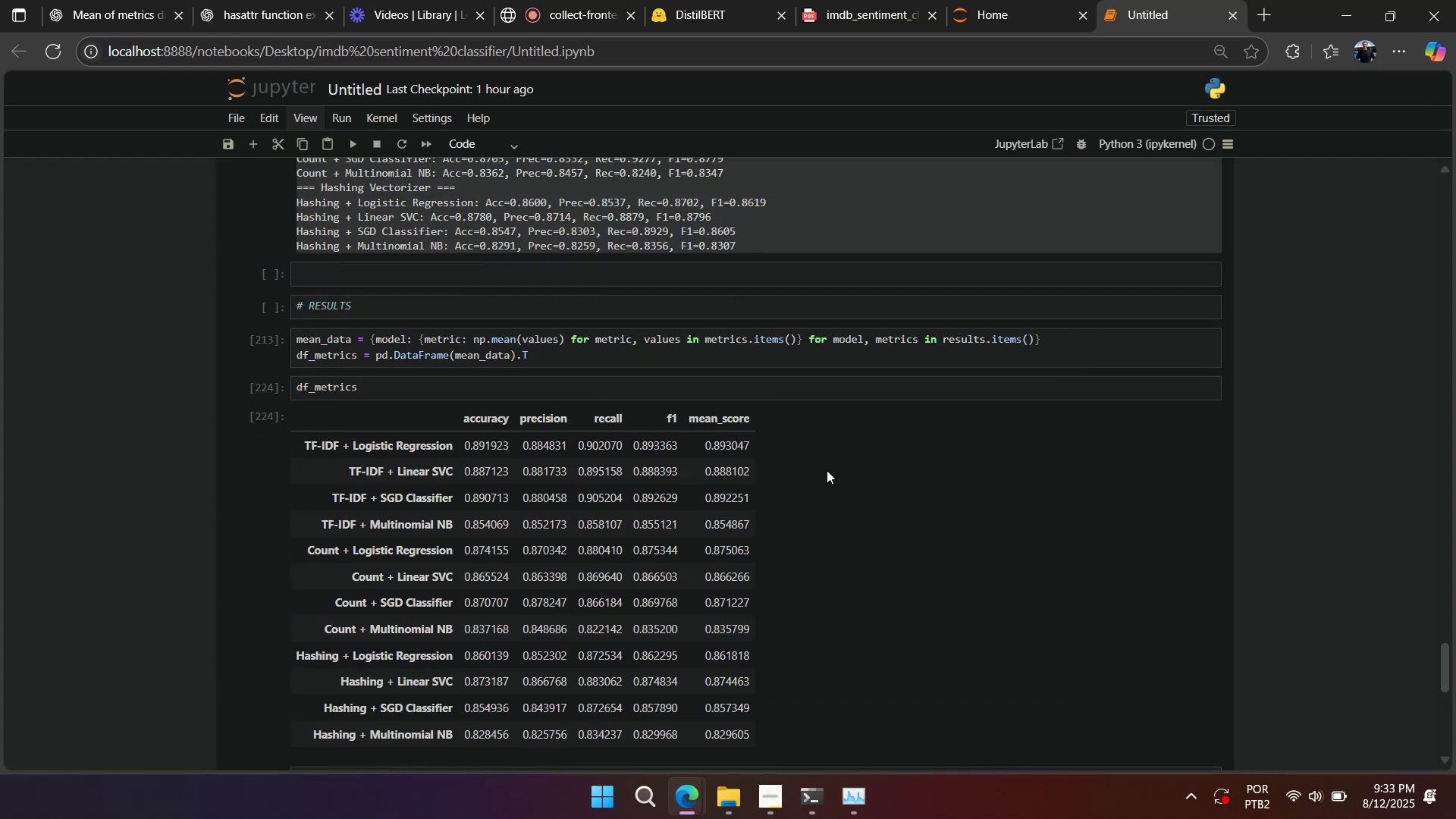 
scroll: coordinate [823, 475], scroll_direction: down, amount: 6.0
 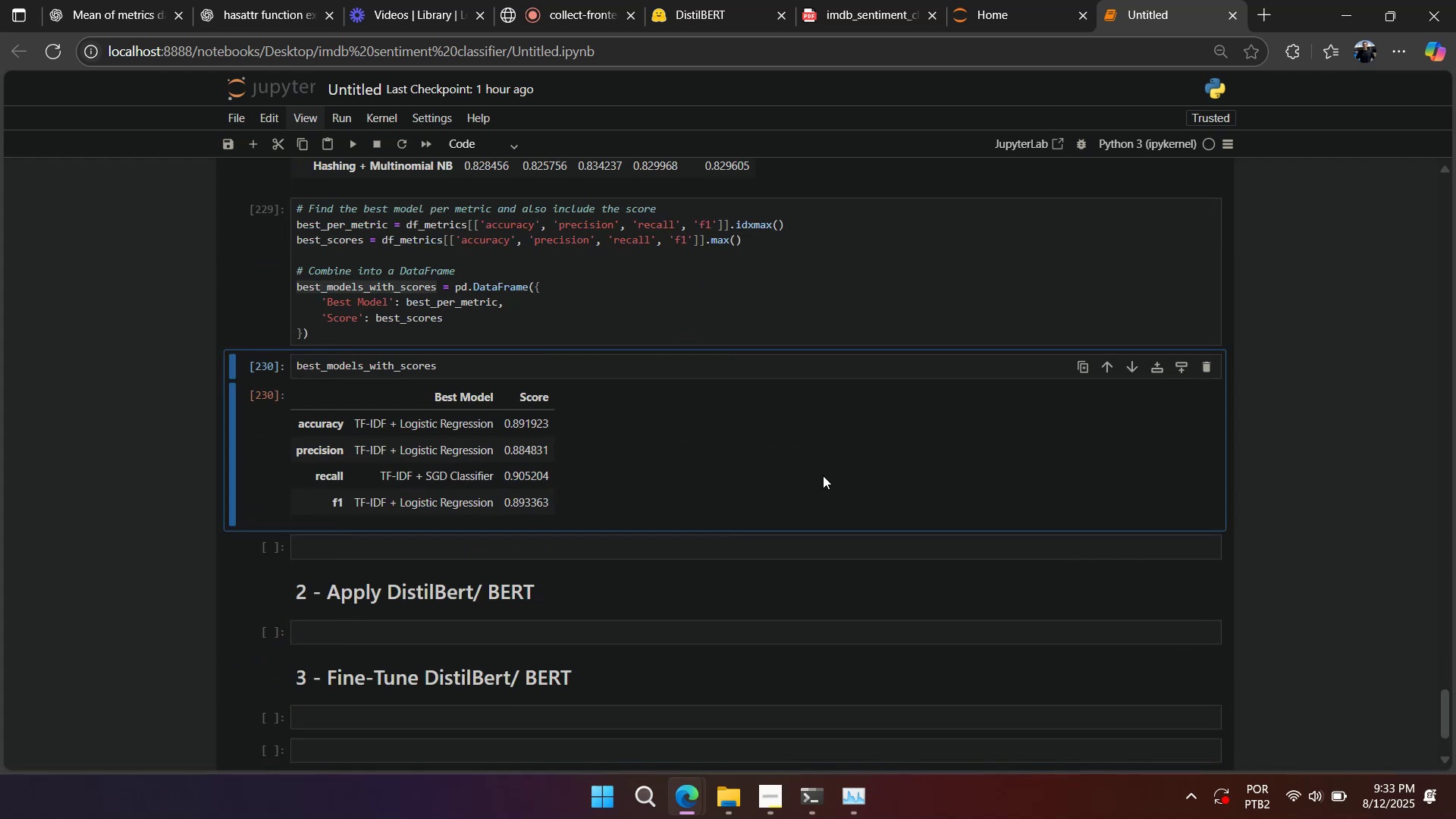 
scroll: coordinate [822, 475], scroll_direction: up, amount: 4.0
 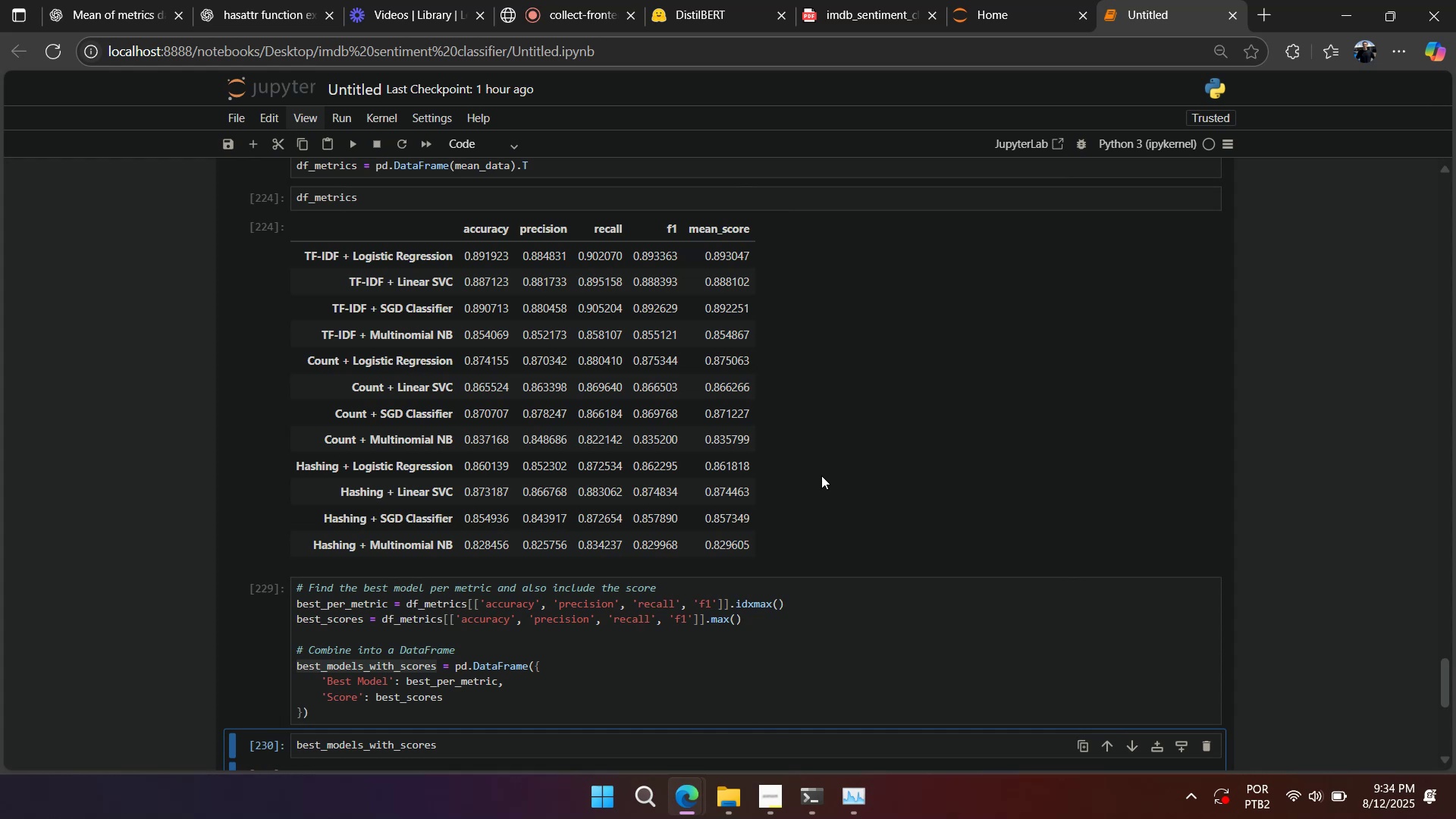 
wait(11.88)
 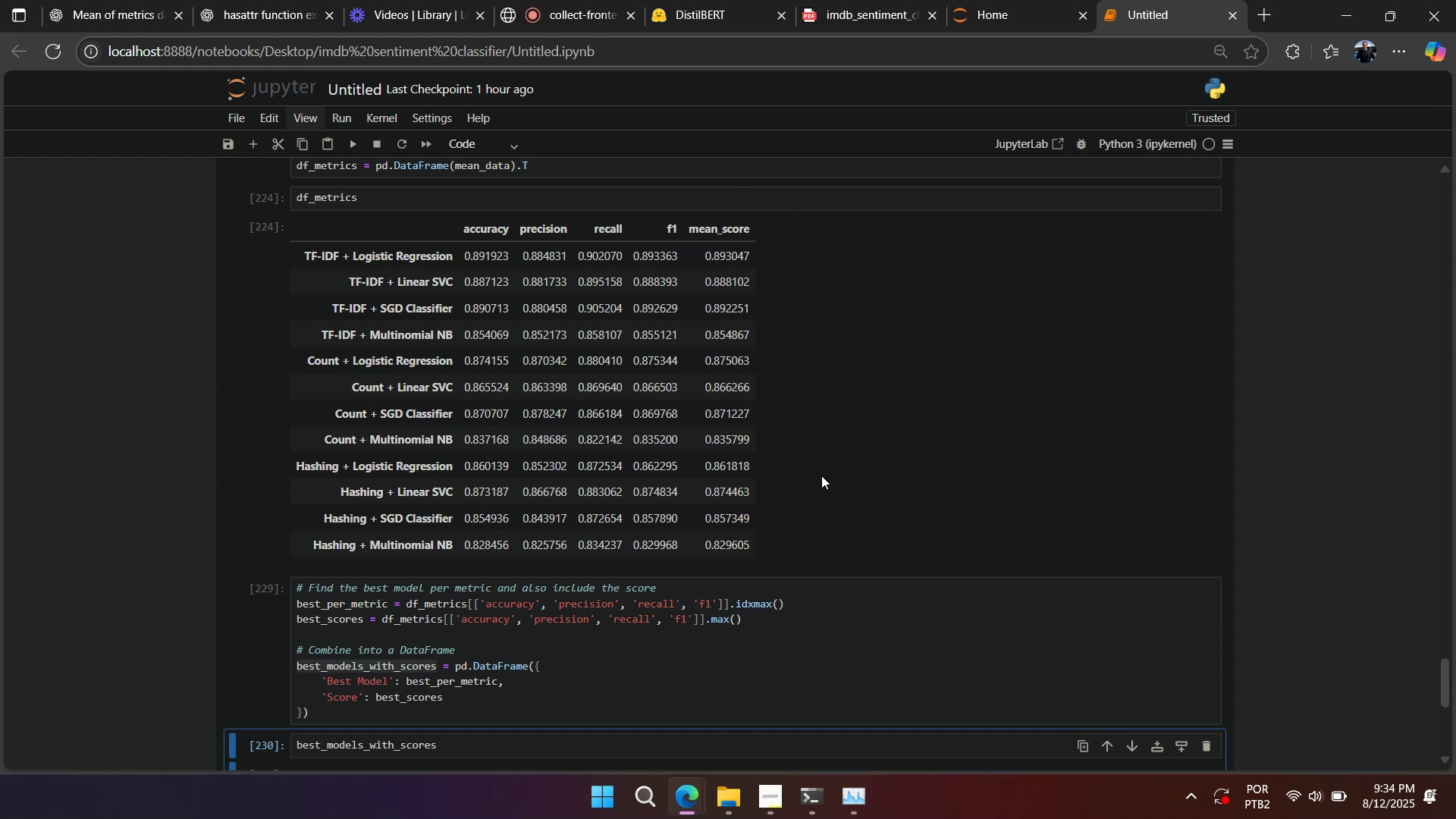 
scroll: coordinate [816, 482], scroll_direction: down, amount: 6.0
 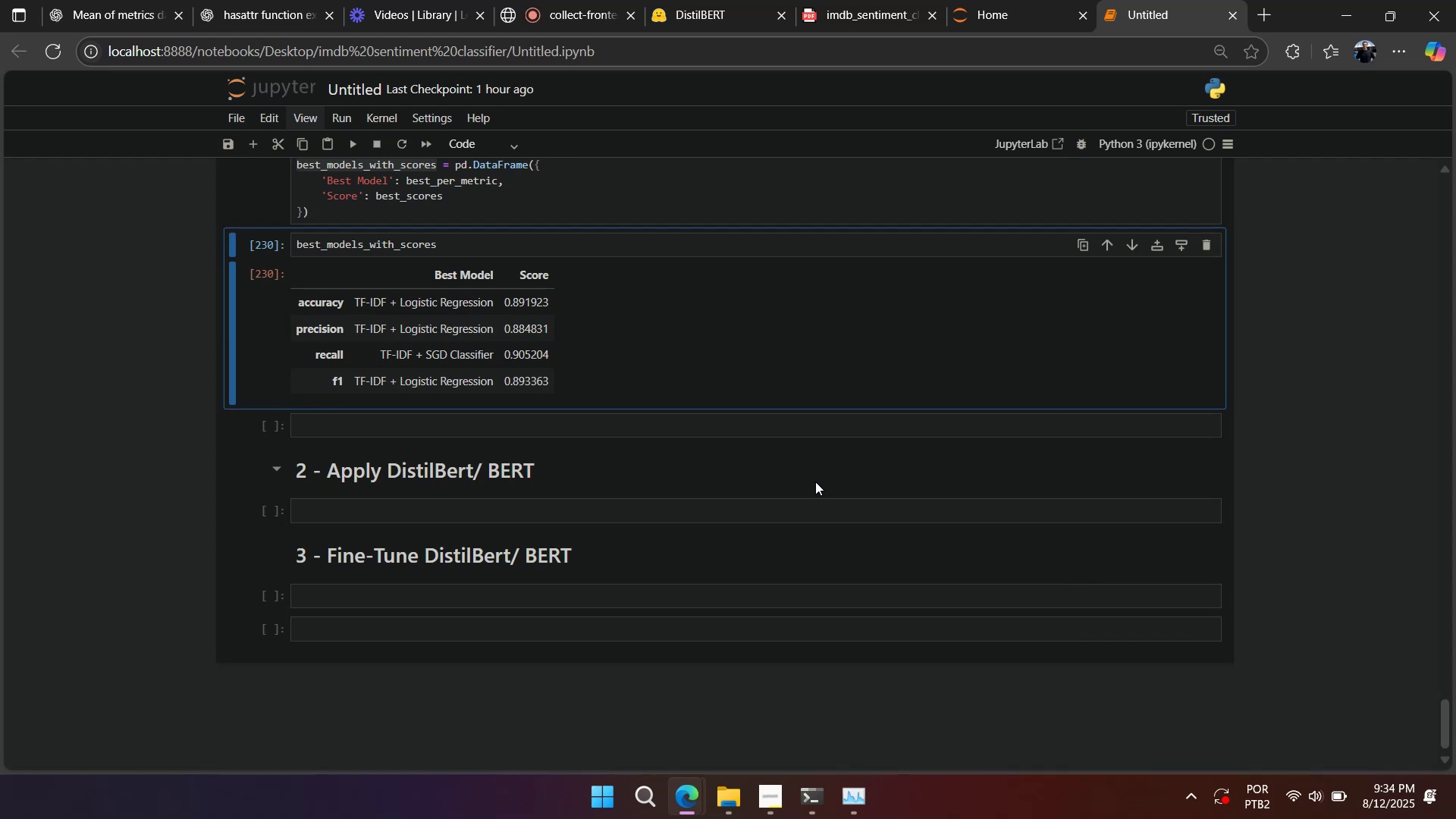 
scroll: coordinate [815, 482], scroll_direction: up, amount: 6.0
 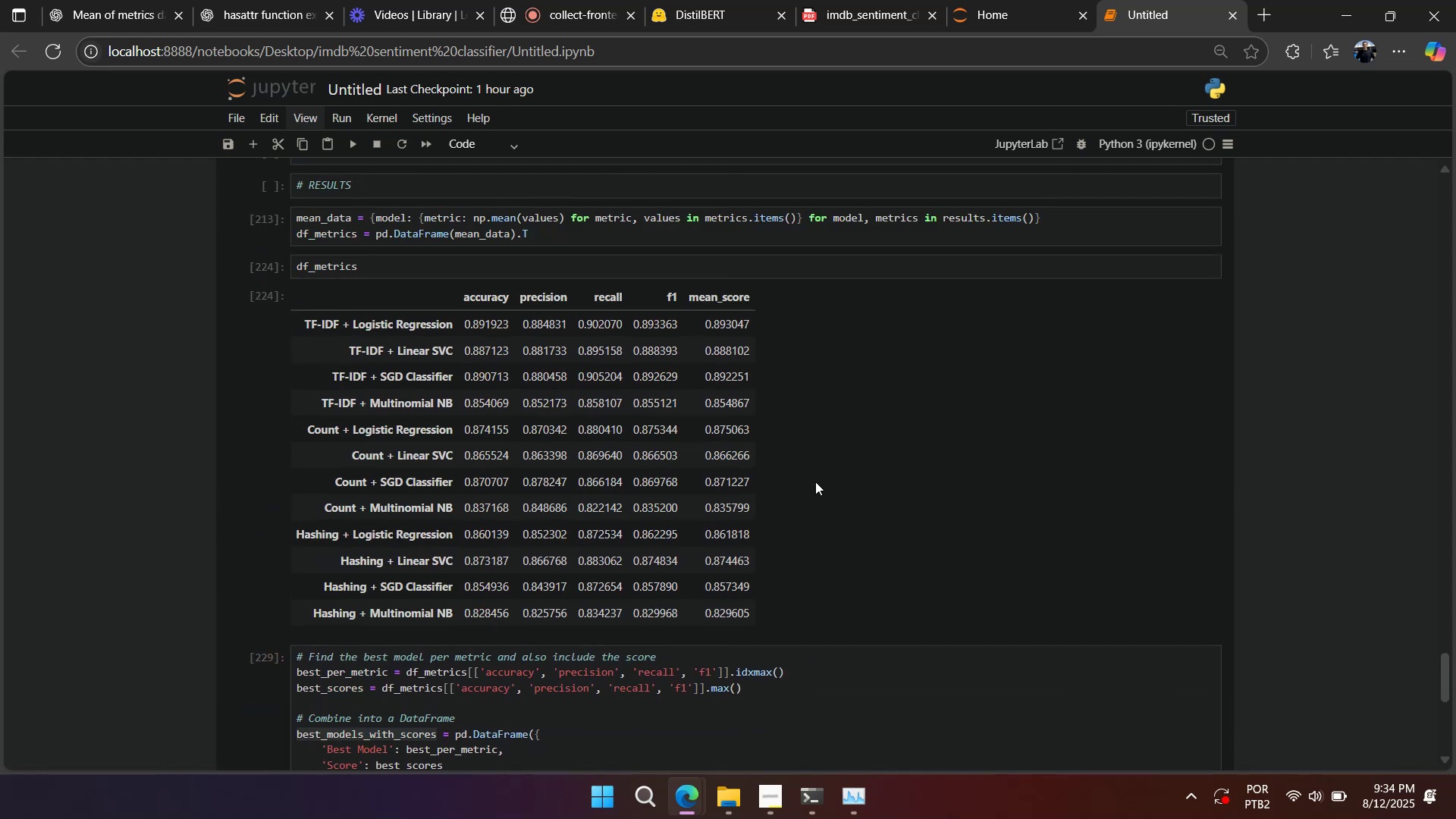 
scroll: coordinate [813, 483], scroll_direction: down, amount: 5.0
 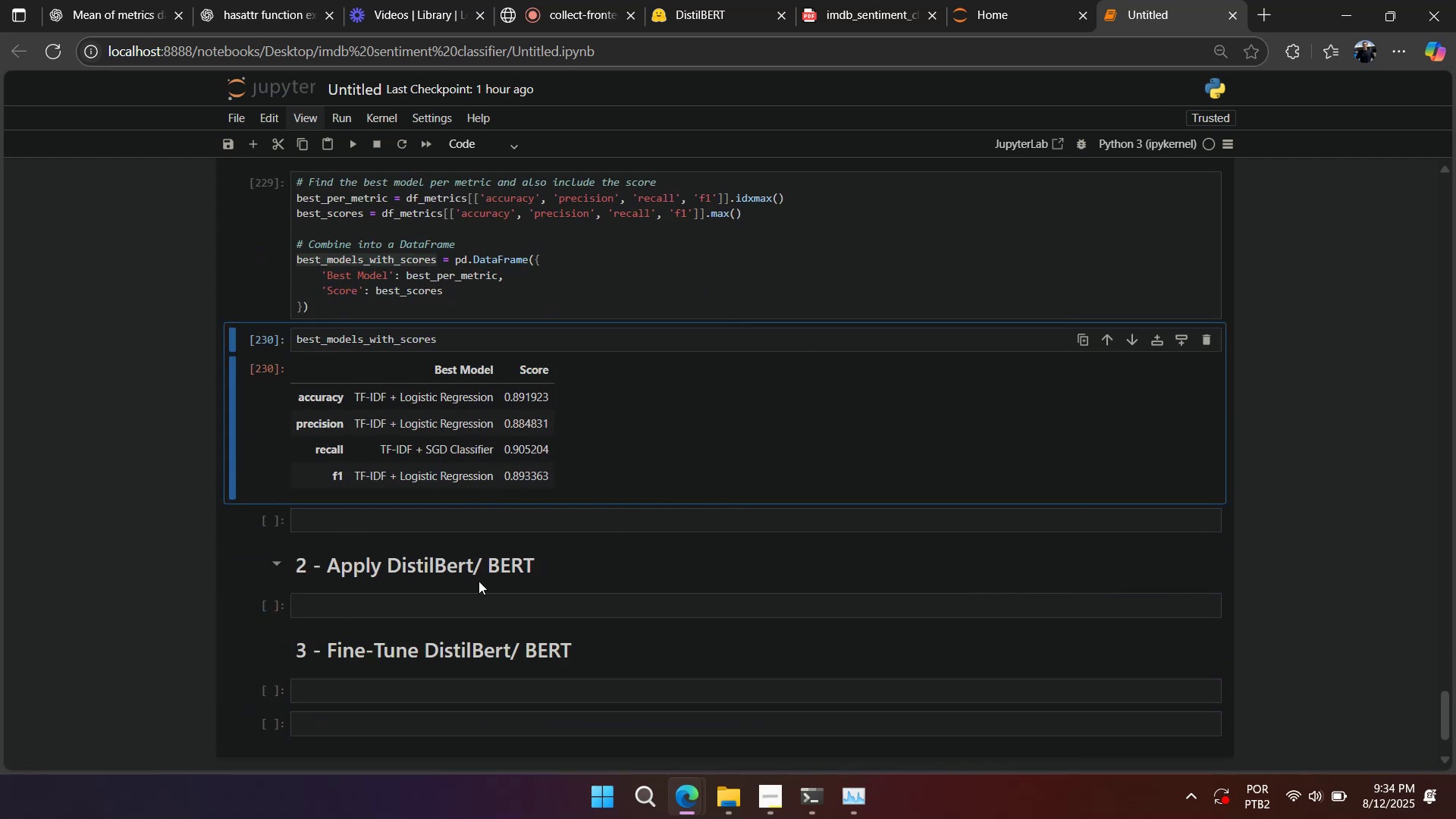 
wait(10.73)
 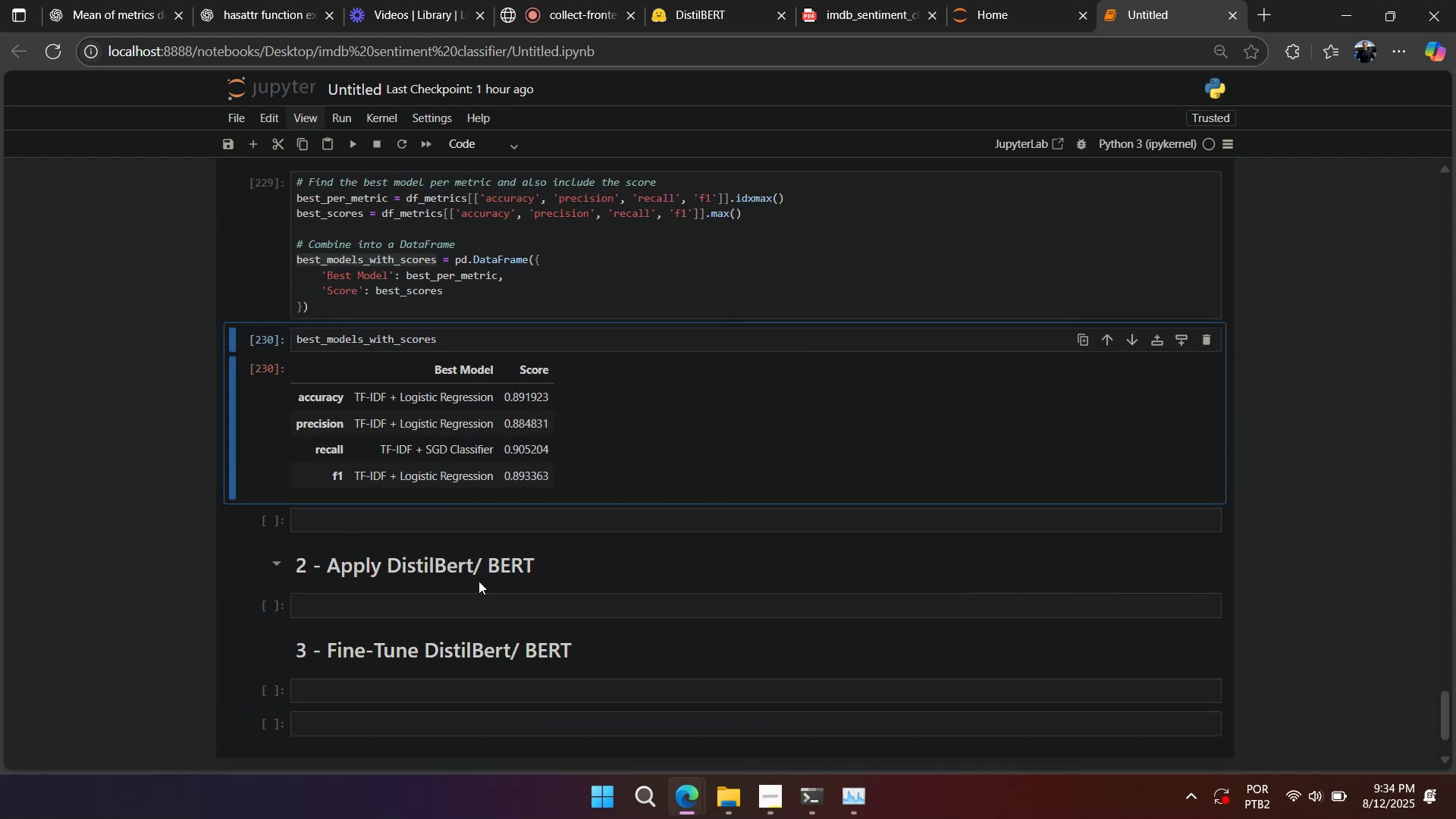 
left_click([242, 554])
 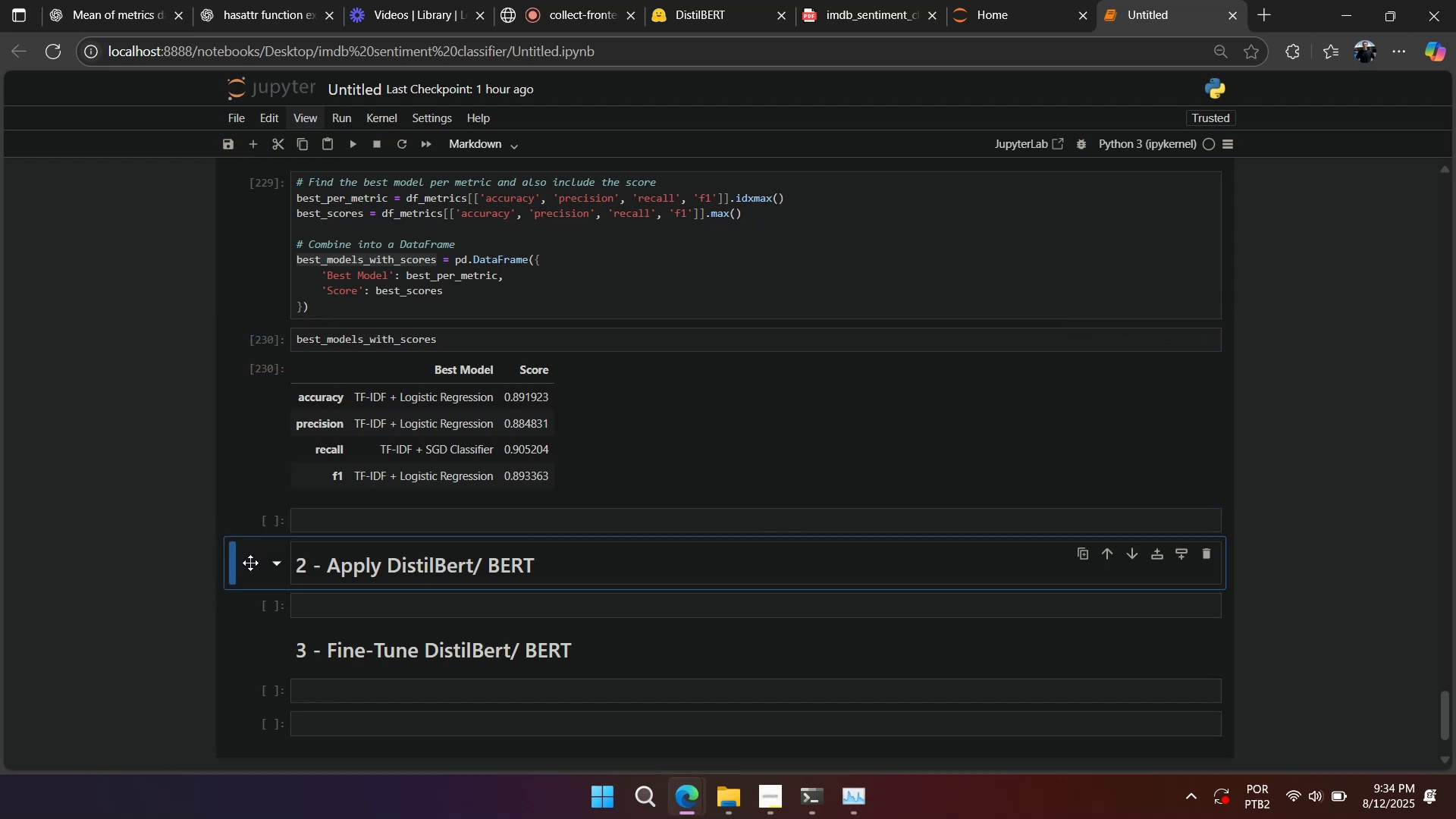 
type(aaaaaa)
 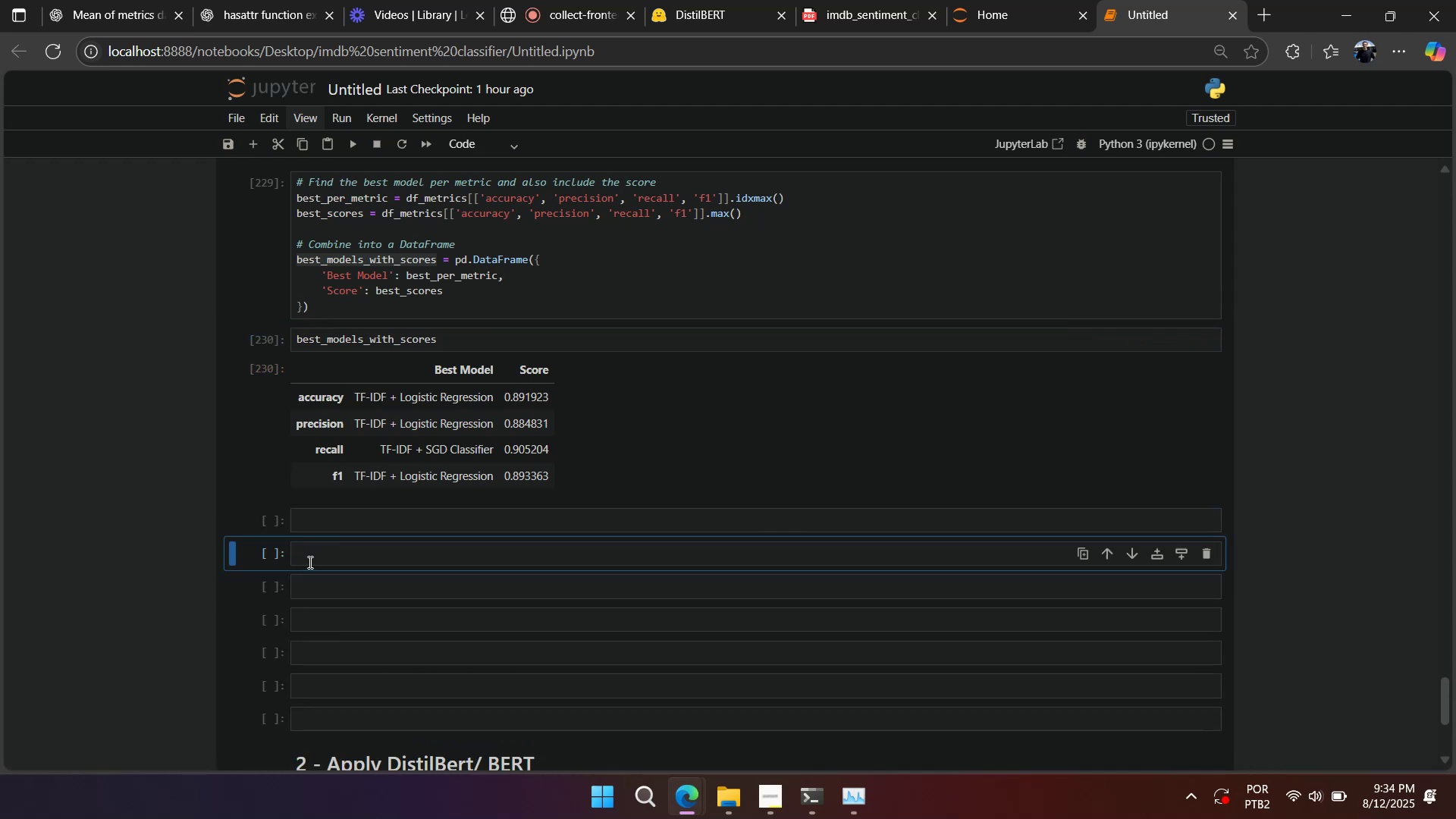 
left_click([312, 561])
 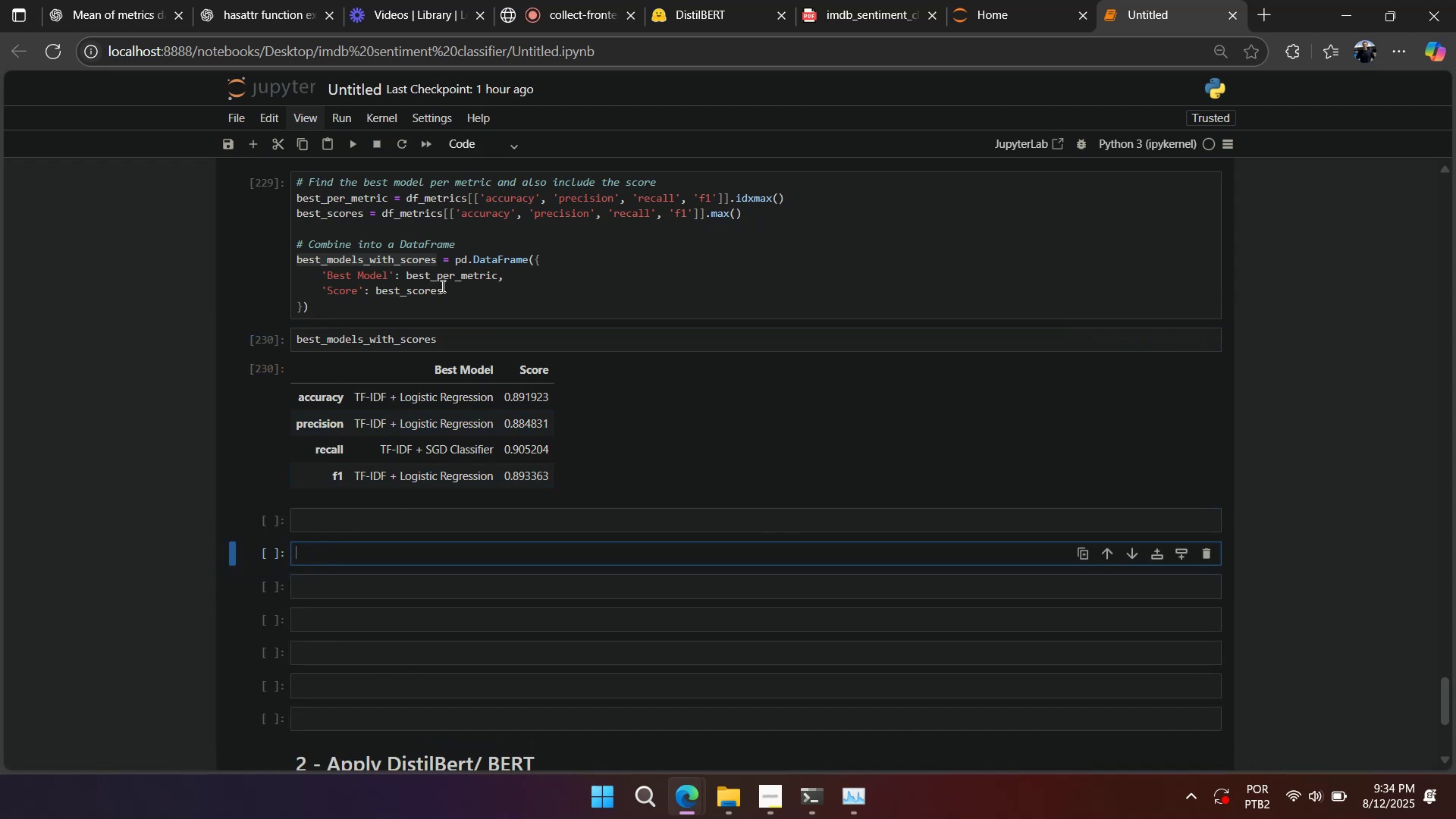 
left_click_drag(start_coordinate=[427, 297], to_coordinate=[431, 294])
 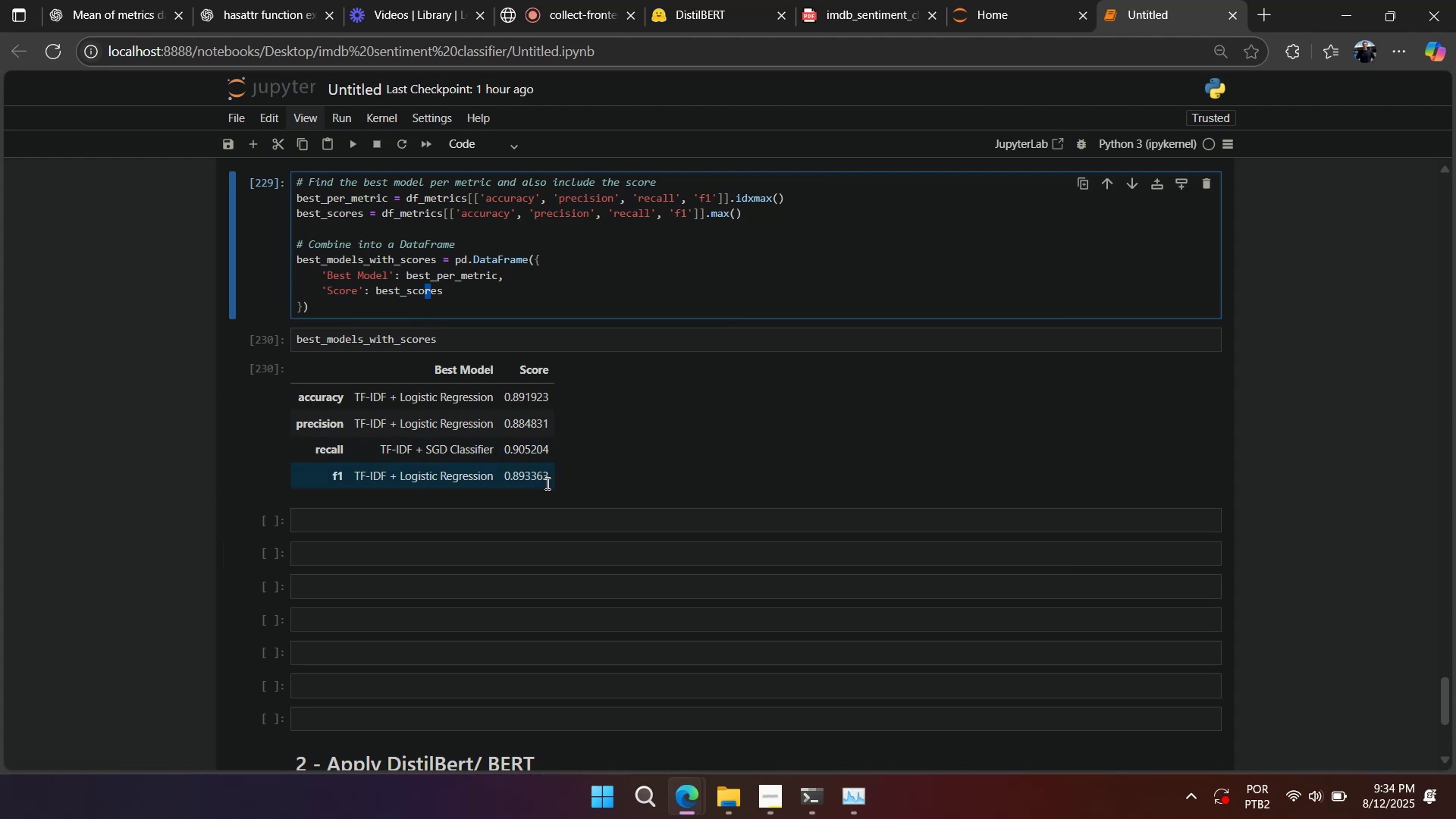 
double_click([507, 527])
 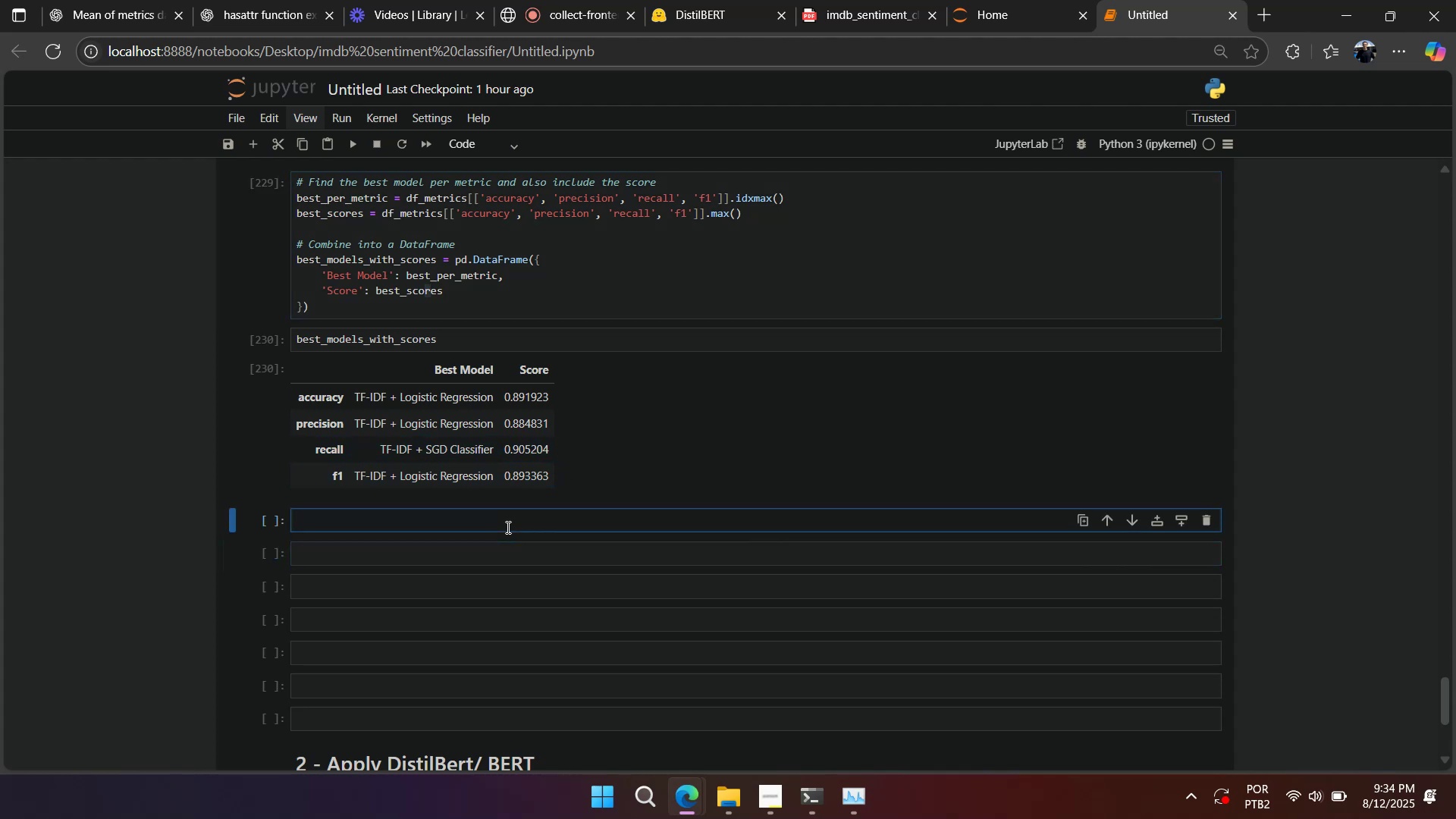 
type(# From this we get th I will consider thahe best model will be )
 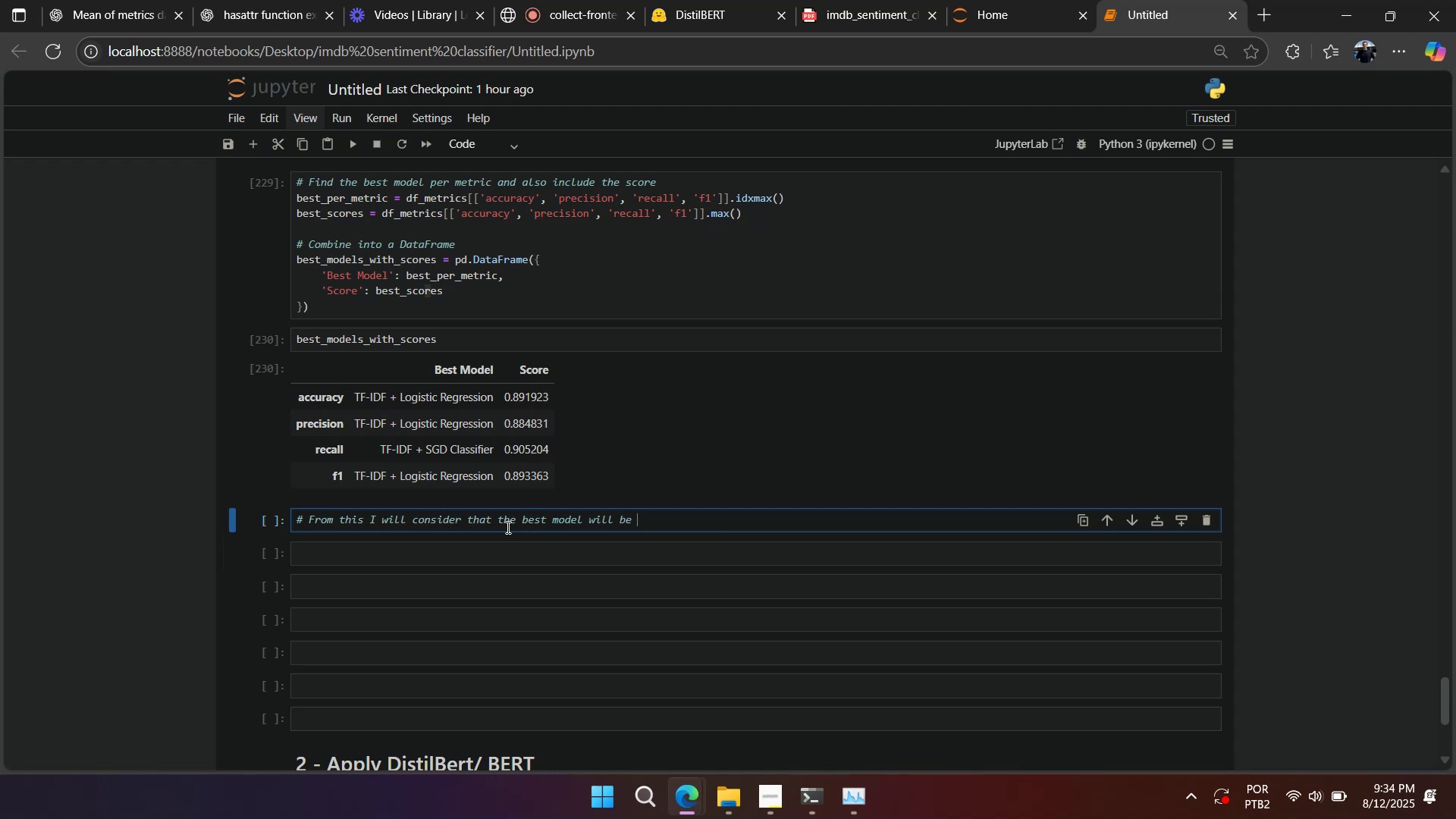 
hold_key(key=Backspace, duration=0.75)
 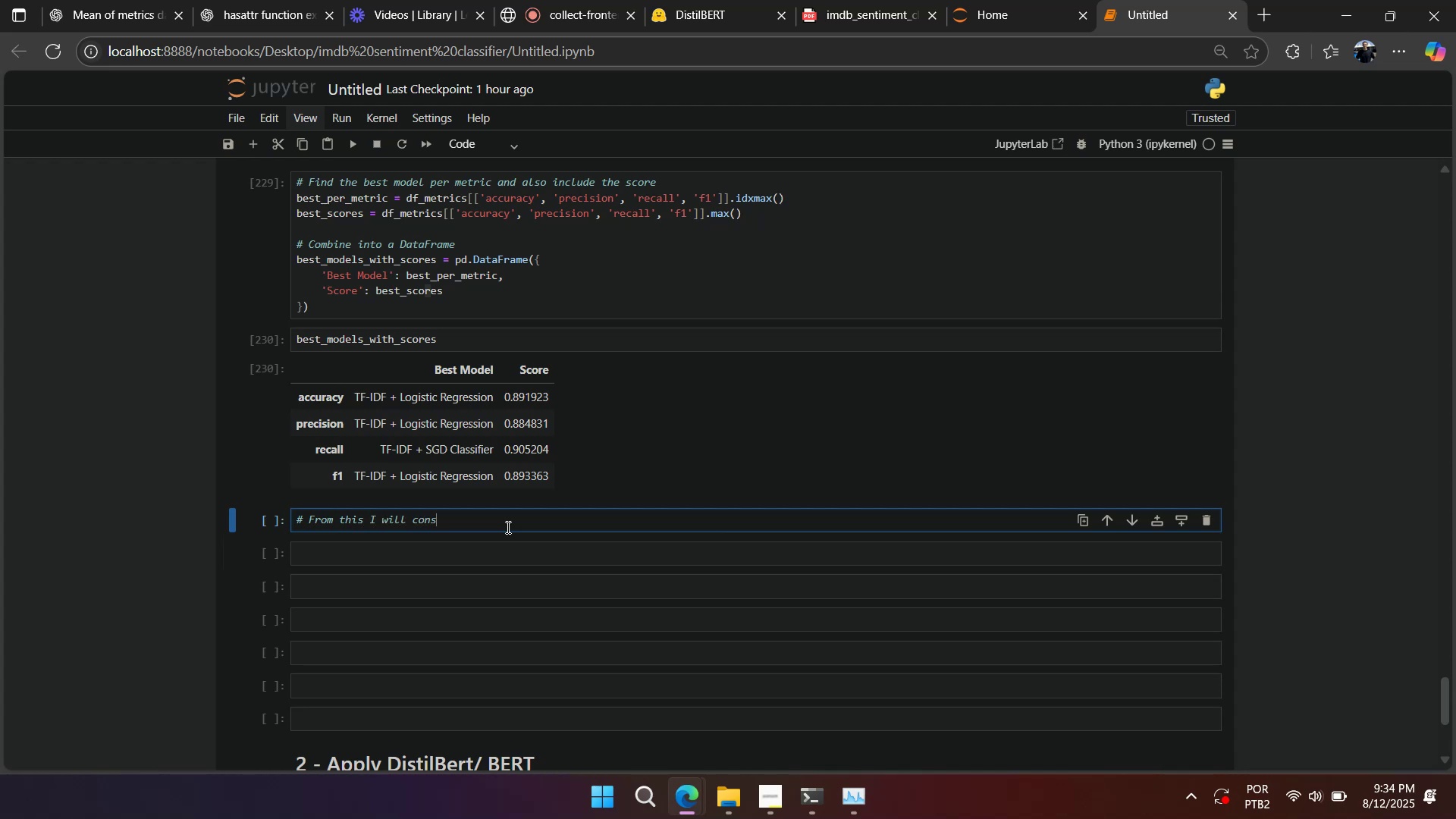 
left_click_drag(start_coordinate=[400, 422], to_coordinate=[498, 419])
 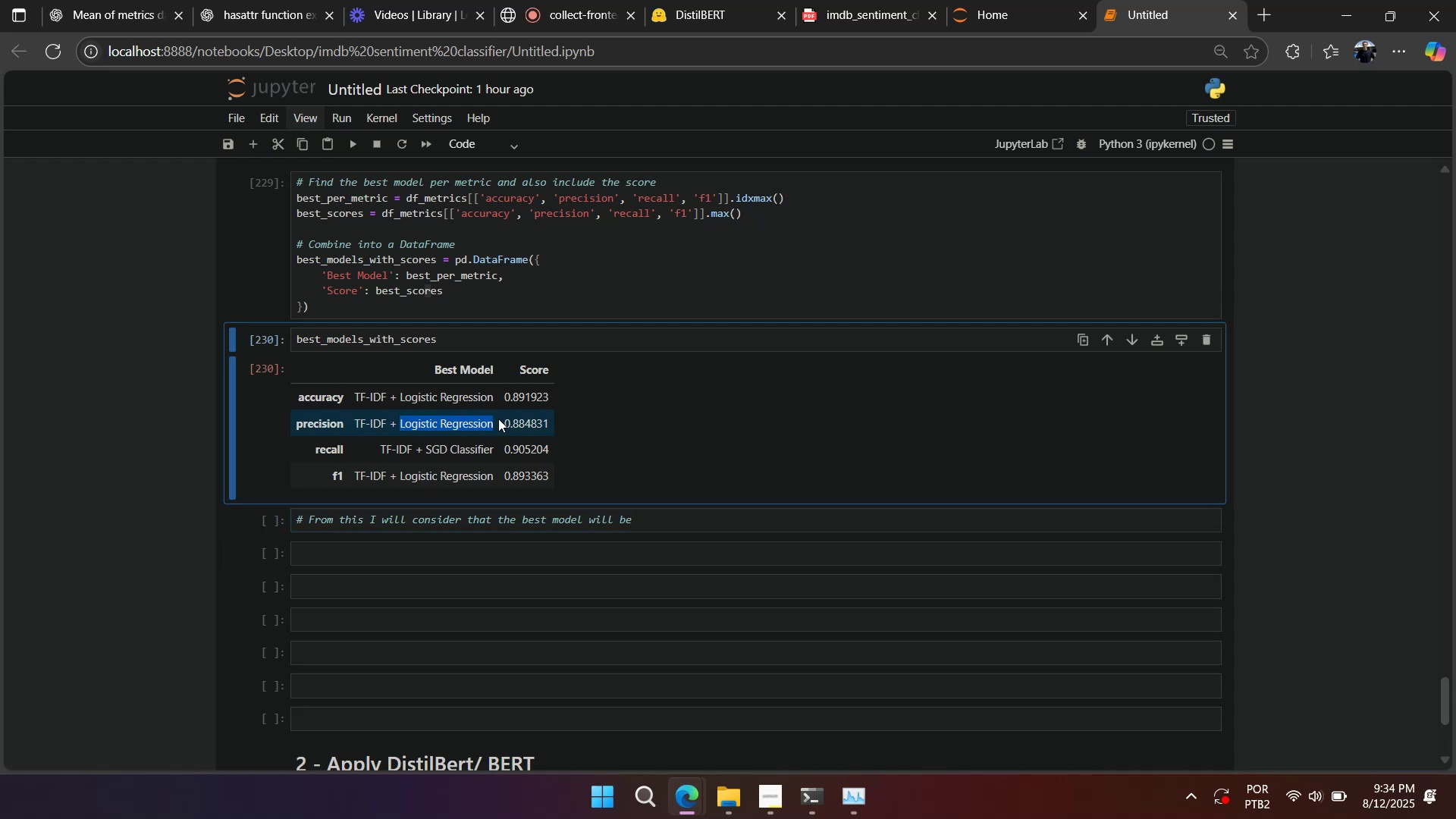 
key(Control+ControlLeft)
 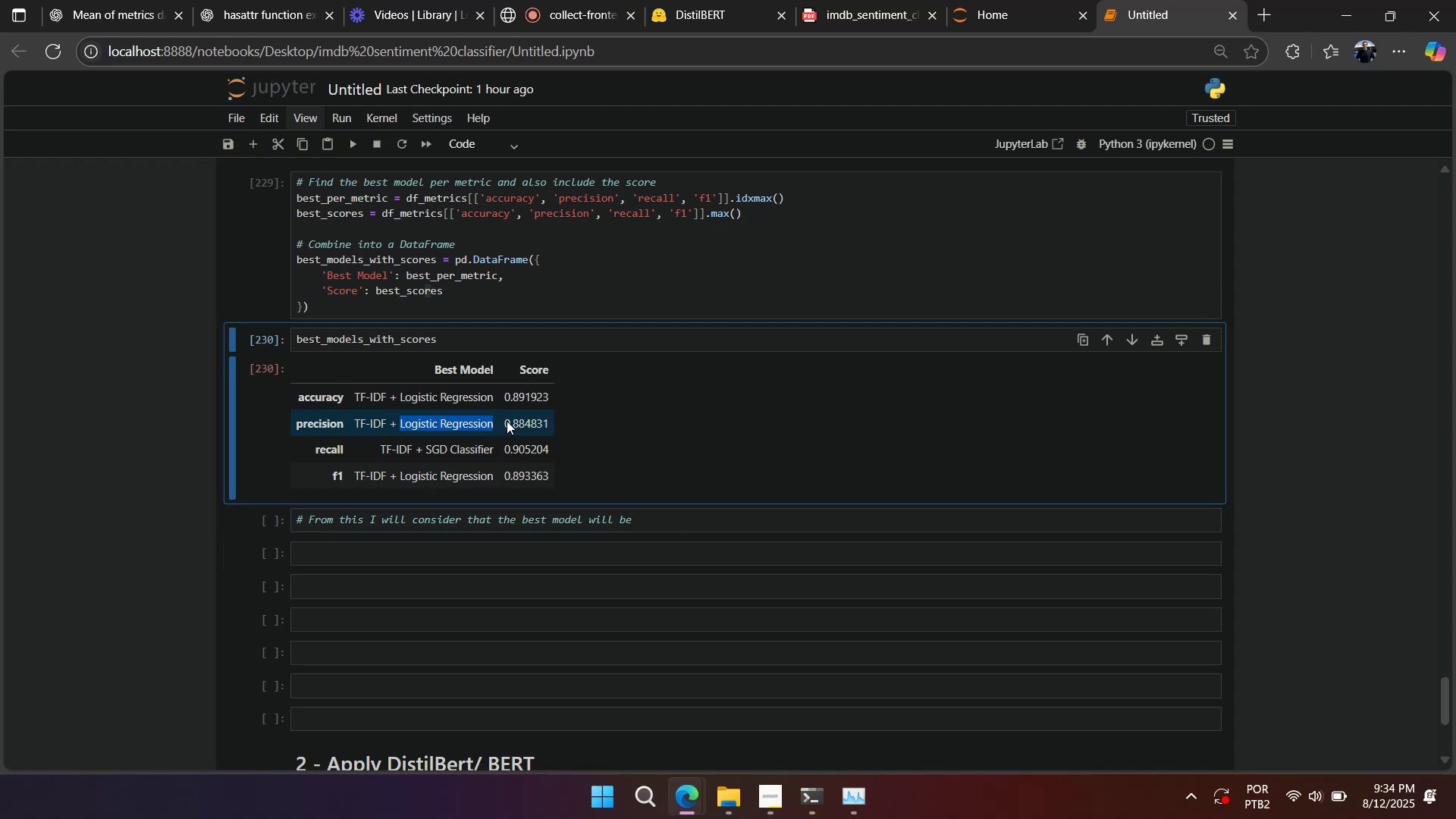 
key(Control+C)
 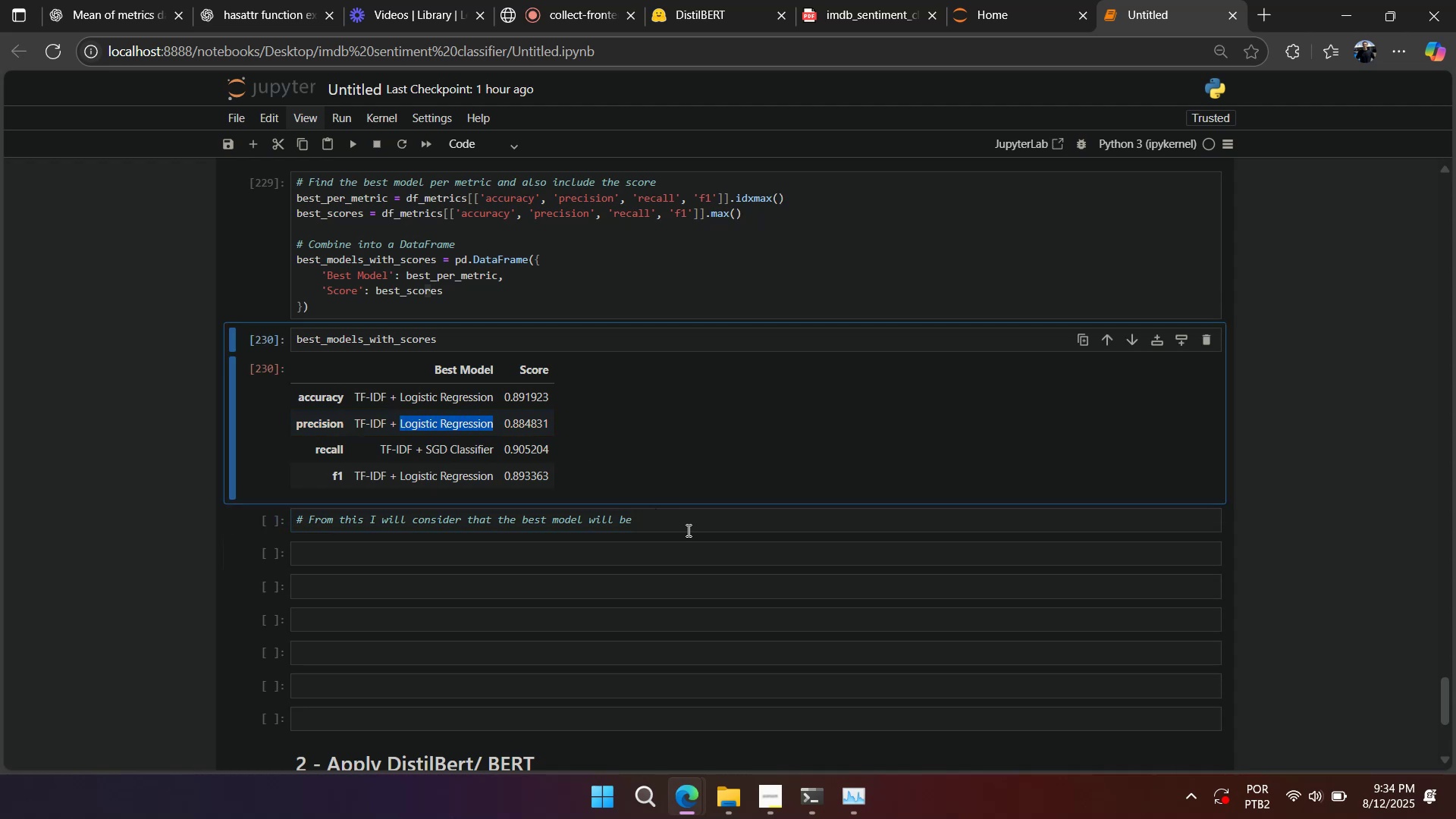 
double_click([686, 527])
 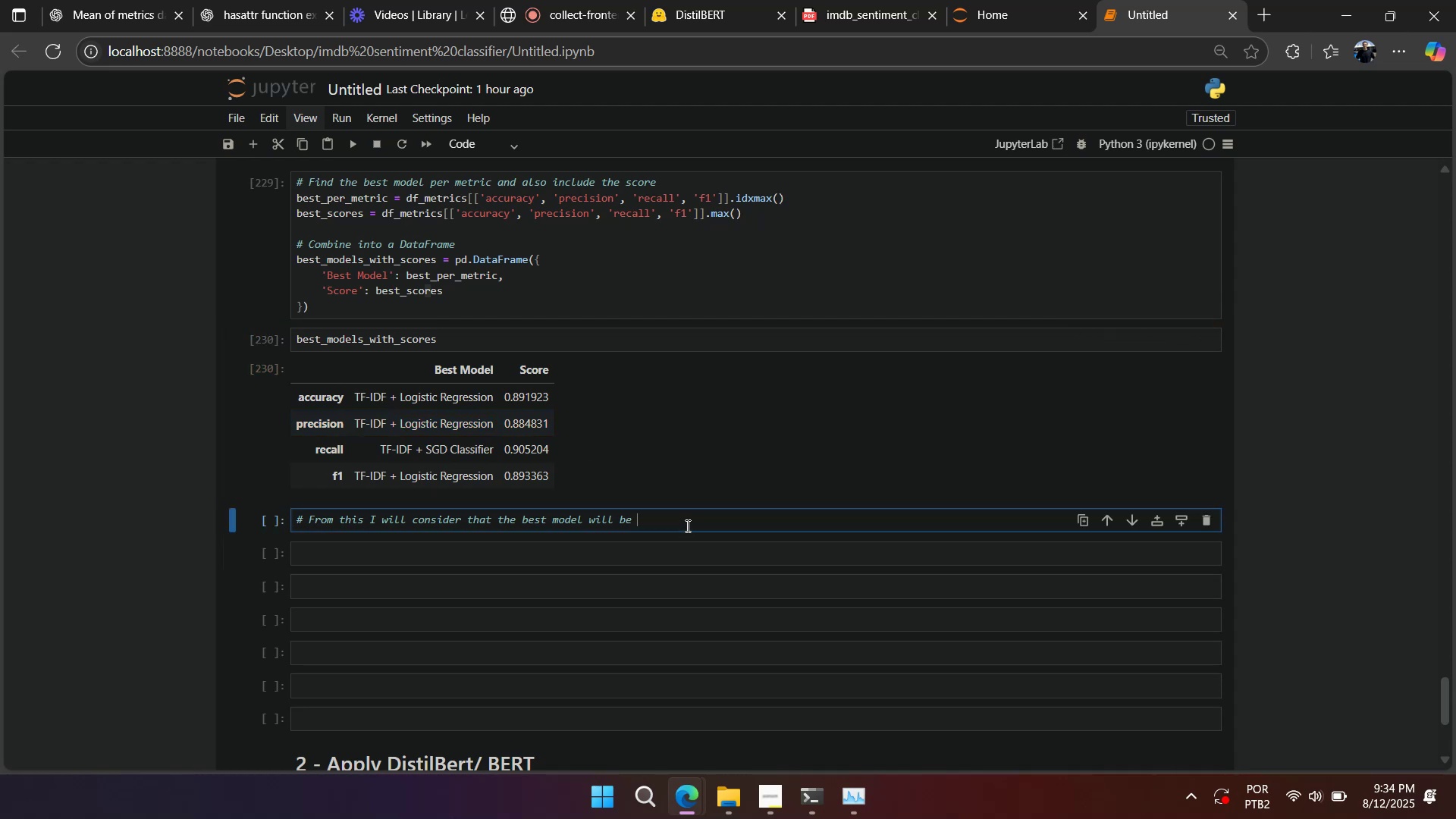 
key(Control+ControlLeft)
 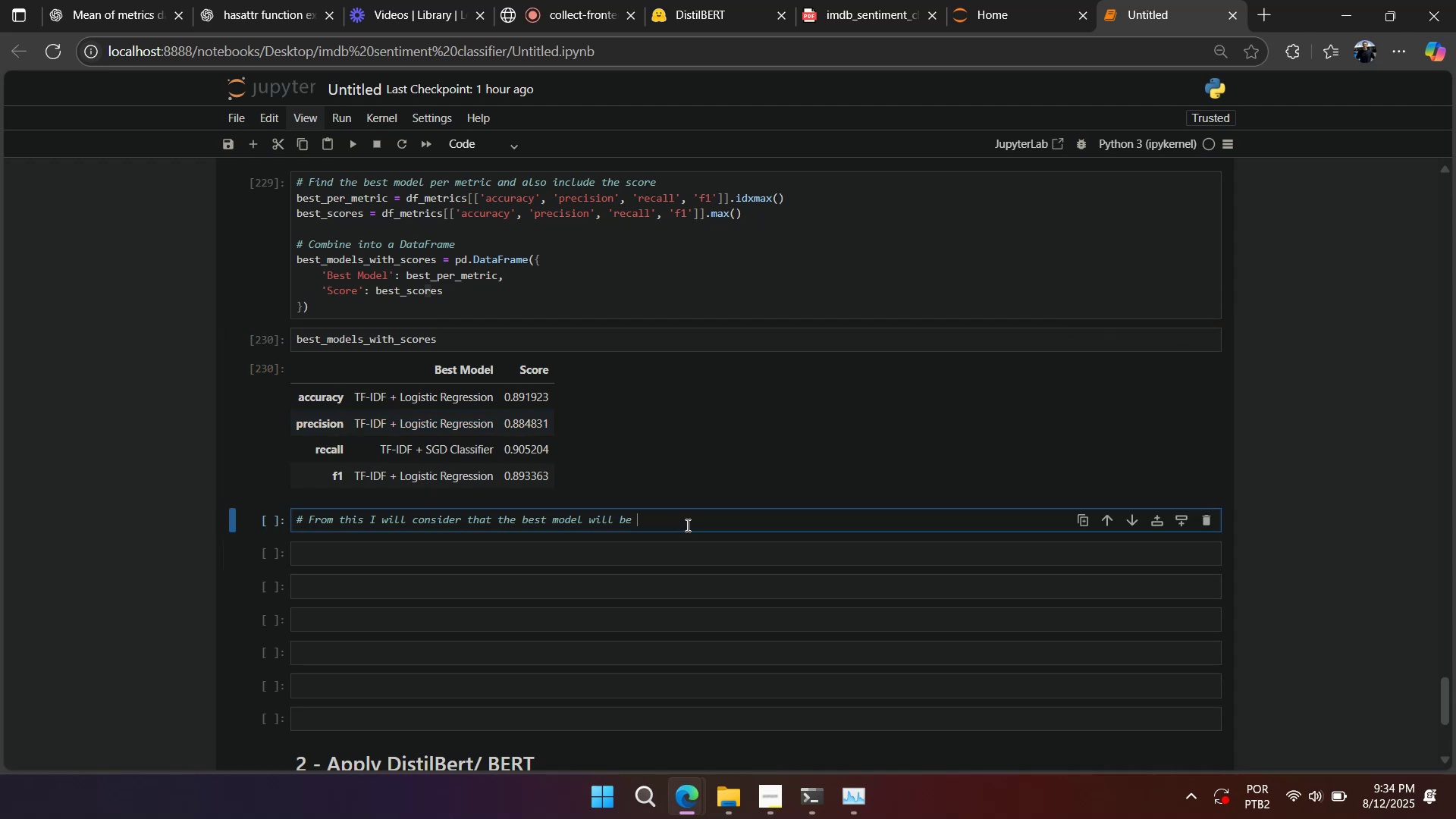 
key(Control+V)
 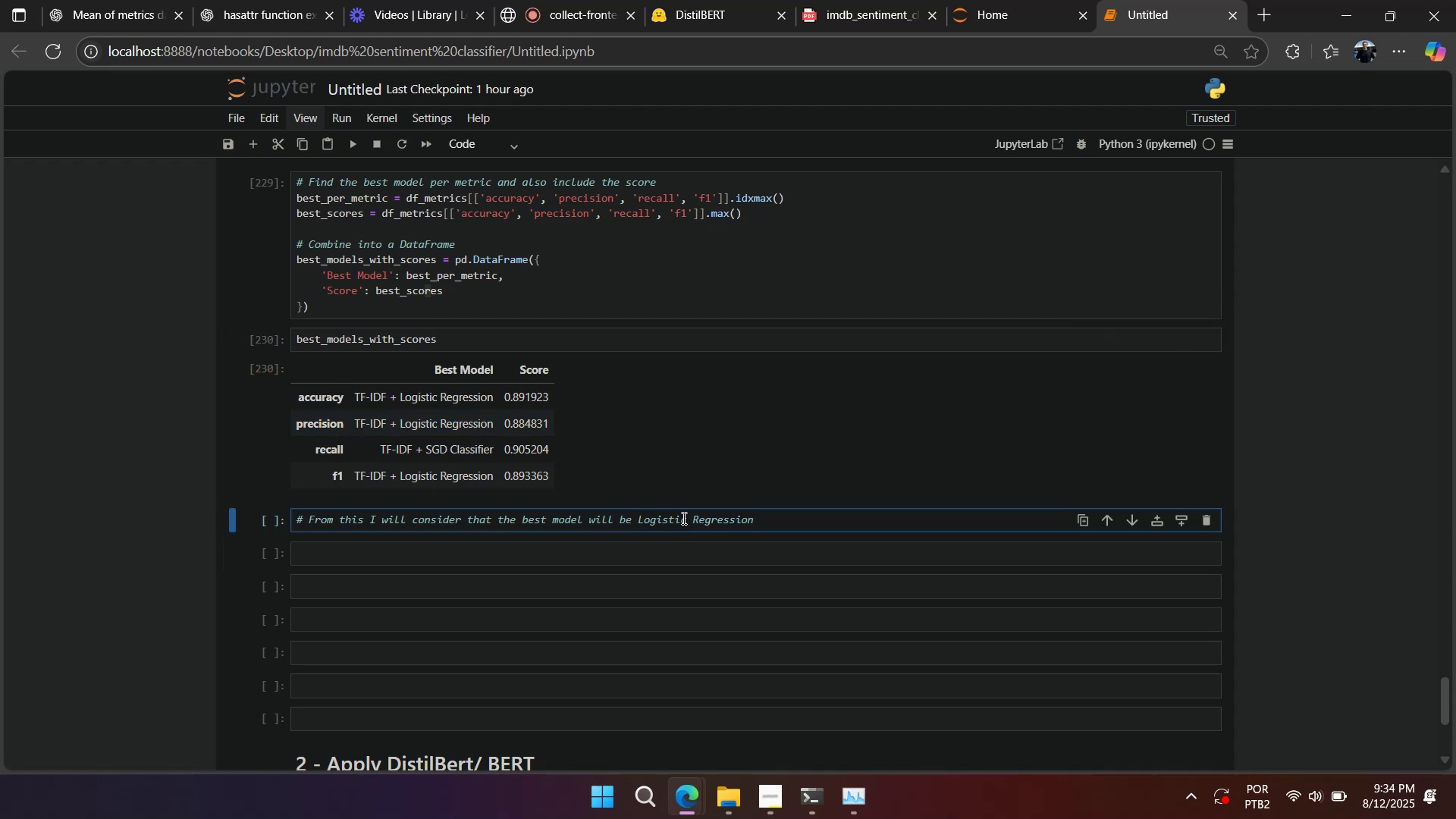 
type(s)
key(Backspace)
type(using TF-IDF vectorization)
 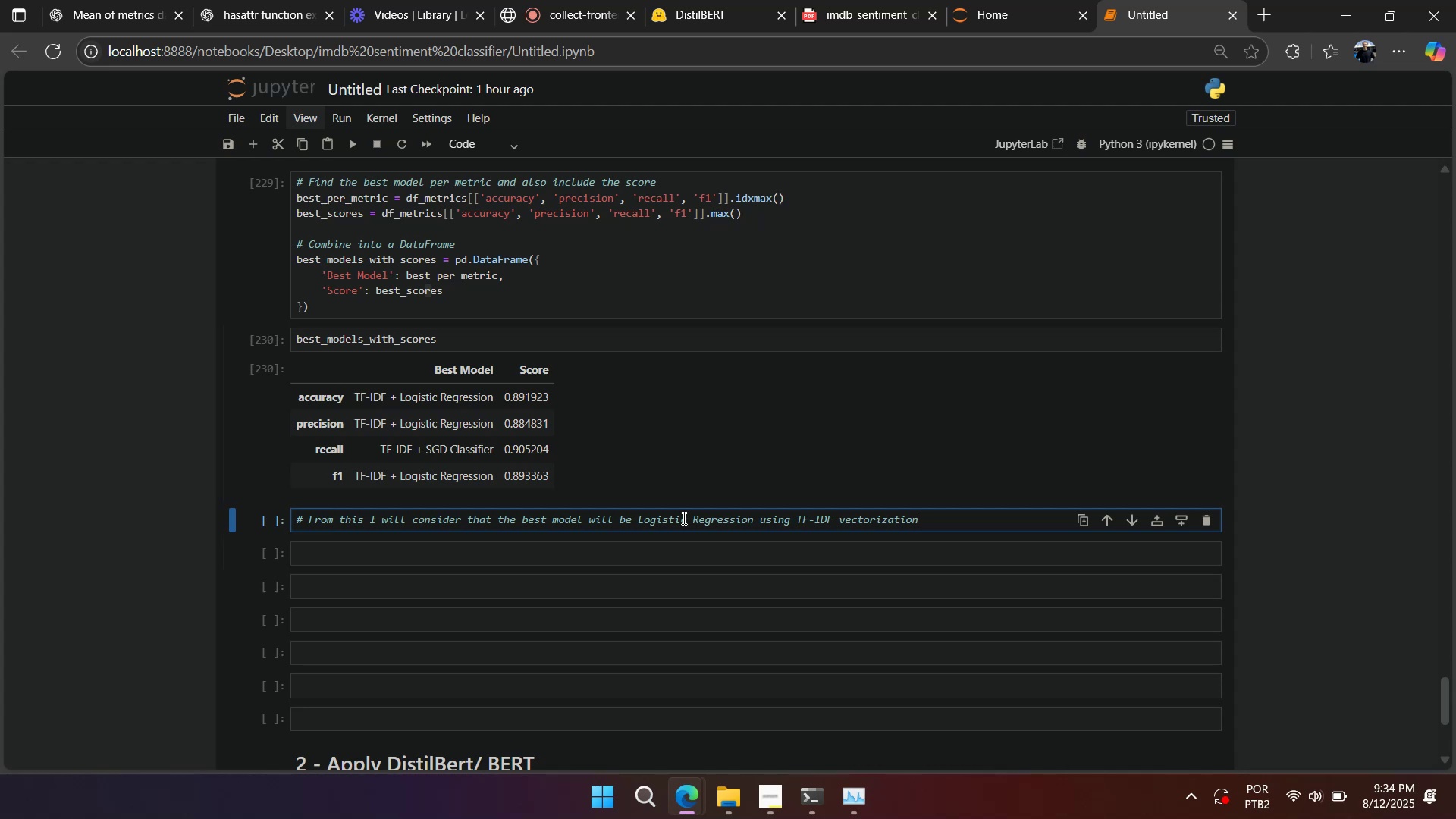 
scroll: coordinate [648, 501], scroll_direction: up, amount: 30.0
 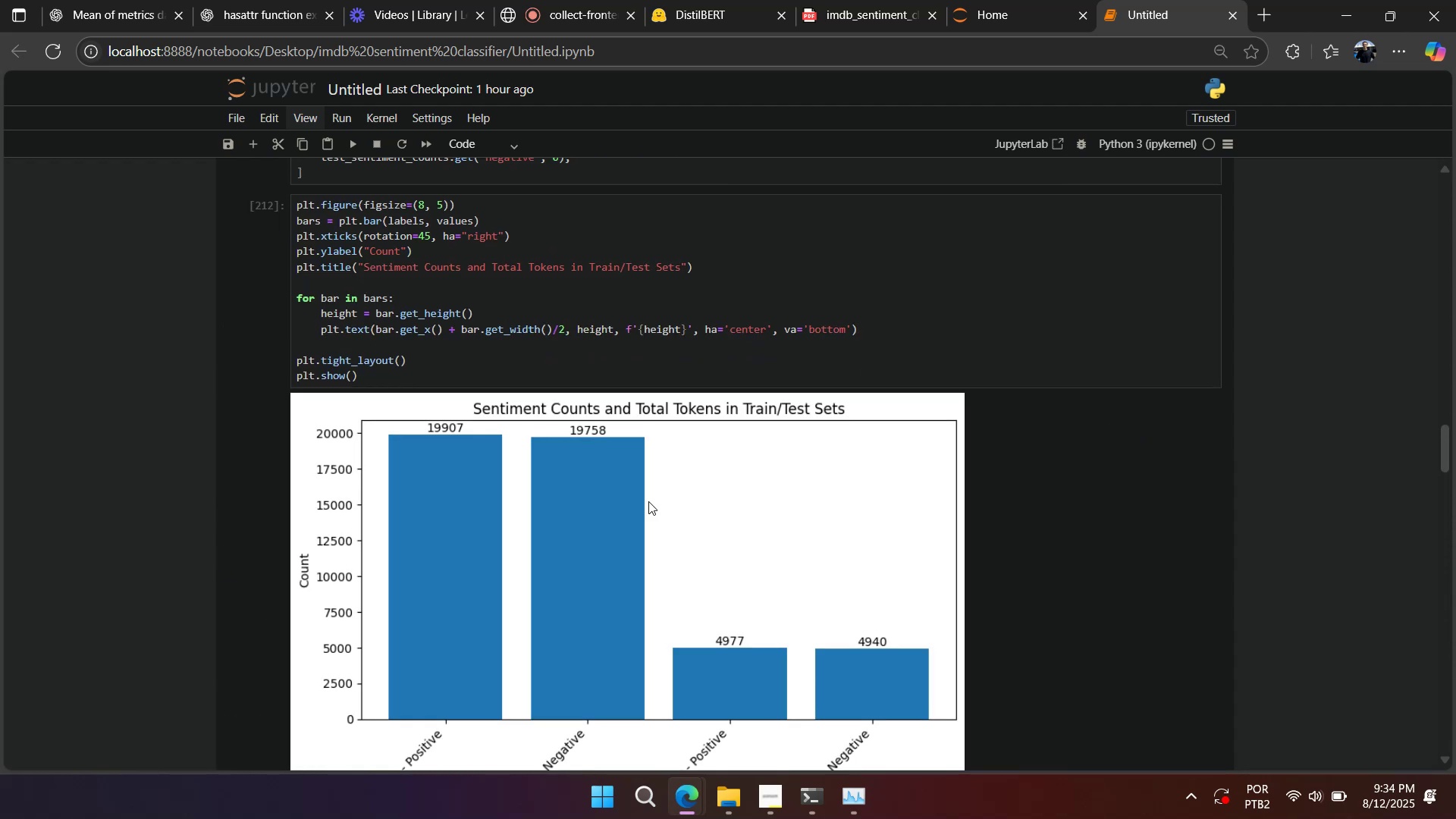 
scroll: coordinate [643, 499], scroll_direction: down, amount: 30.0
 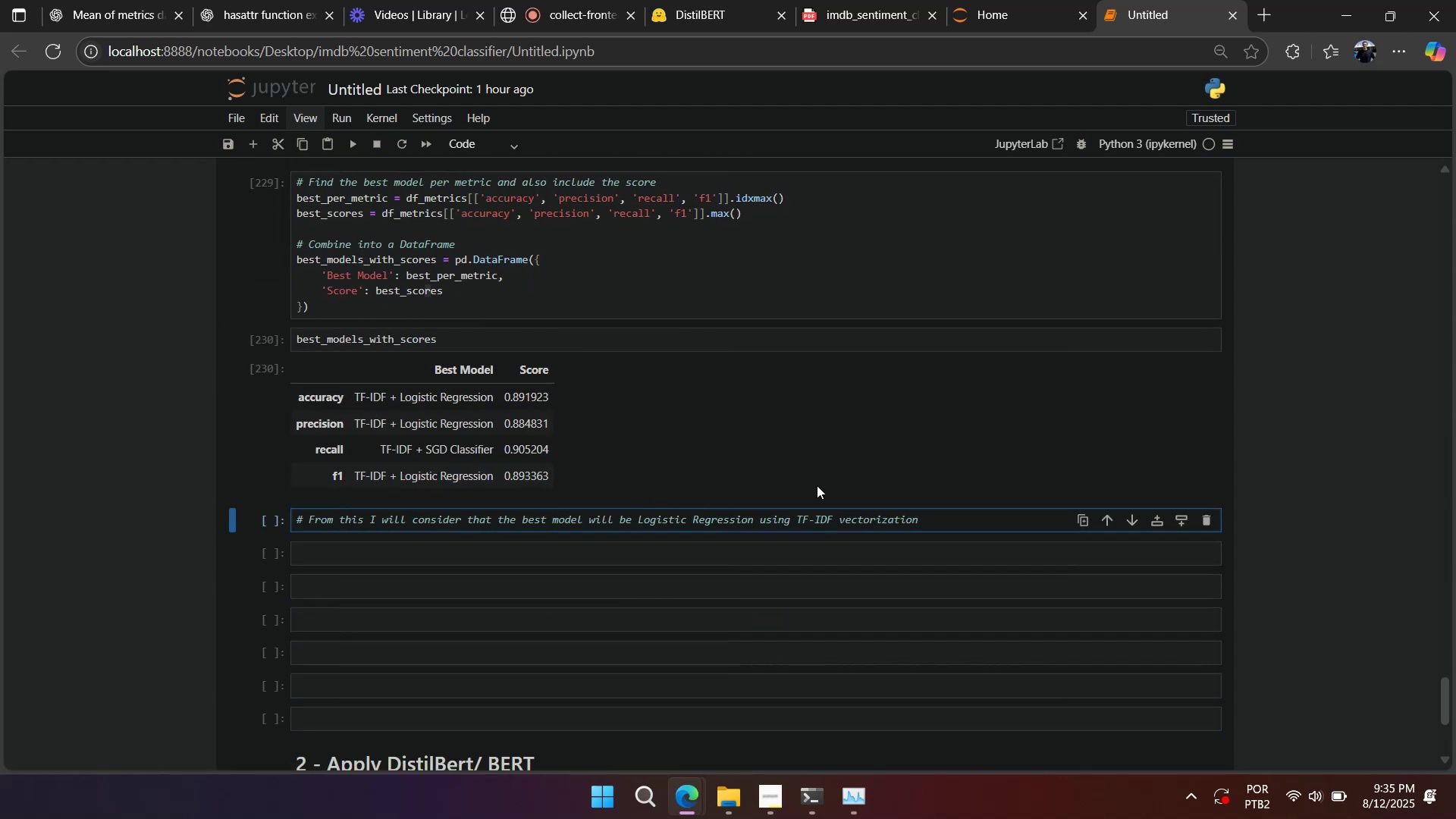 
key(Period)
 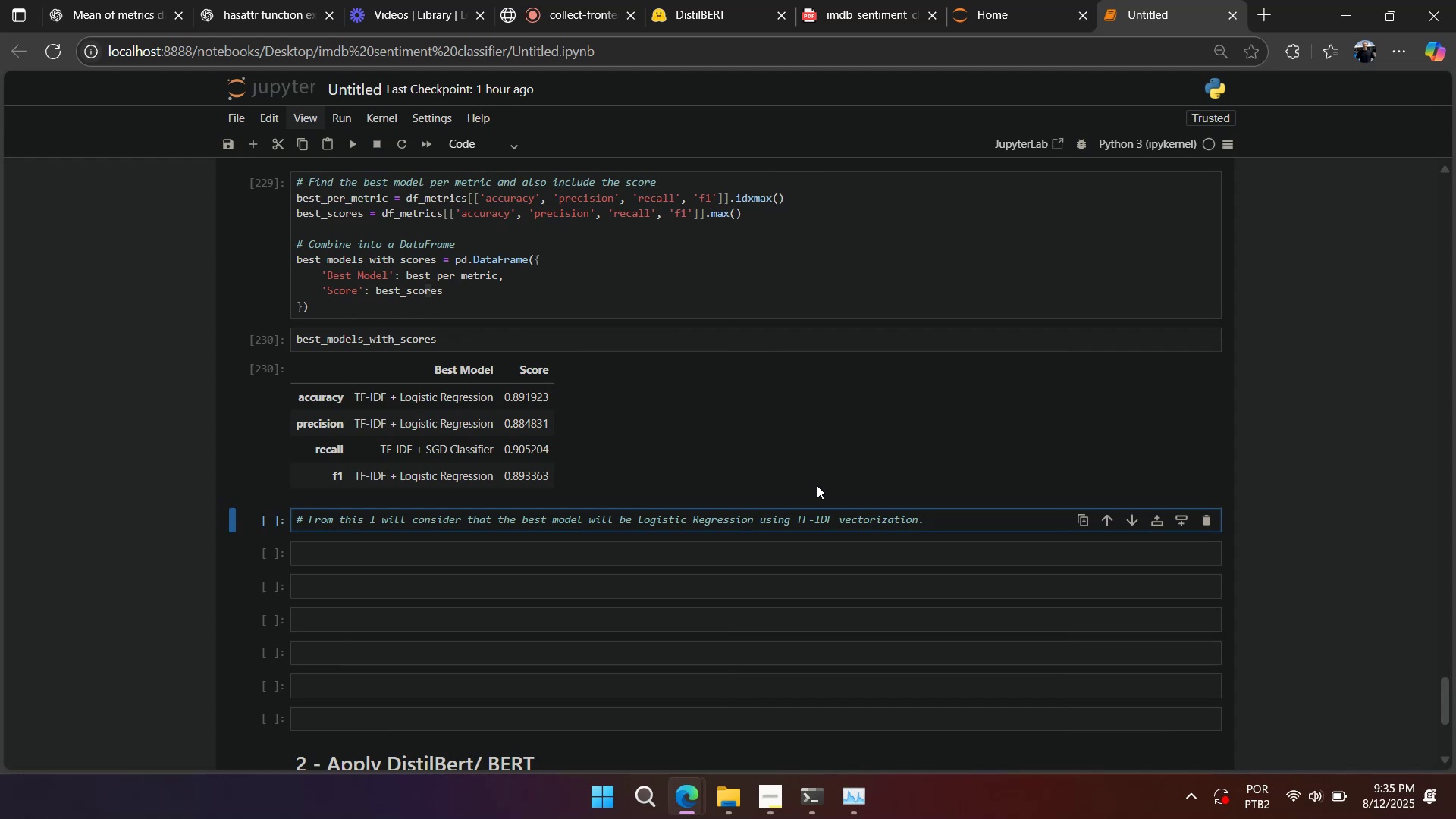 
key(Enter)
 